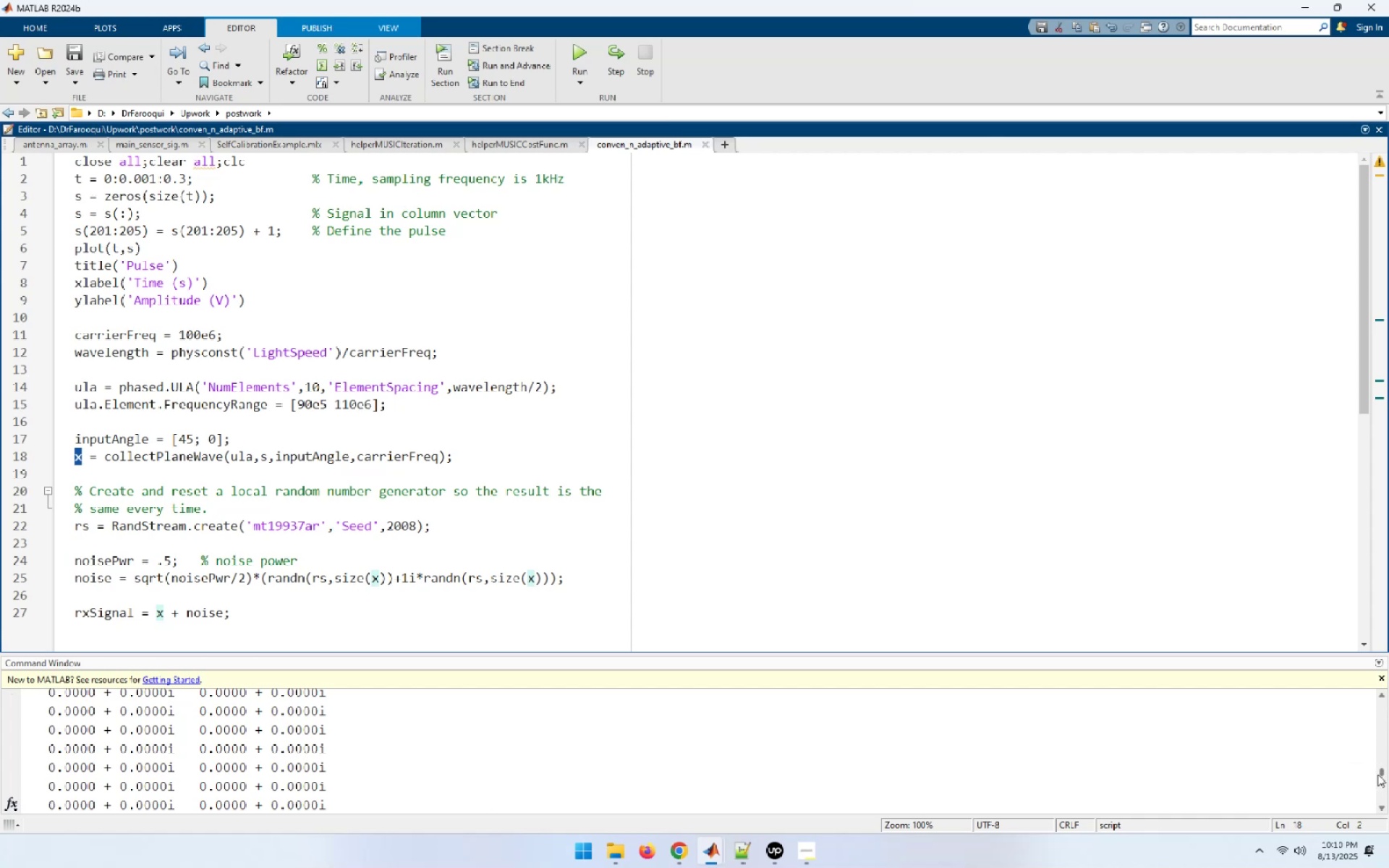 
left_click_drag(start_coordinate=[1379, 774], to_coordinate=[1381, 689])
 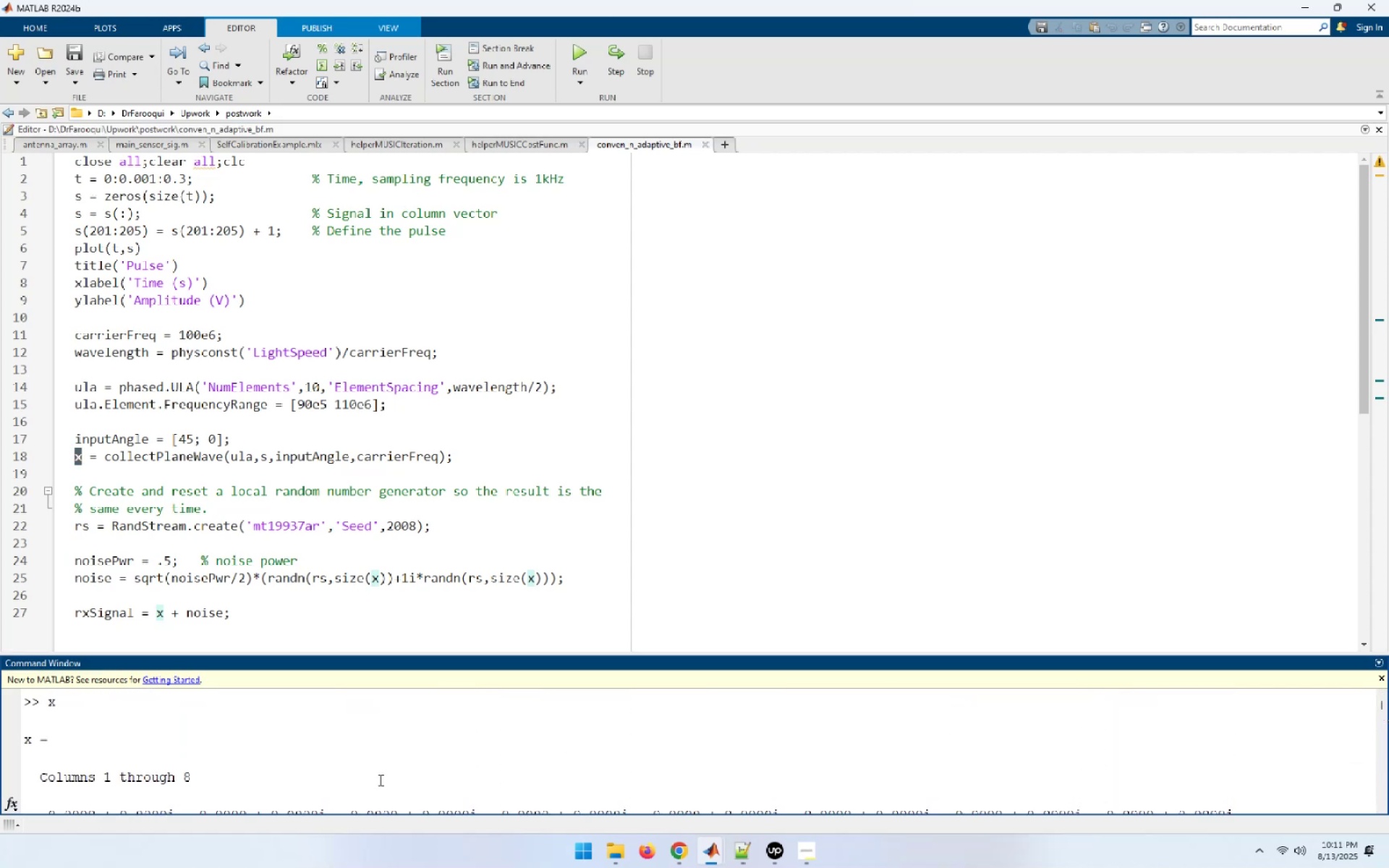 
scroll: coordinate [497, 778], scroll_direction: down, amount: 62.0
 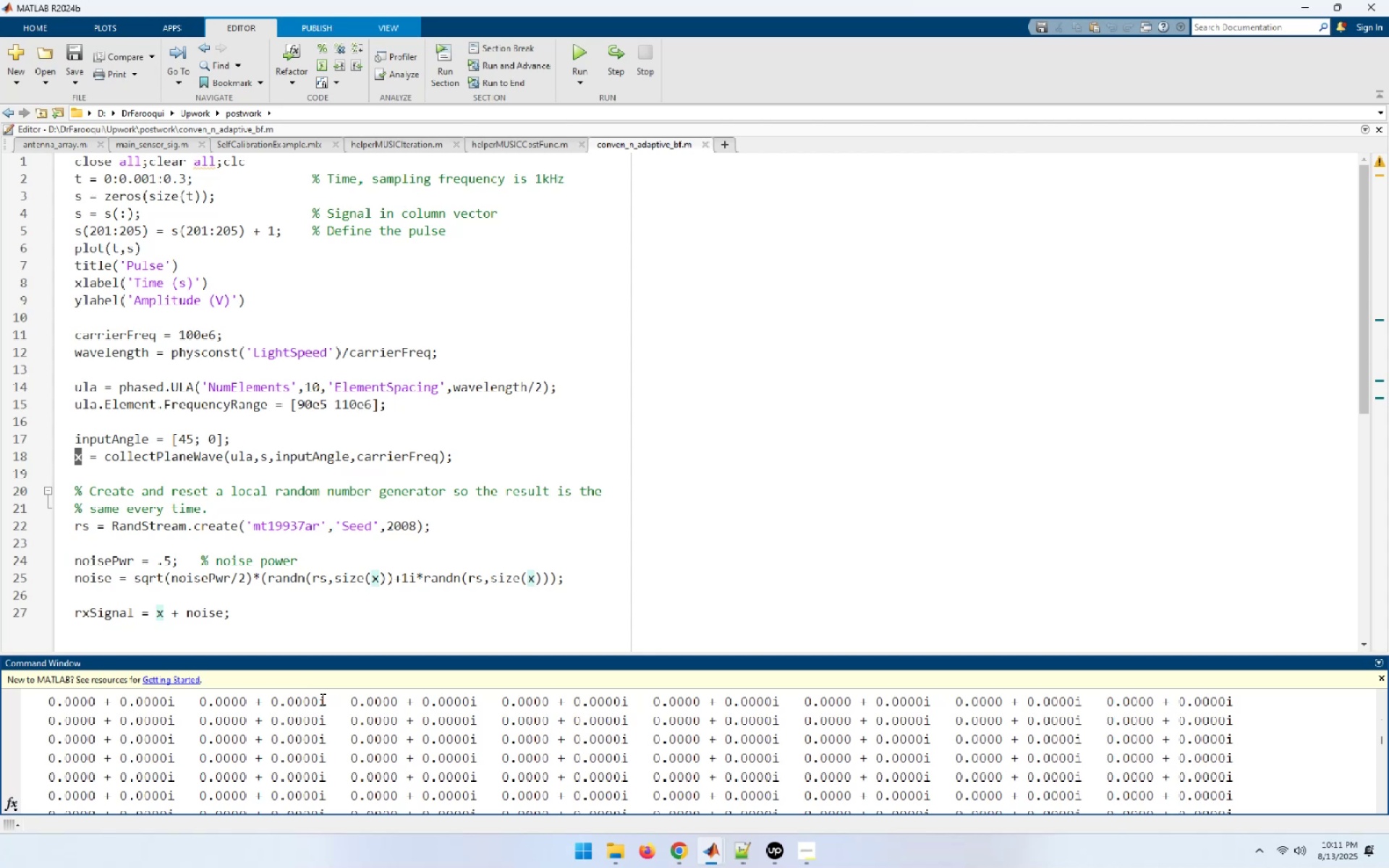 
wait(15.77)
 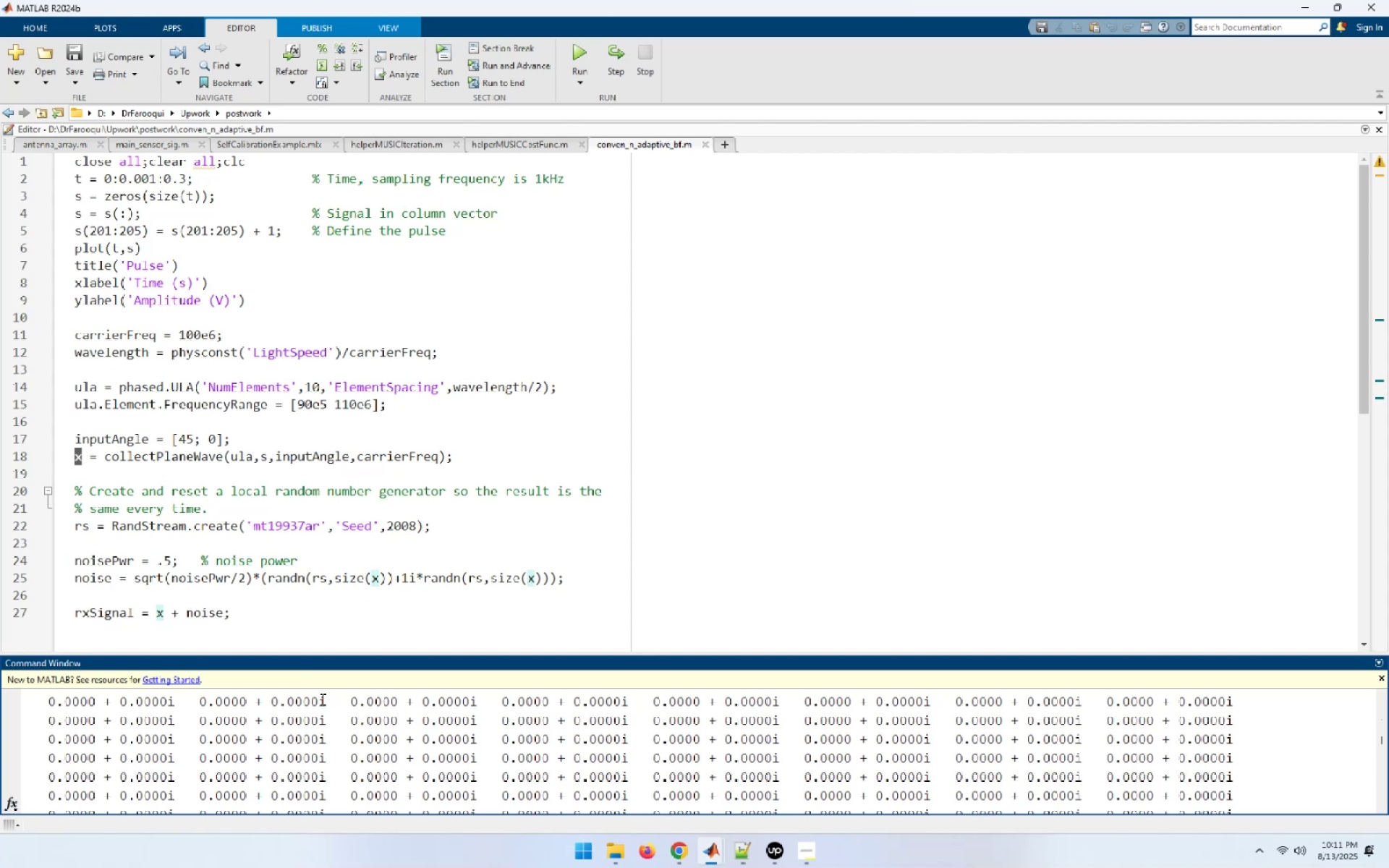 
left_click([258, 456])
 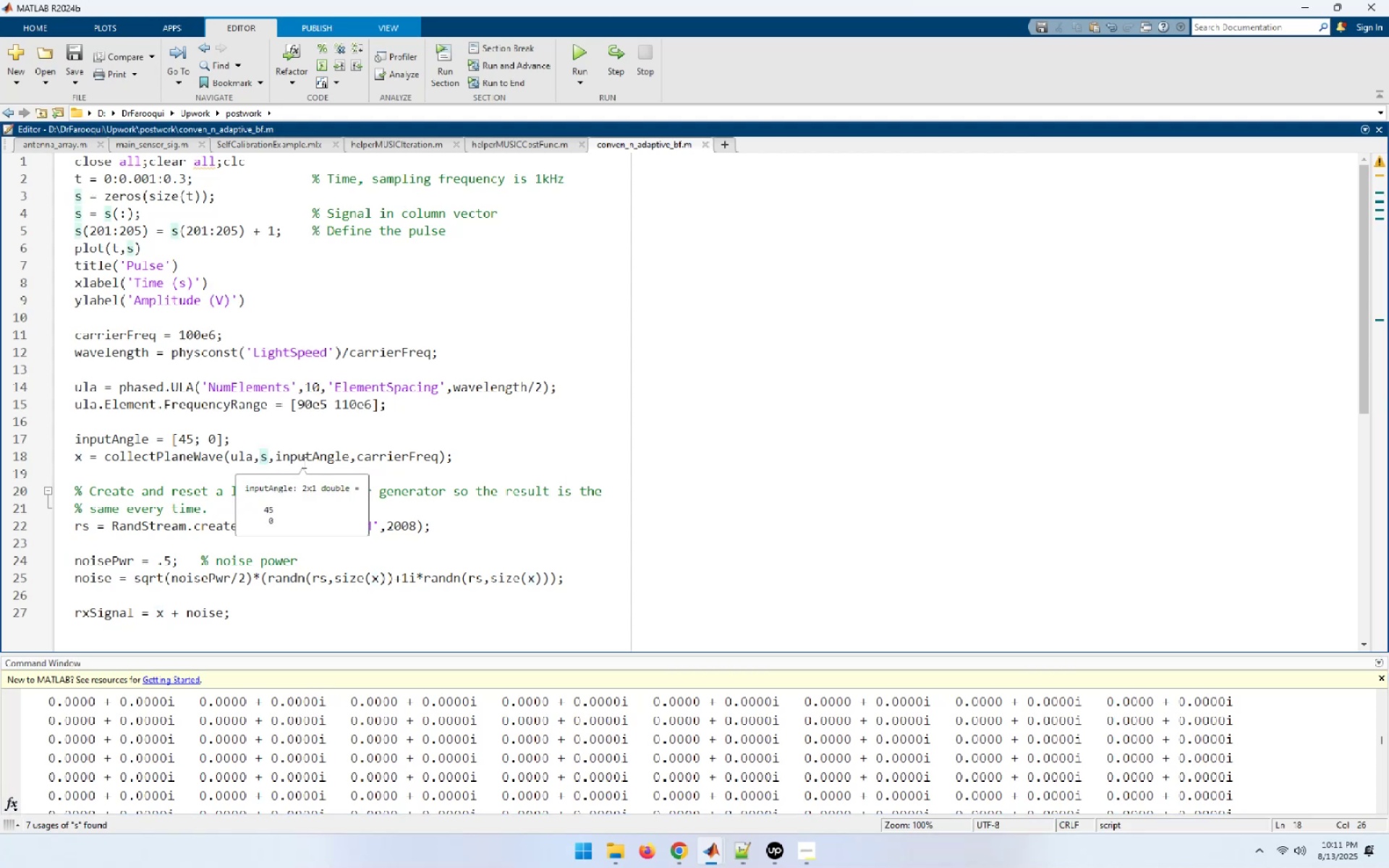 
wait(9.6)
 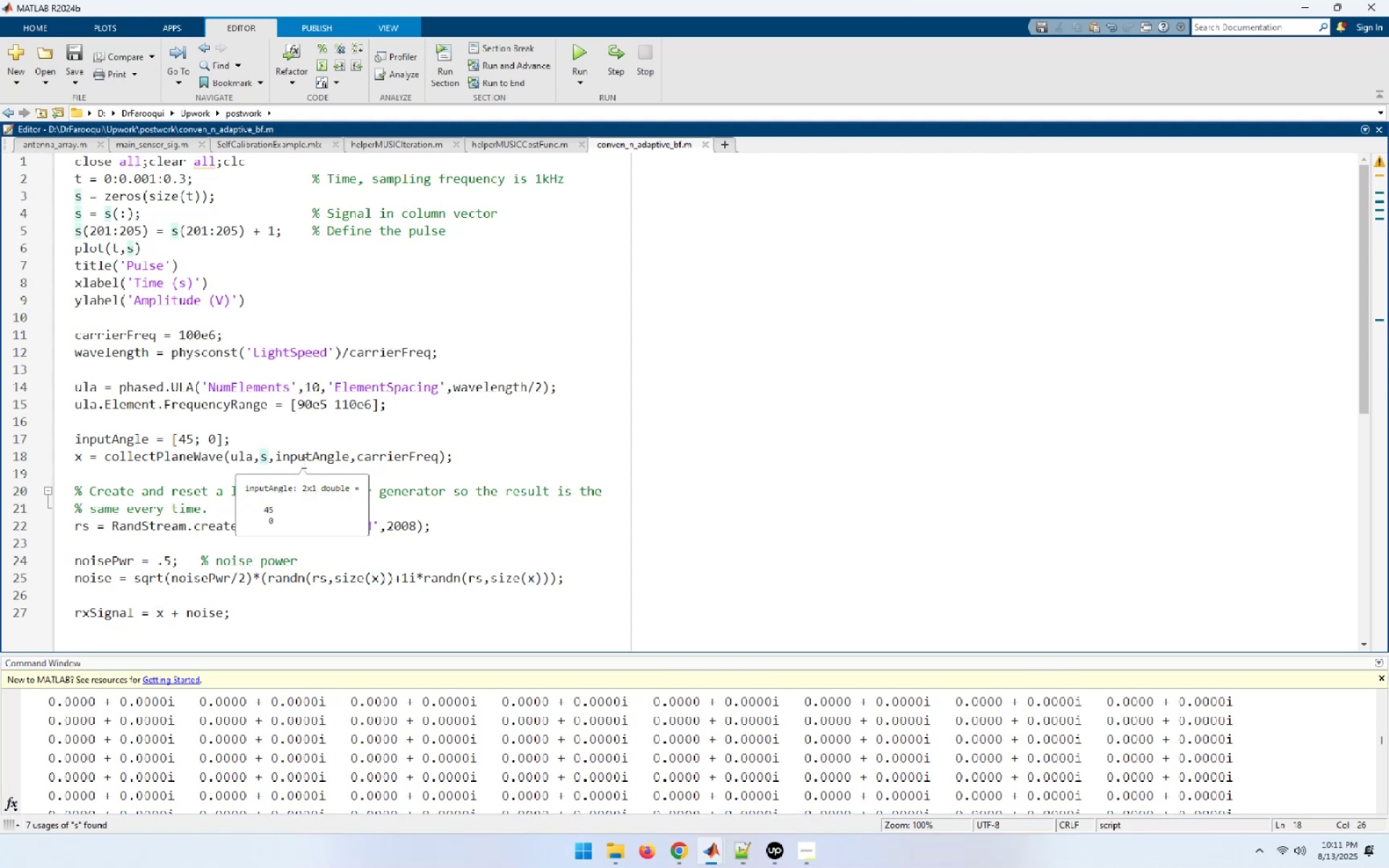 
left_click_drag(start_coordinate=[261, 459], to_coordinate=[265, 461])
 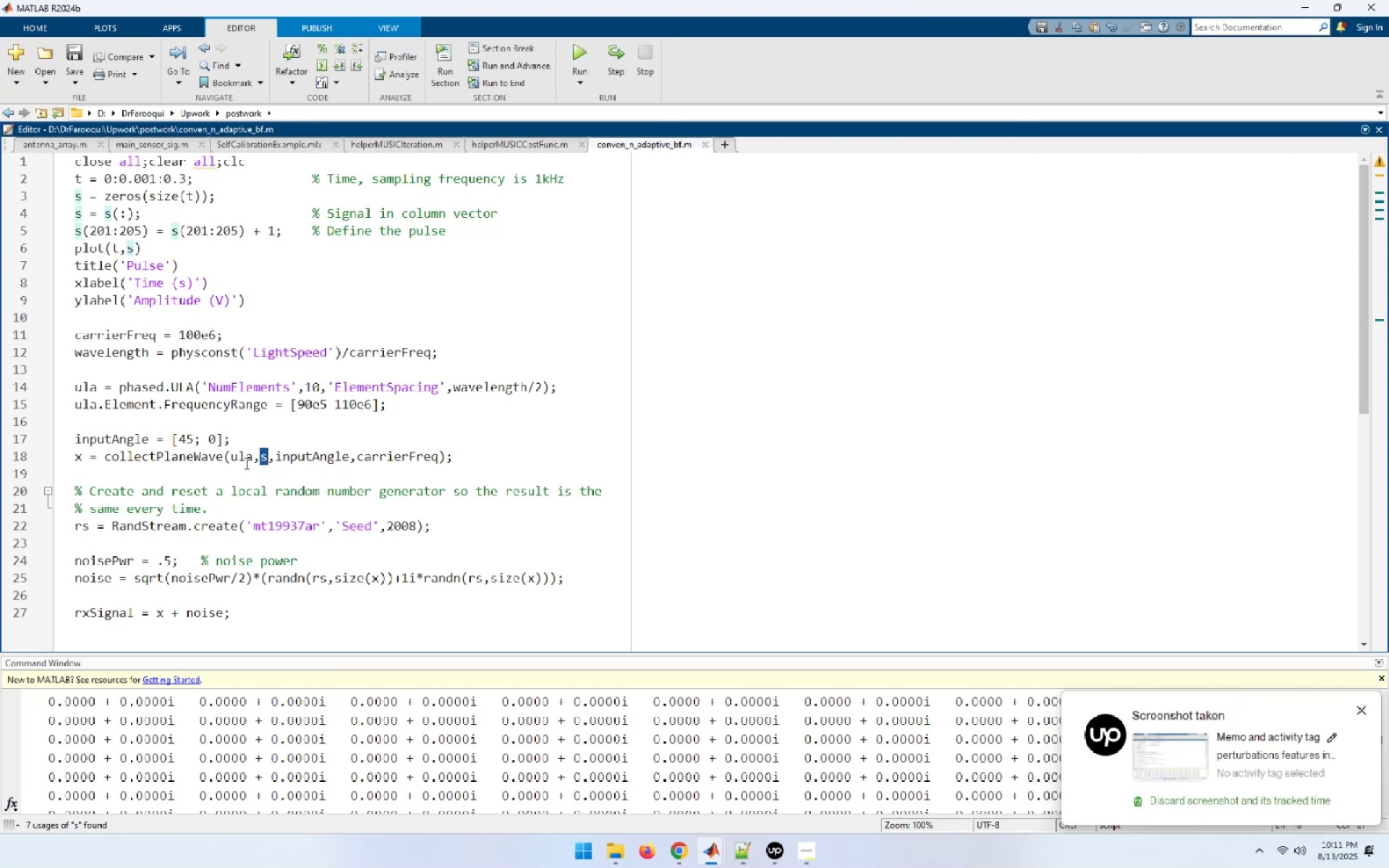 
double_click([245, 463])
 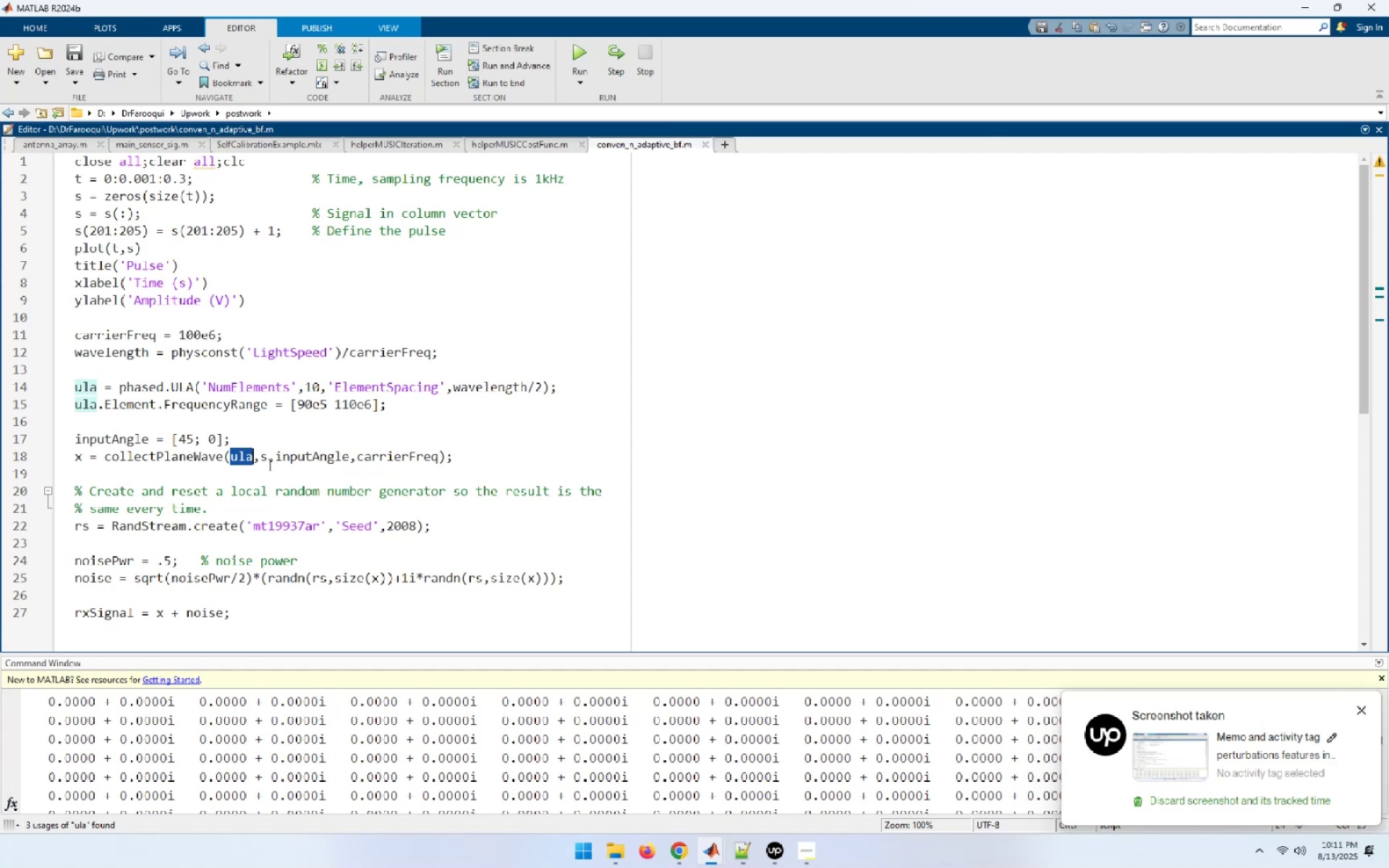 
wait(7.26)
 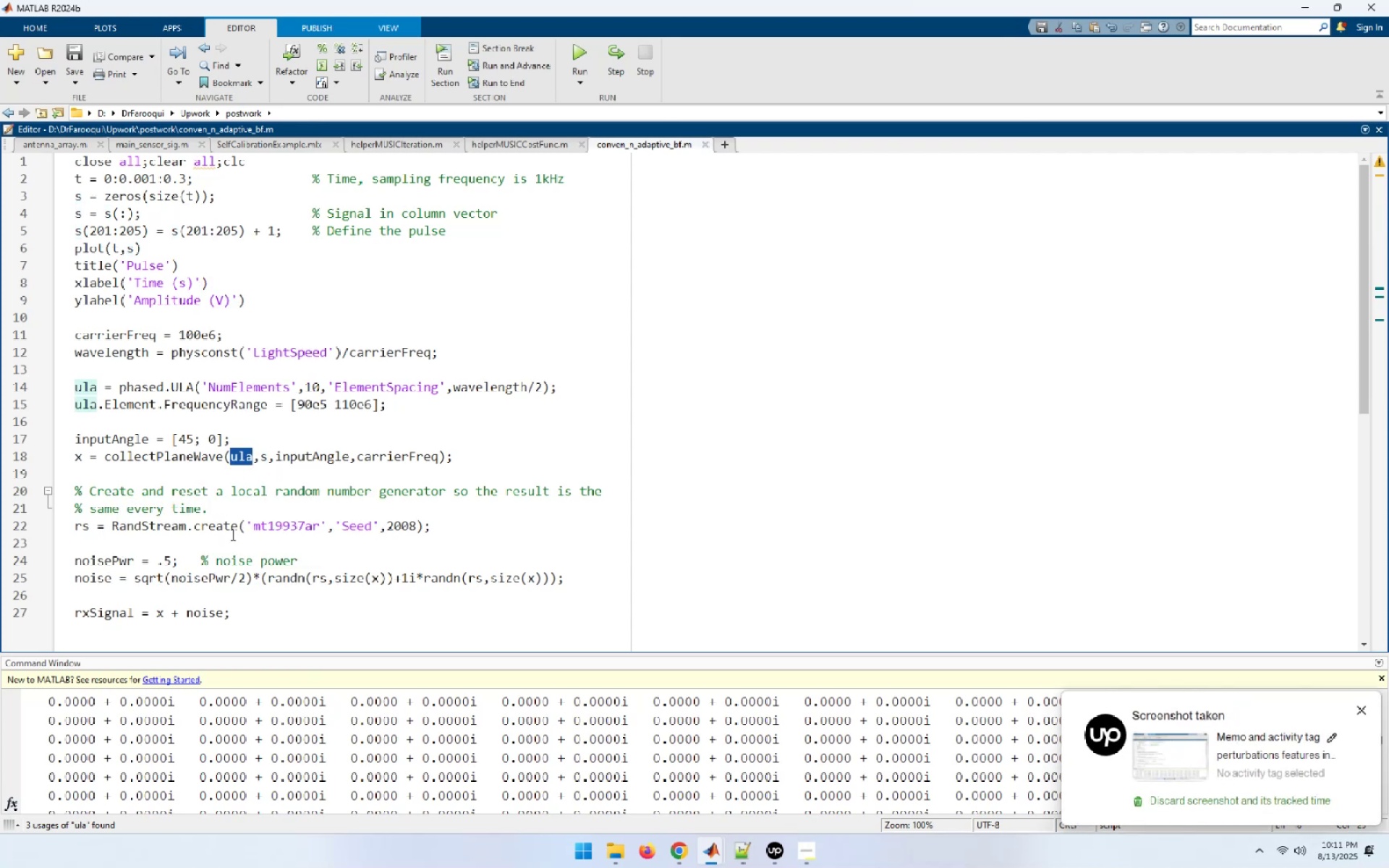 
left_click_drag(start_coordinate=[268, 461], to_coordinate=[262, 461])
 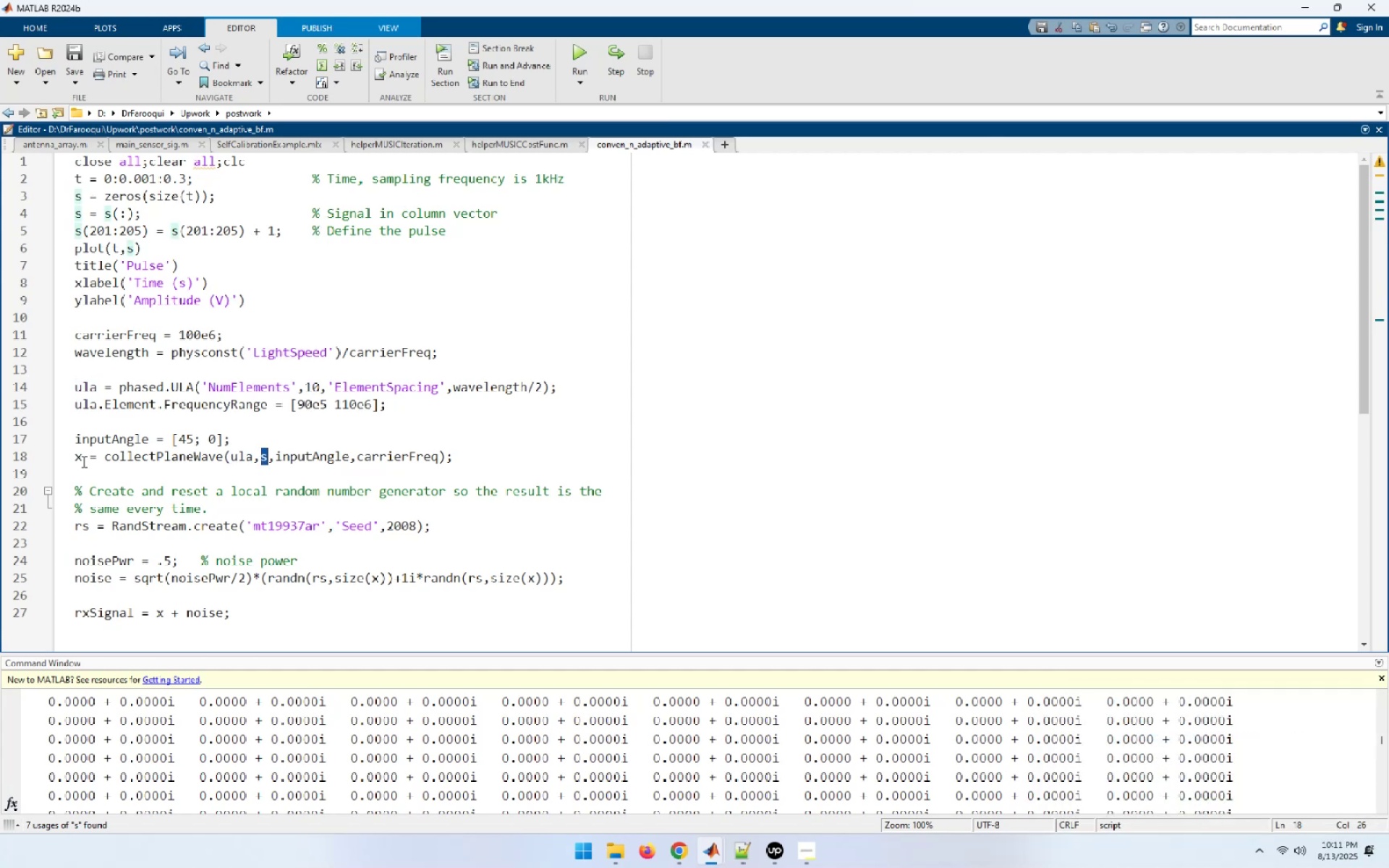 
left_click([82, 461])
 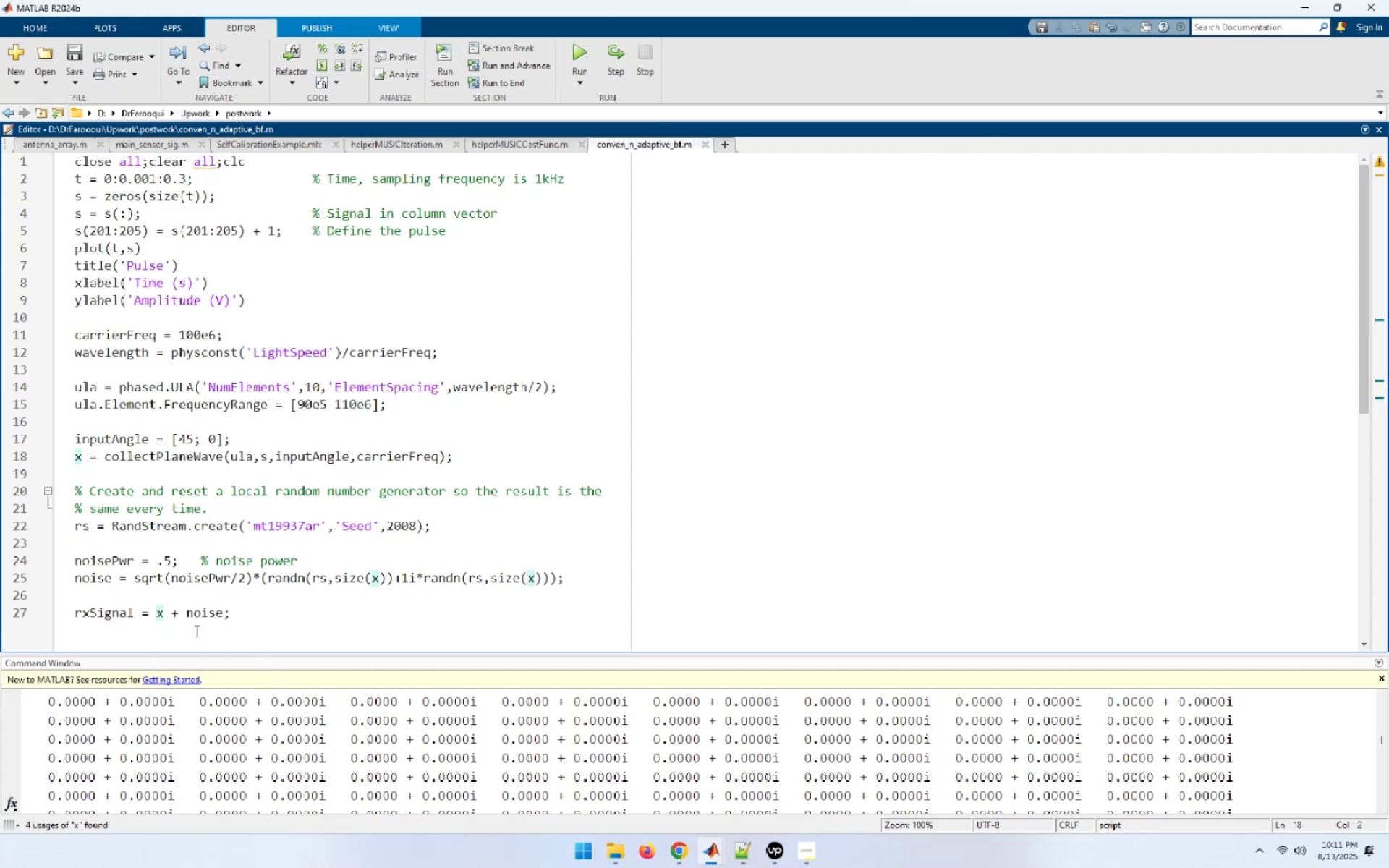 
wait(11.13)
 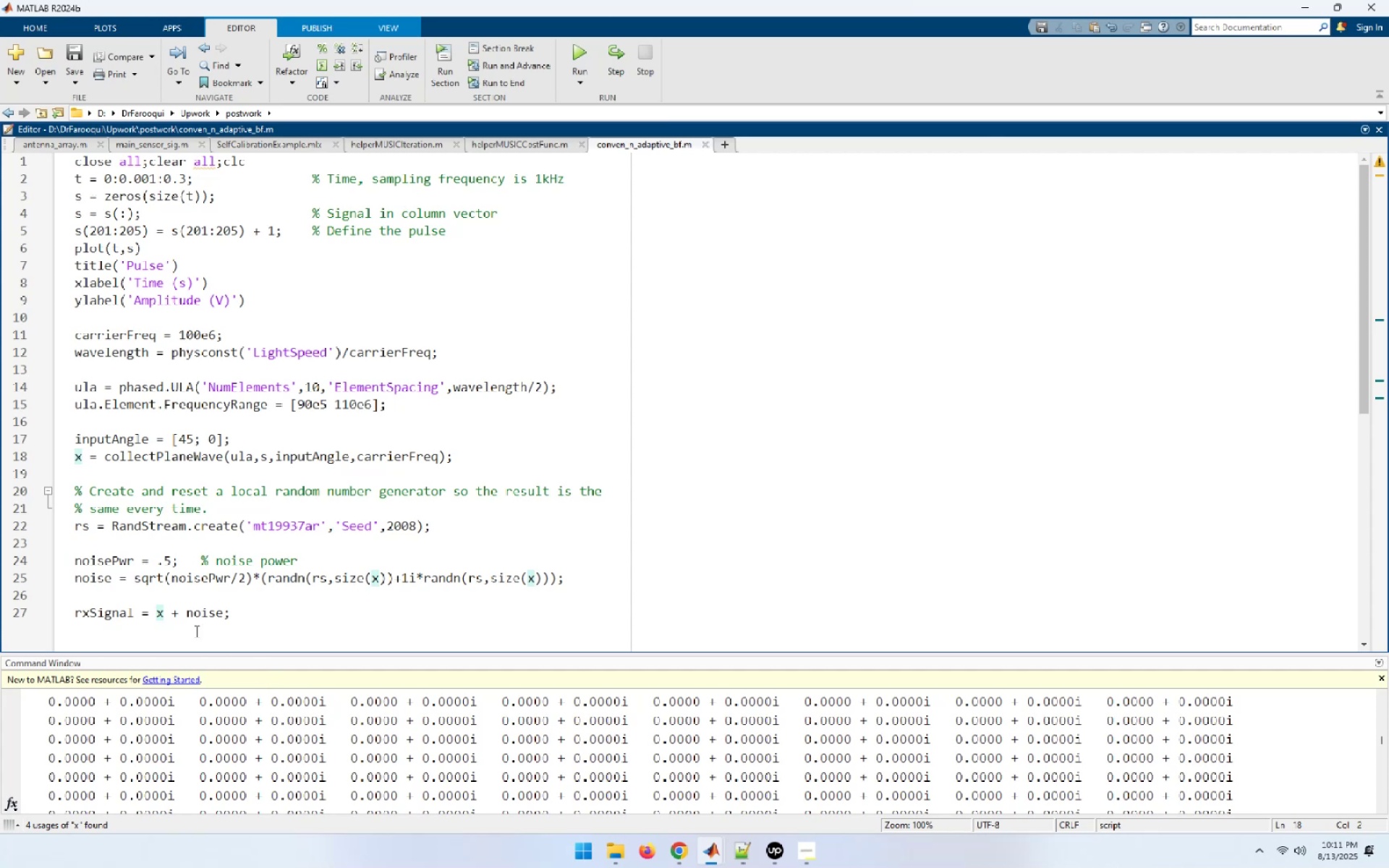 
key(Alt+AltLeft)
 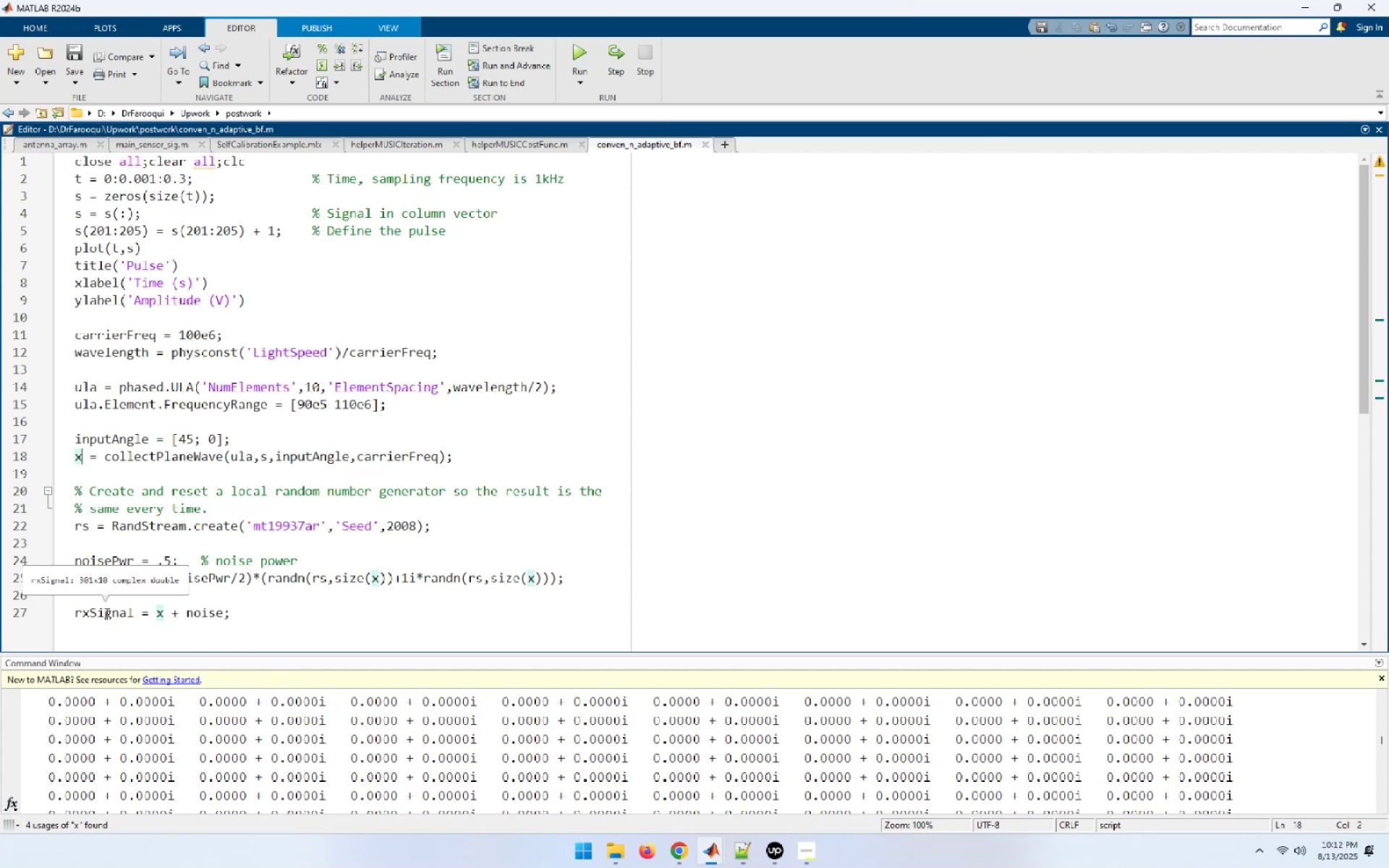 
key(Alt+Tab)
 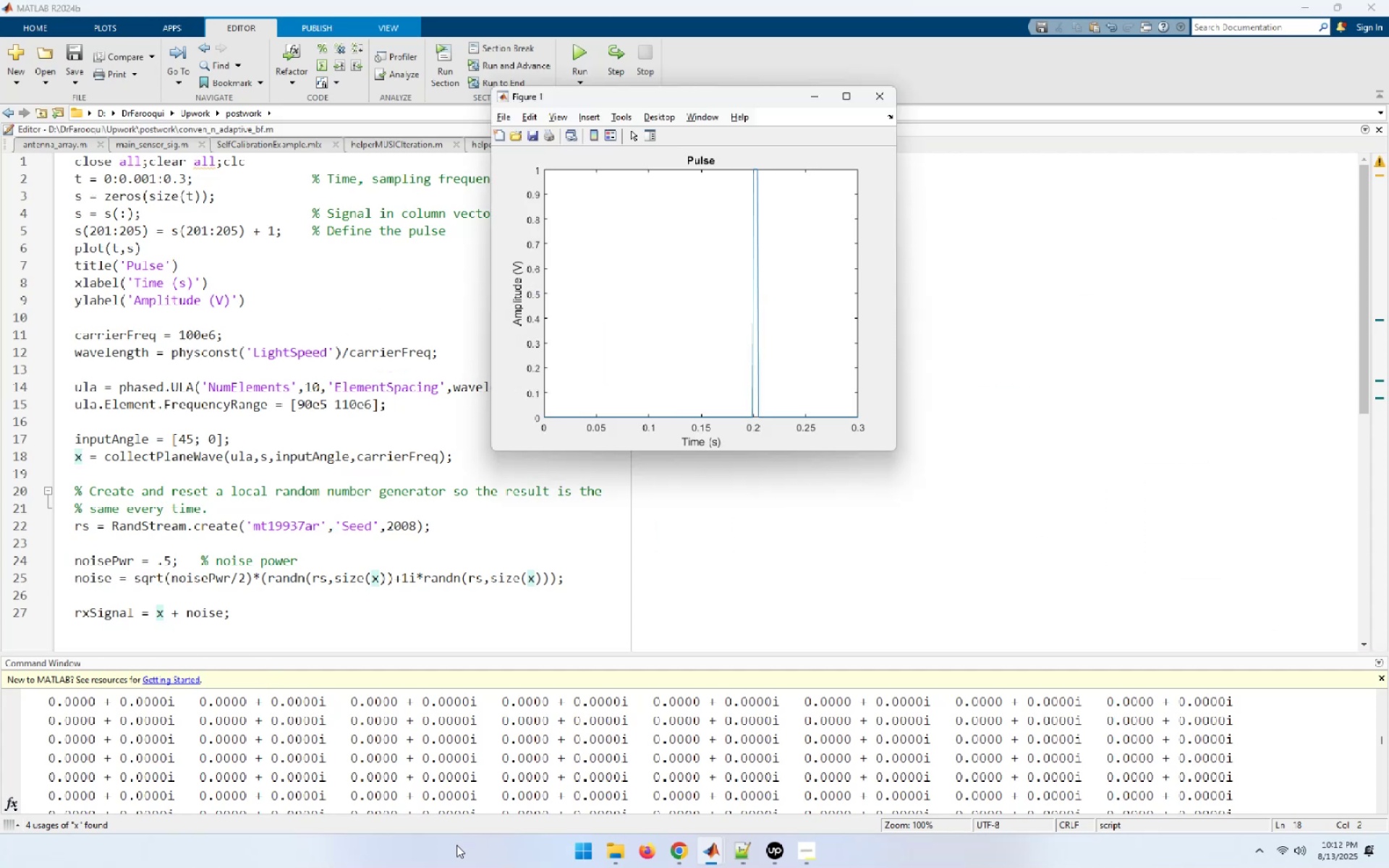 
left_click([606, 851])
 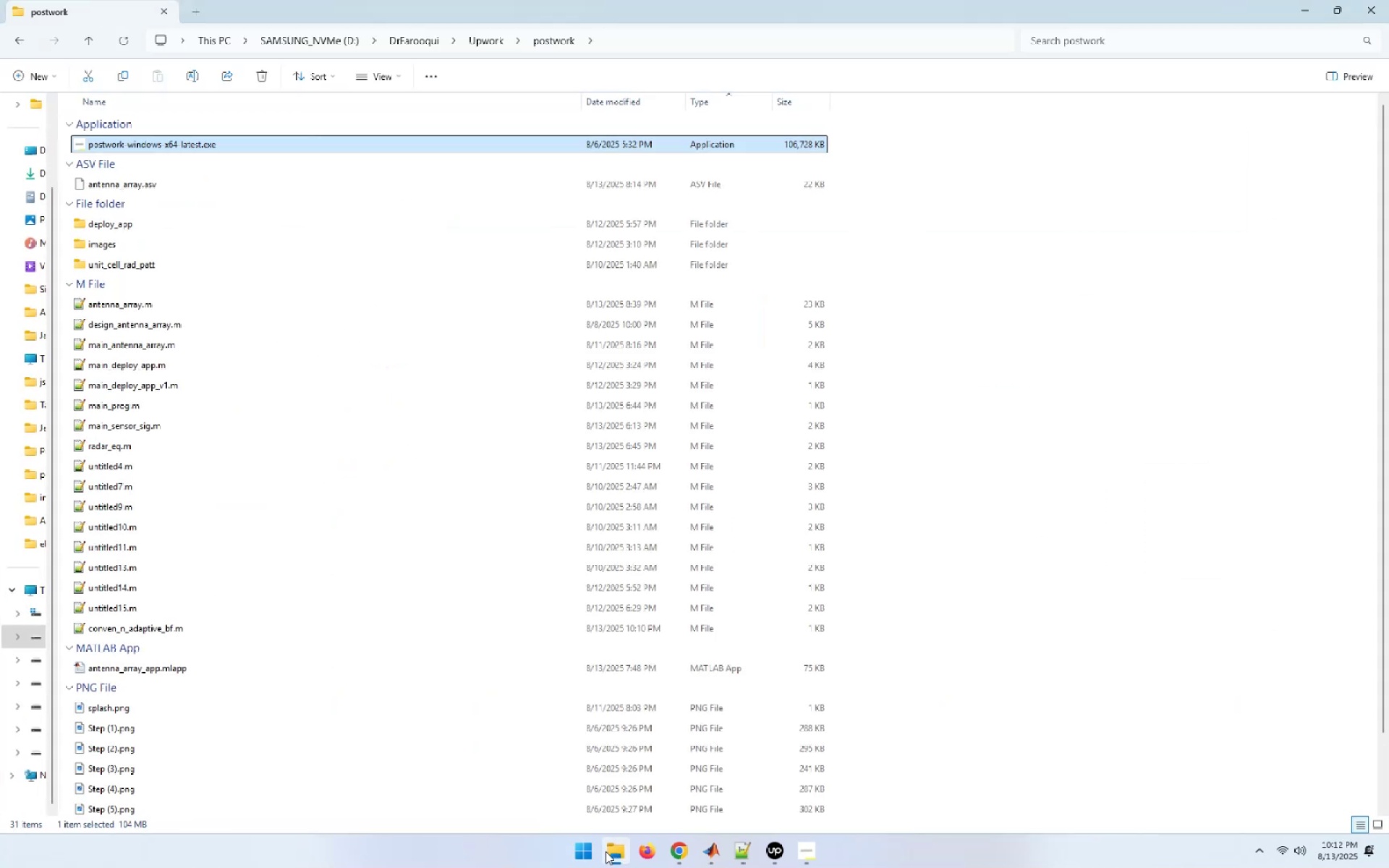 
left_click([606, 851])
 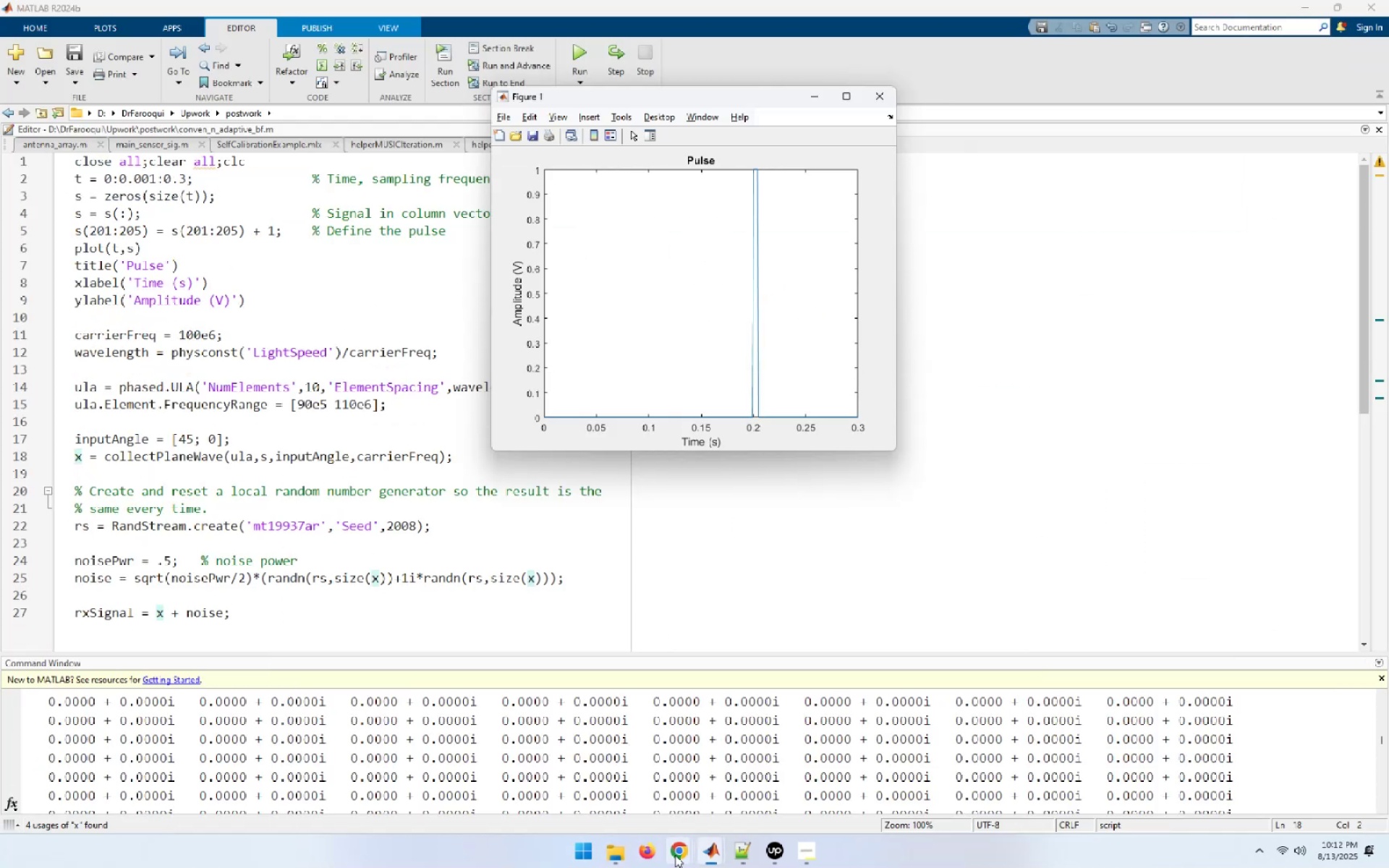 
left_click([675, 855])
 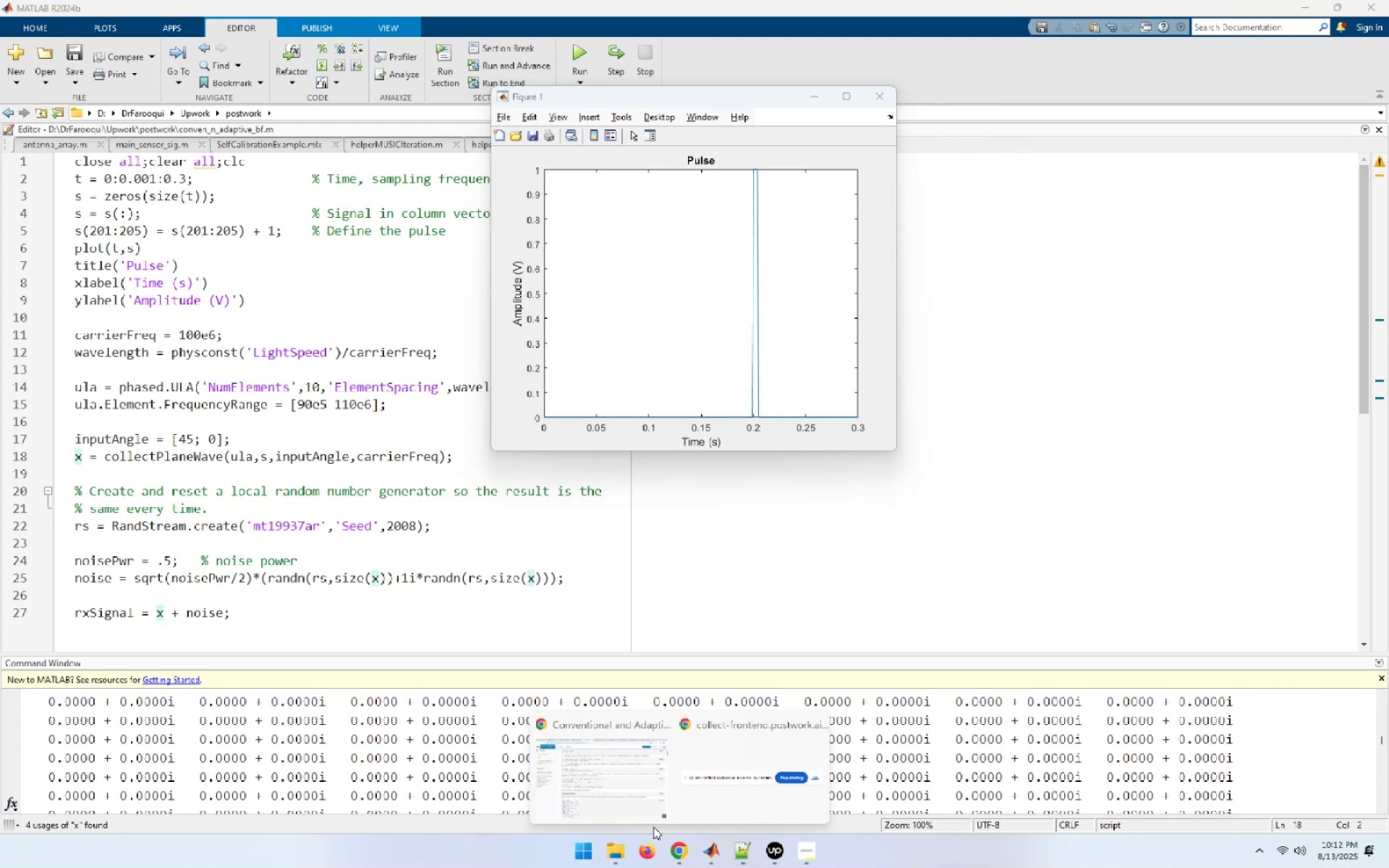 
left_click([613, 795])
 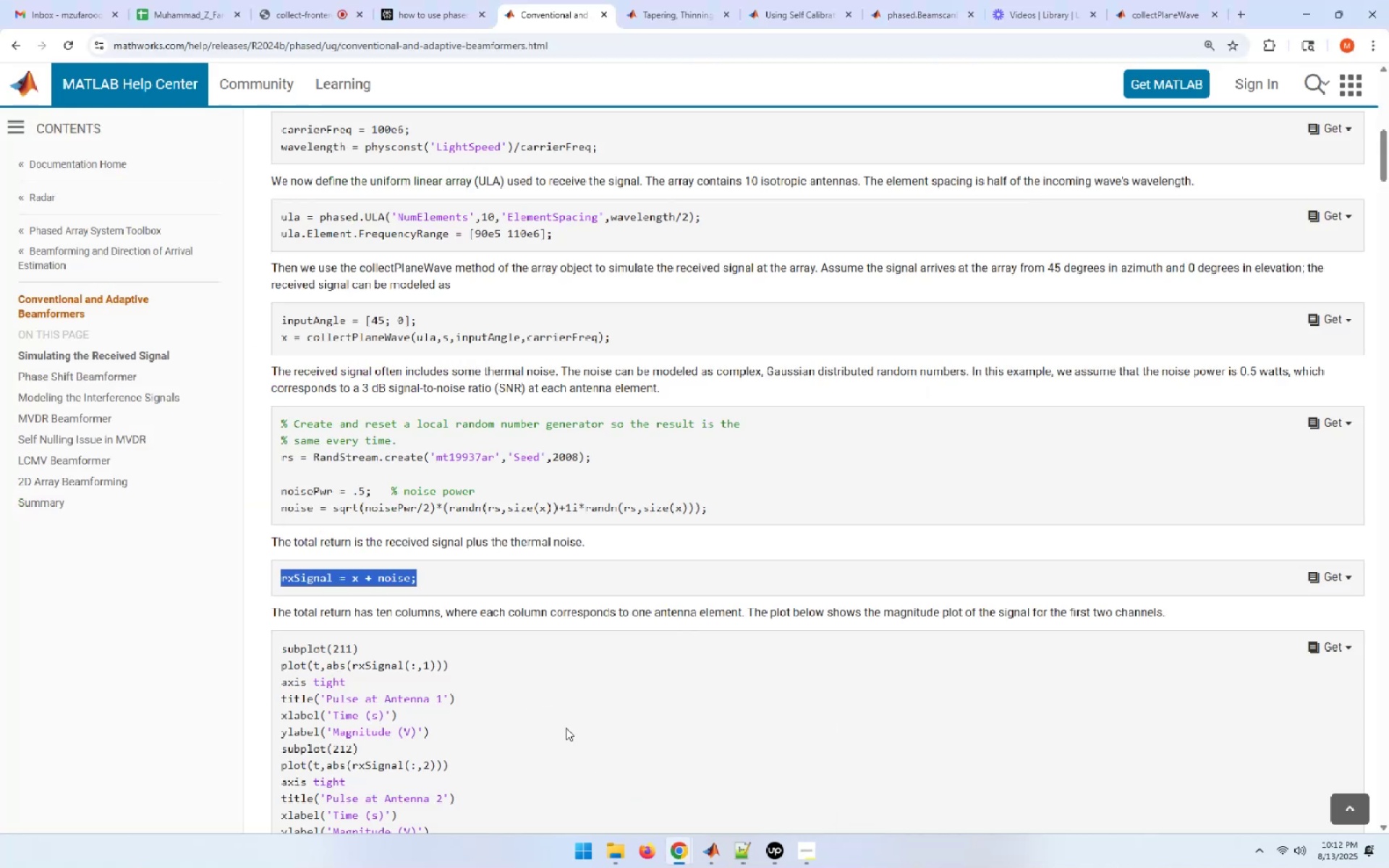 
scroll: coordinate [566, 728], scroll_direction: down, amount: 1.0
 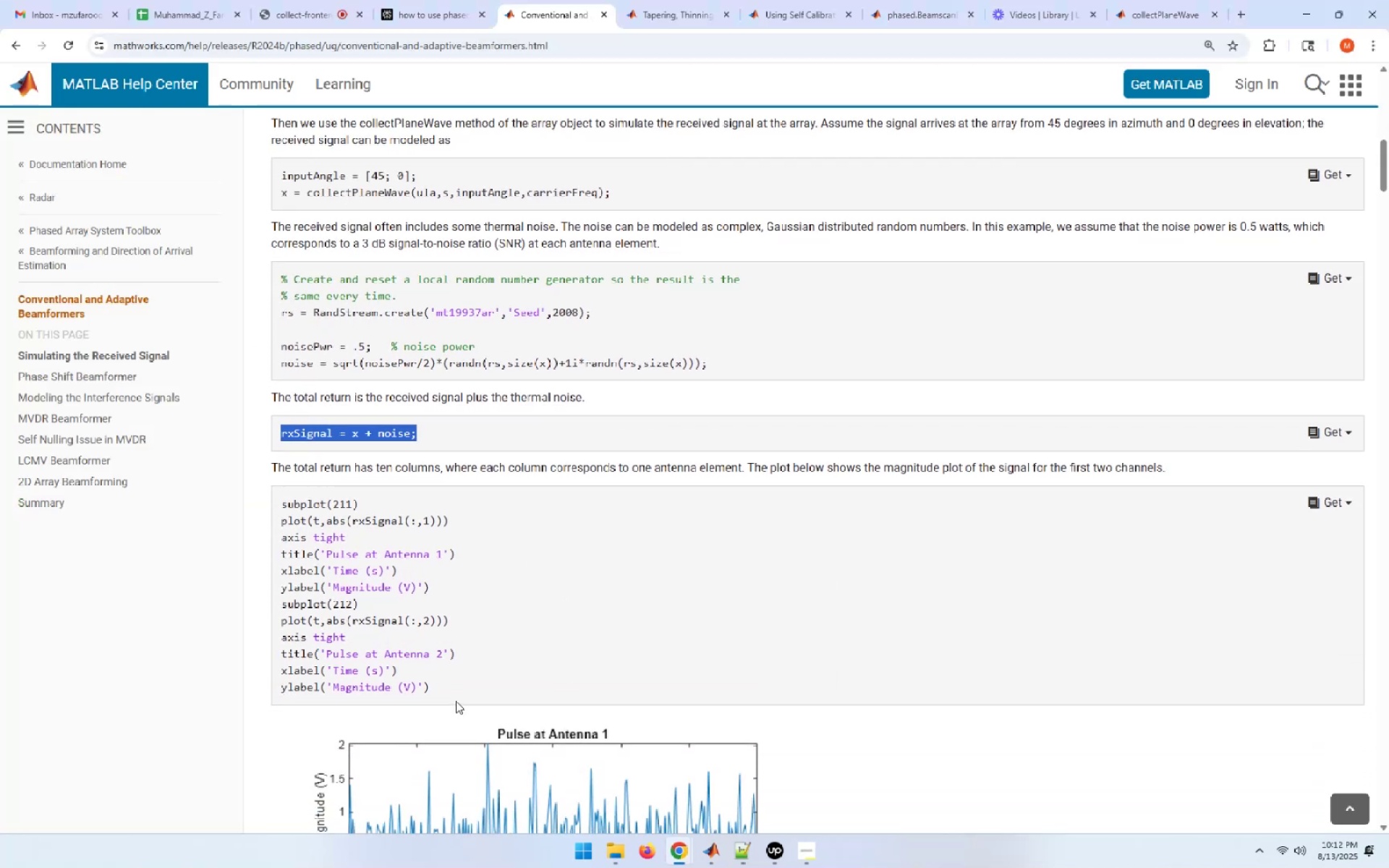 
left_click_drag(start_coordinate=[444, 683], to_coordinate=[245, 511])
 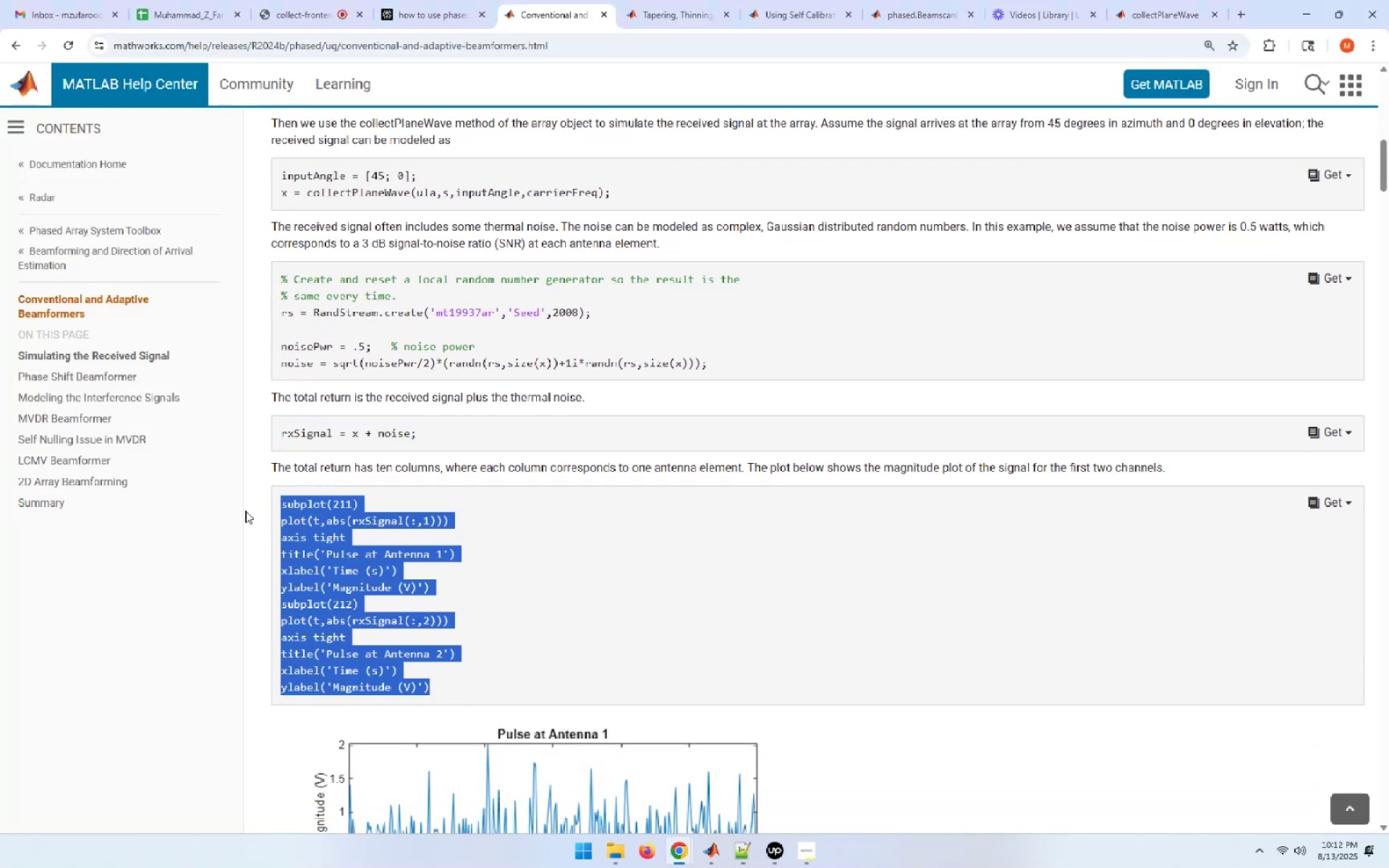 
key(Control+C)
 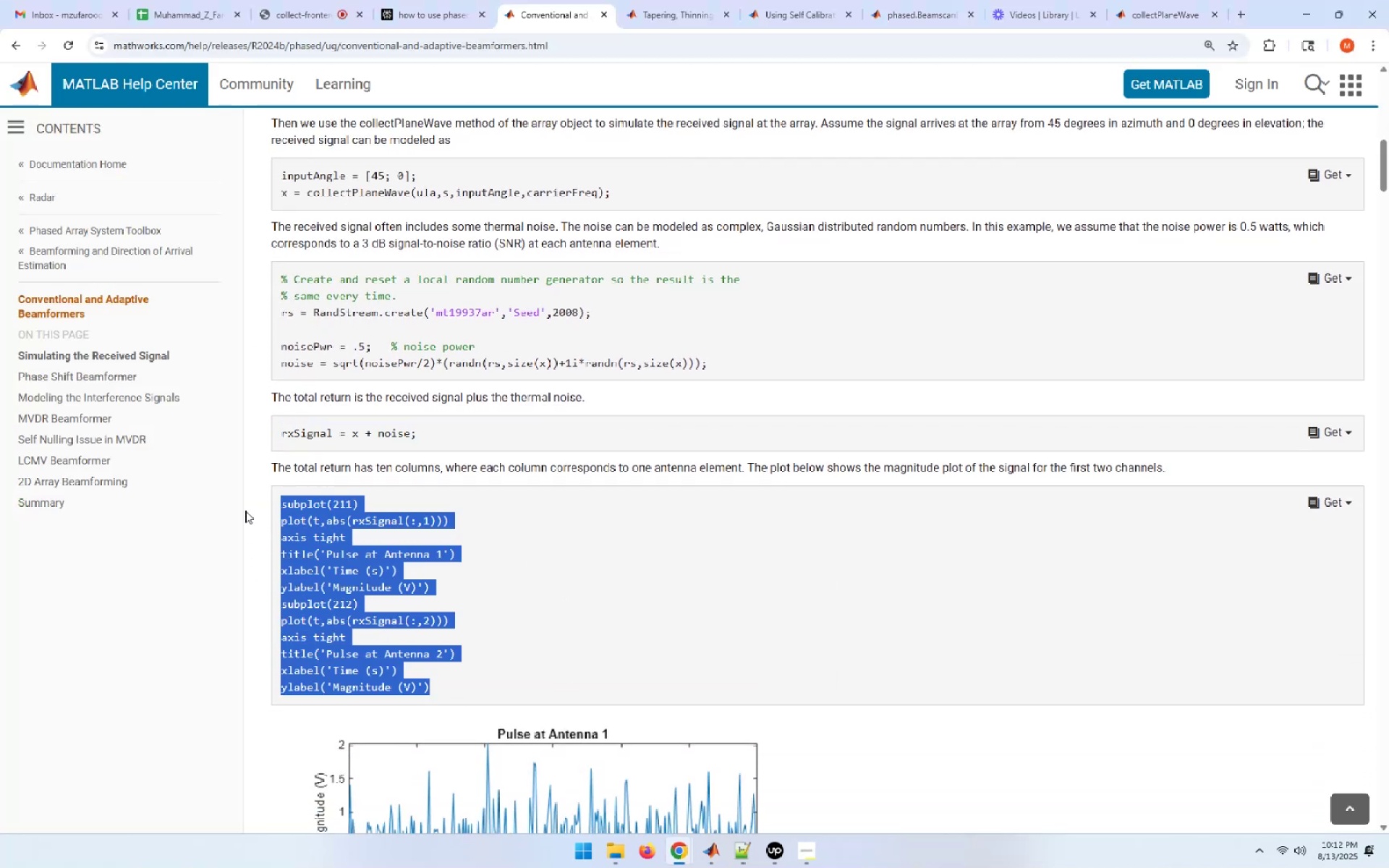 
key(Alt+AltLeft)
 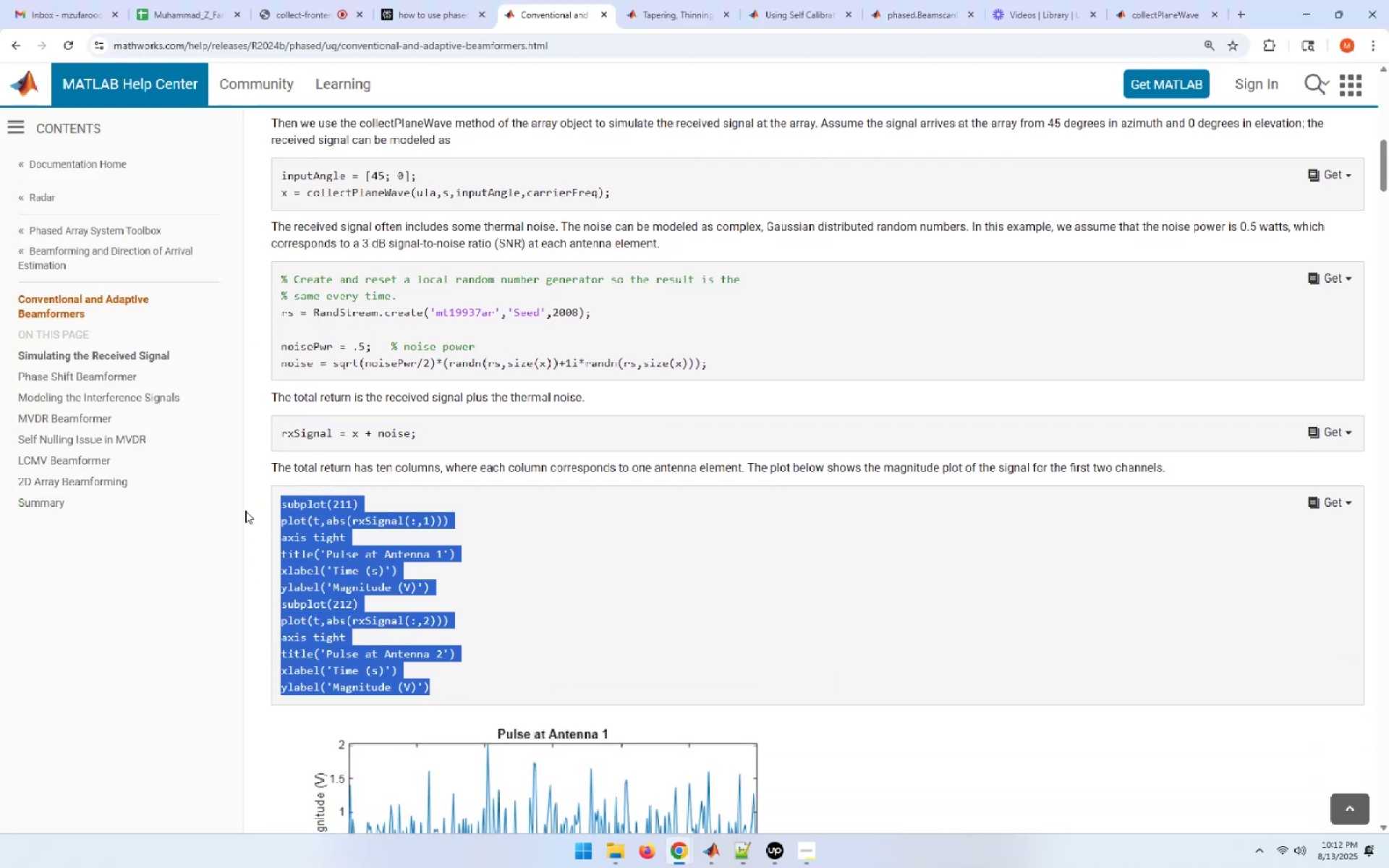 
key(Alt+Tab)
 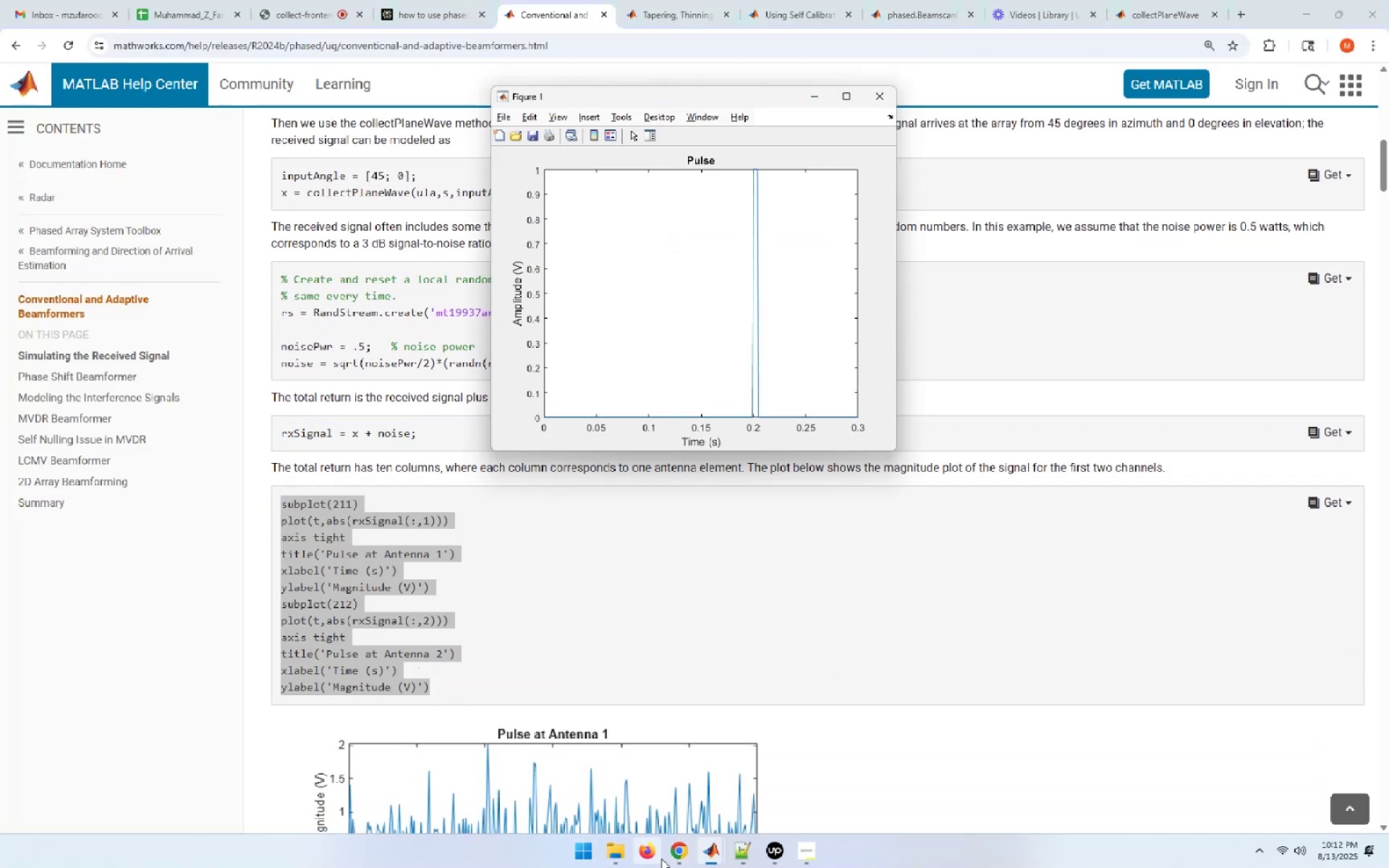 
left_click([709, 857])
 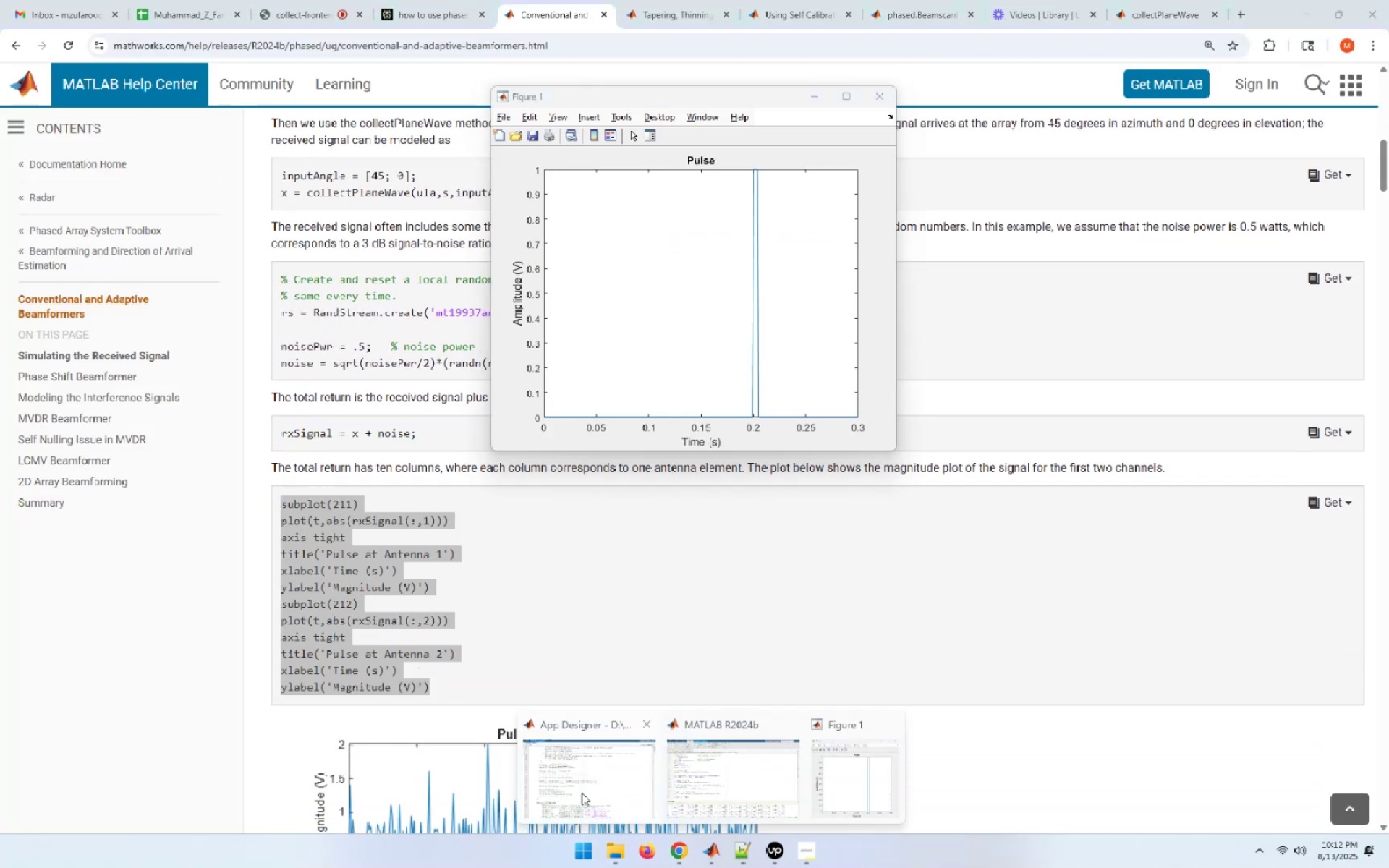 
left_click([575, 791])
 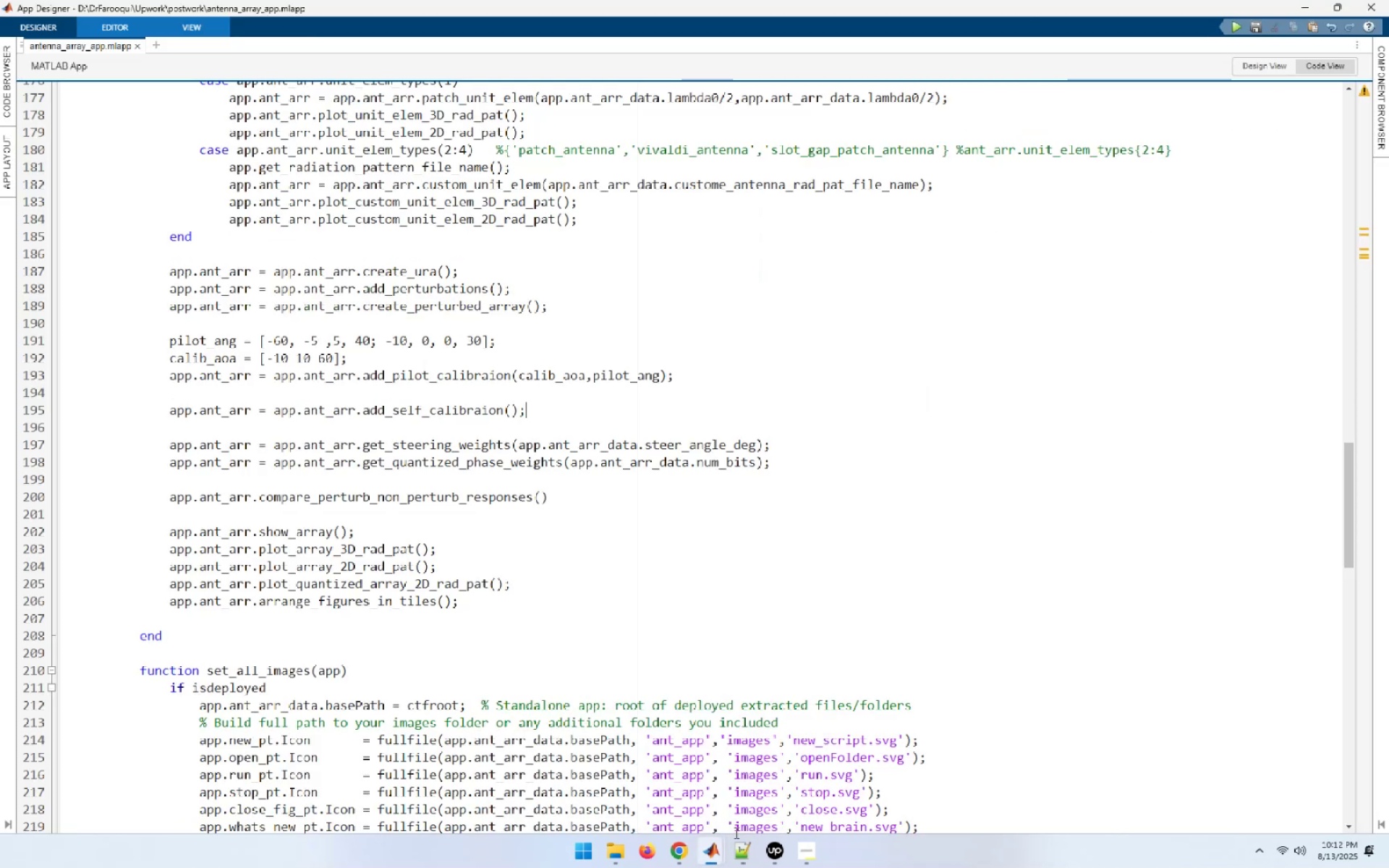 
left_click([718, 846])
 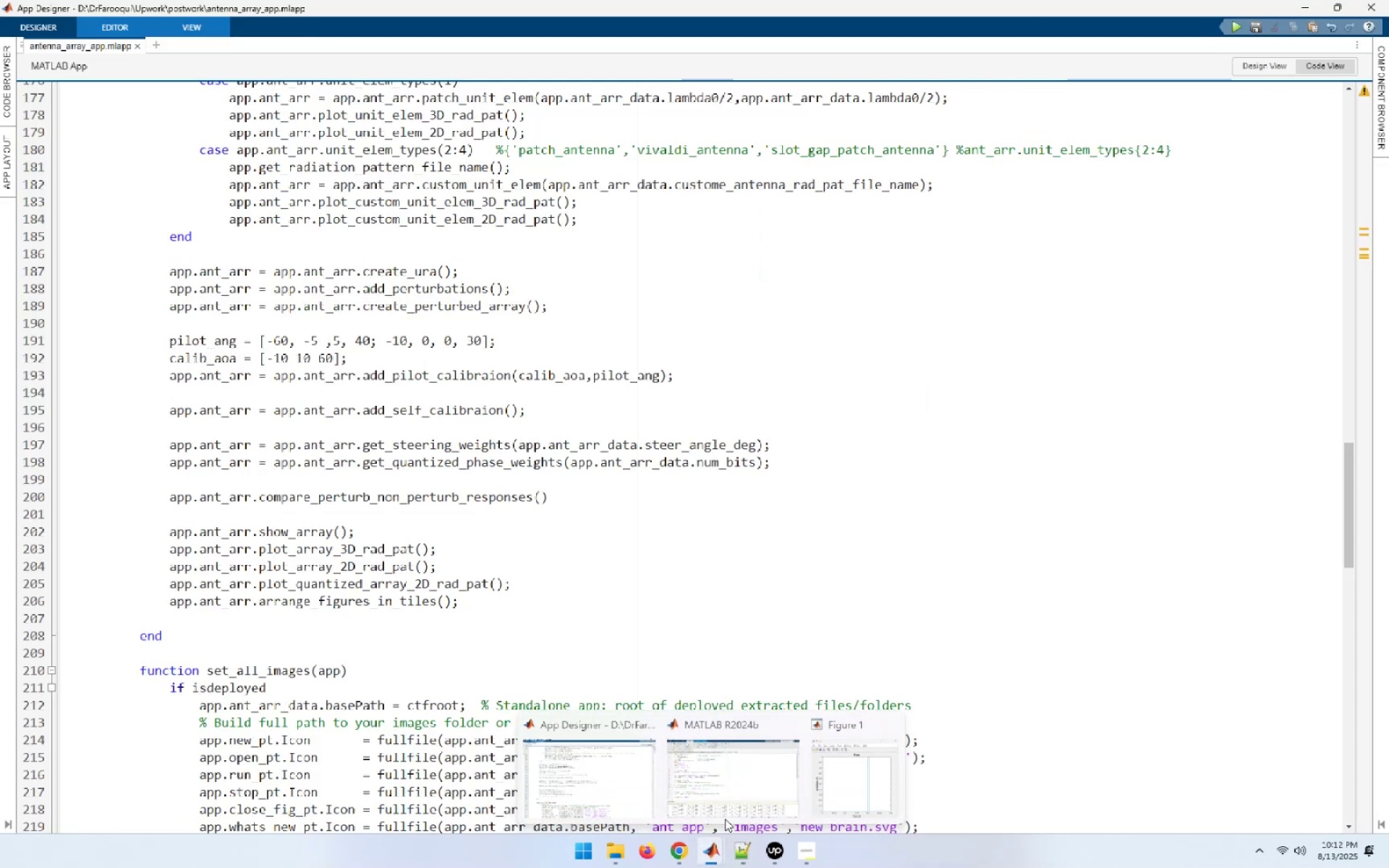 
left_click([732, 750])
 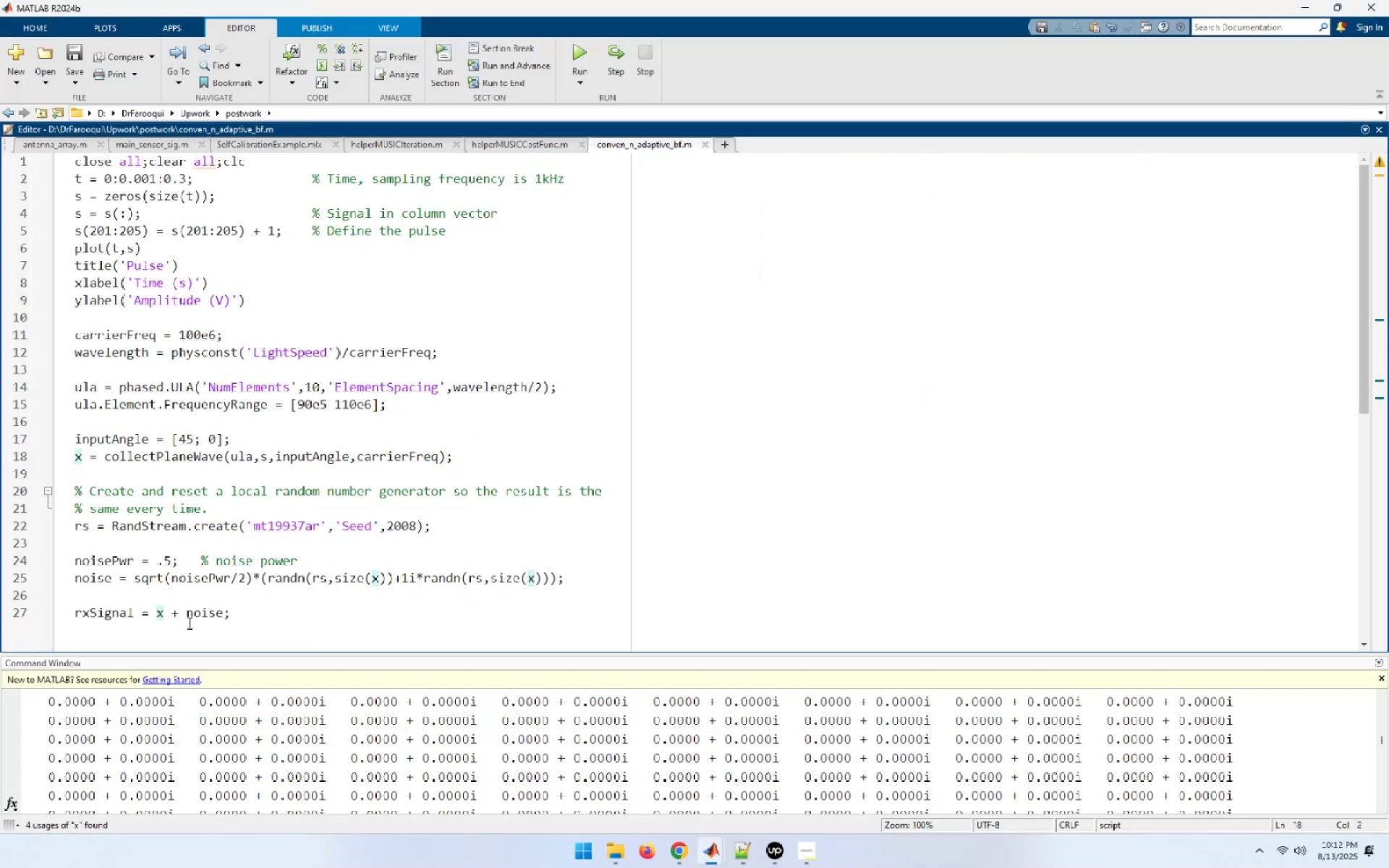 
left_click([246, 614])
 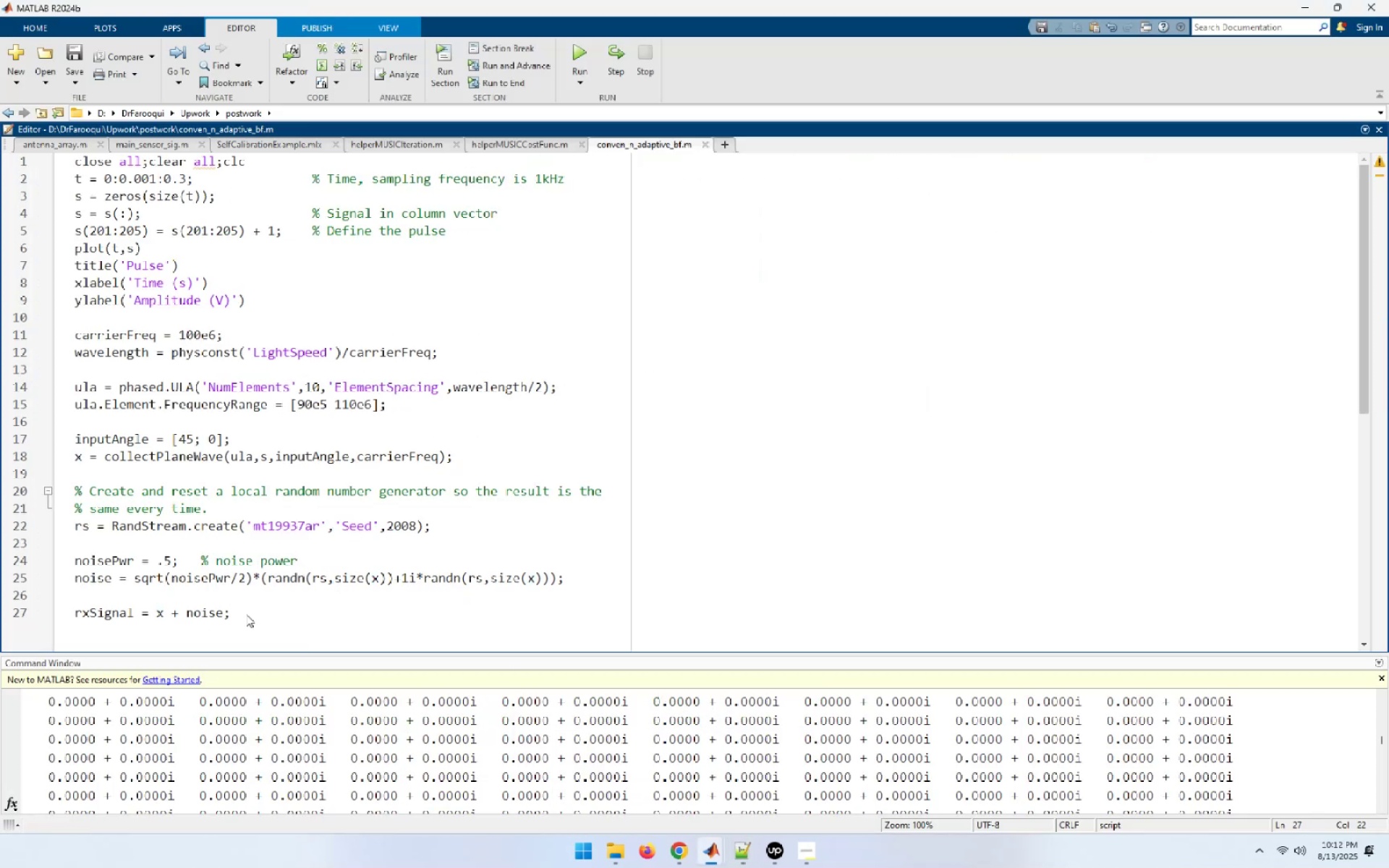 
key(Enter)
 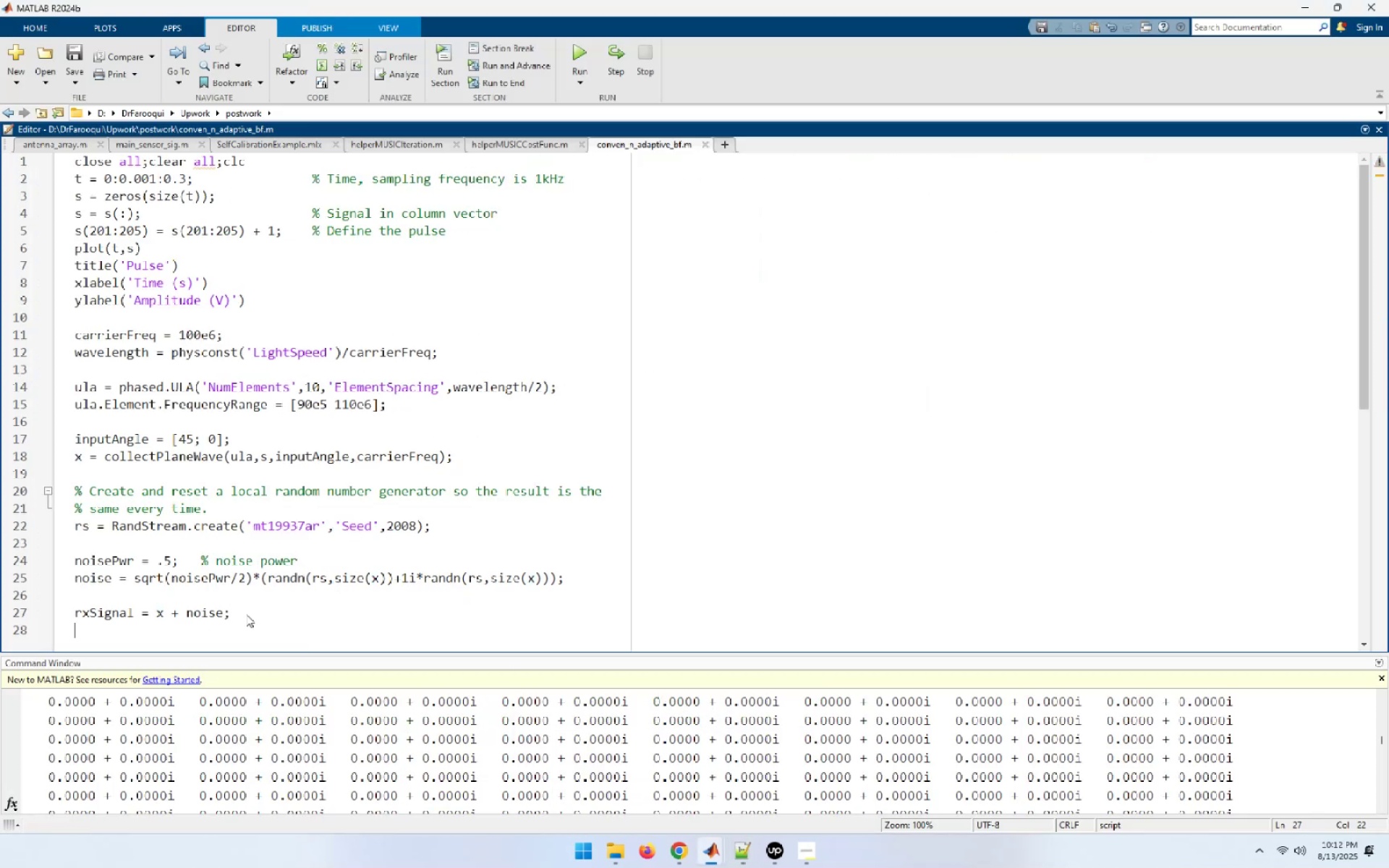 
key(Enter)
 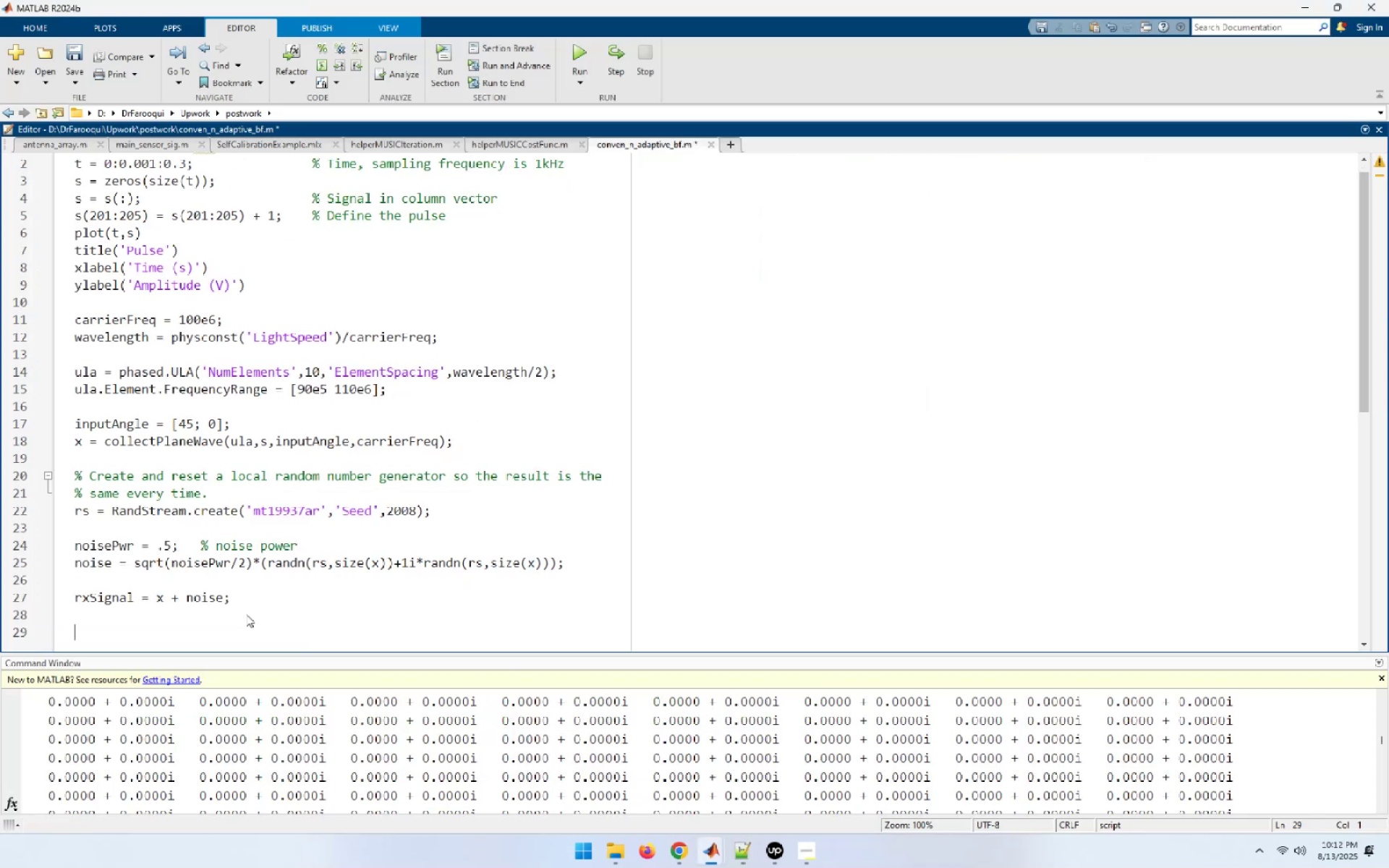 
key(Control+V)
 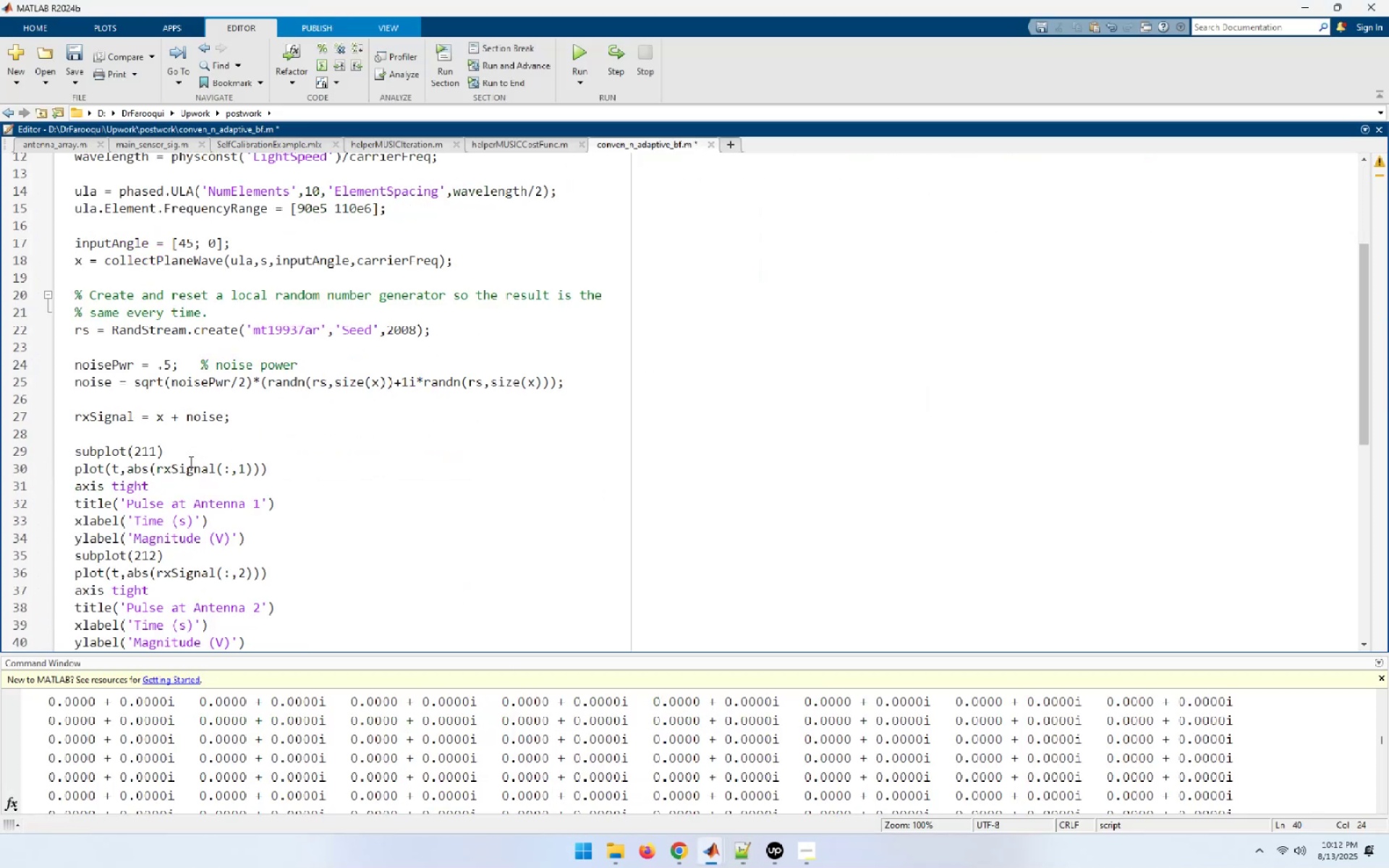 
double_click([184, 464])
 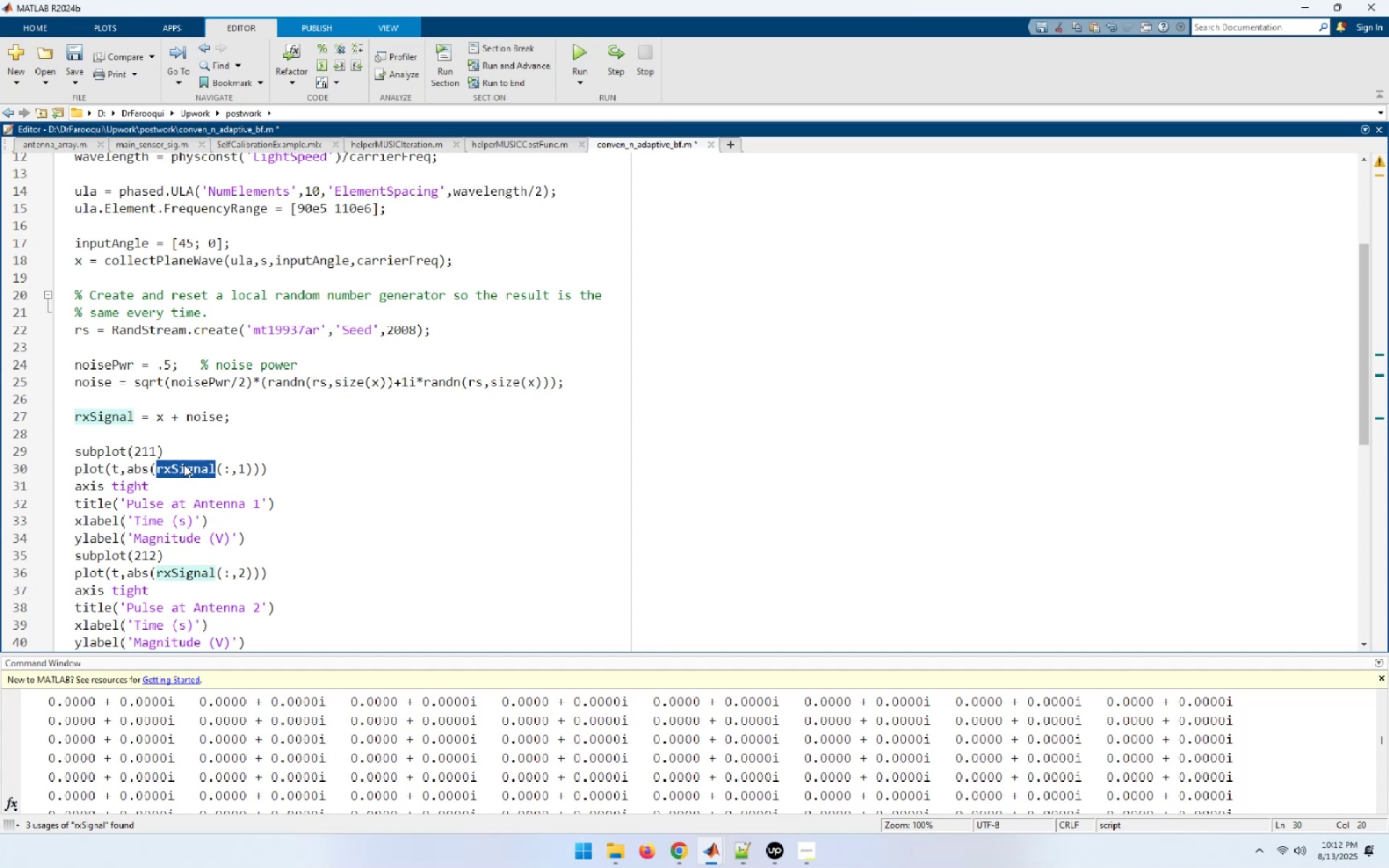 
mouse_move([144, 421])
 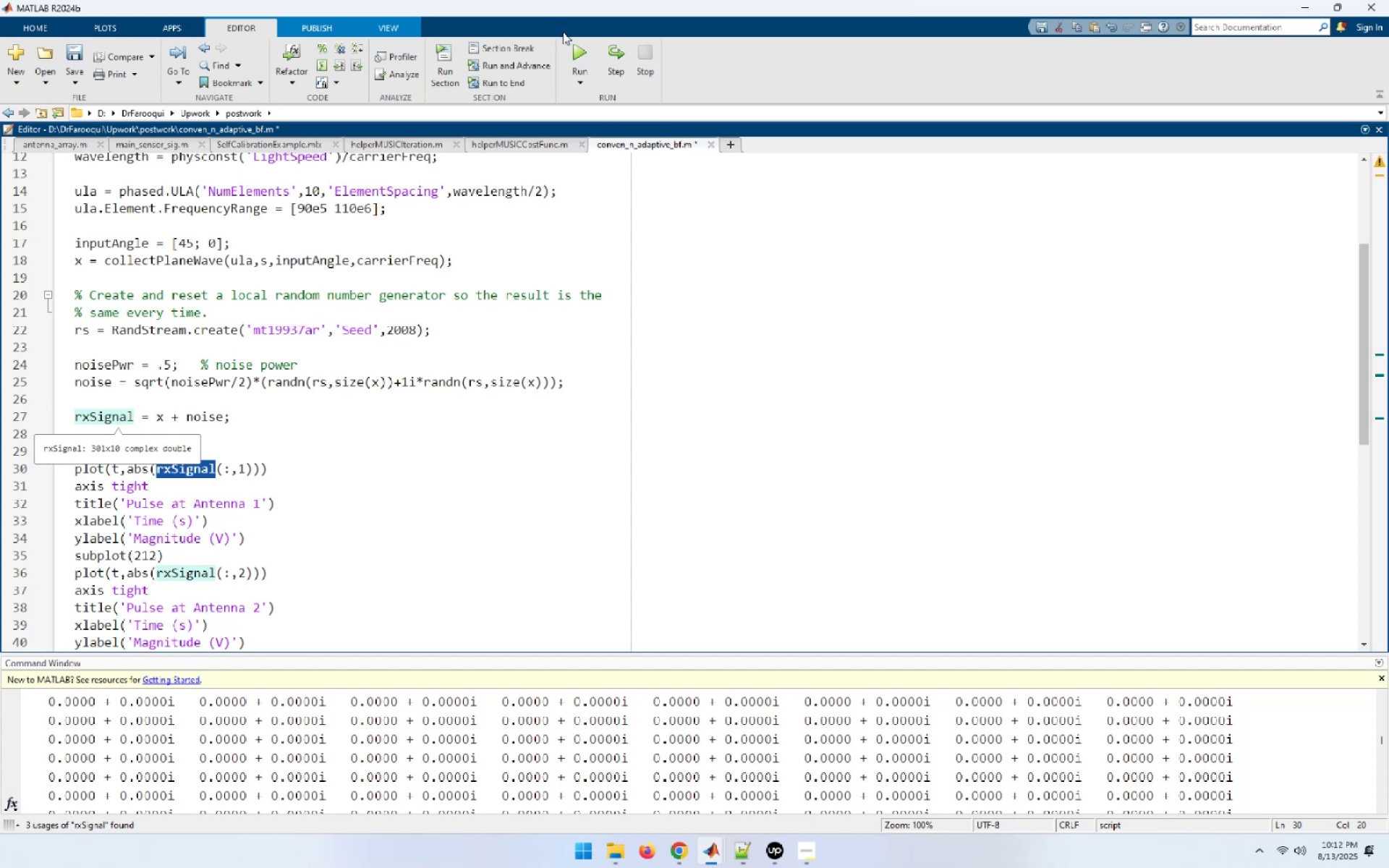 
left_click([574, 45])
 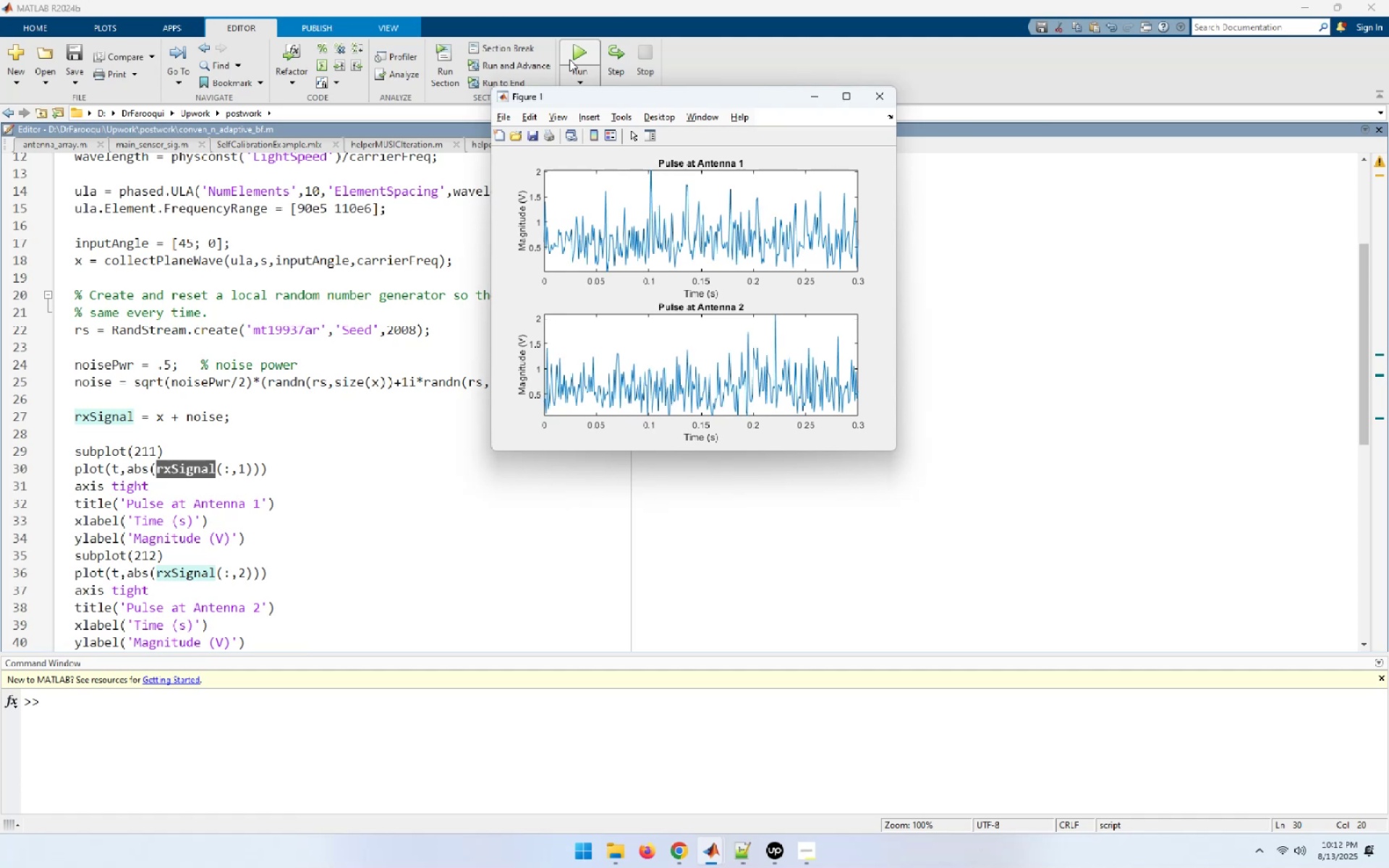 
wait(25.22)
 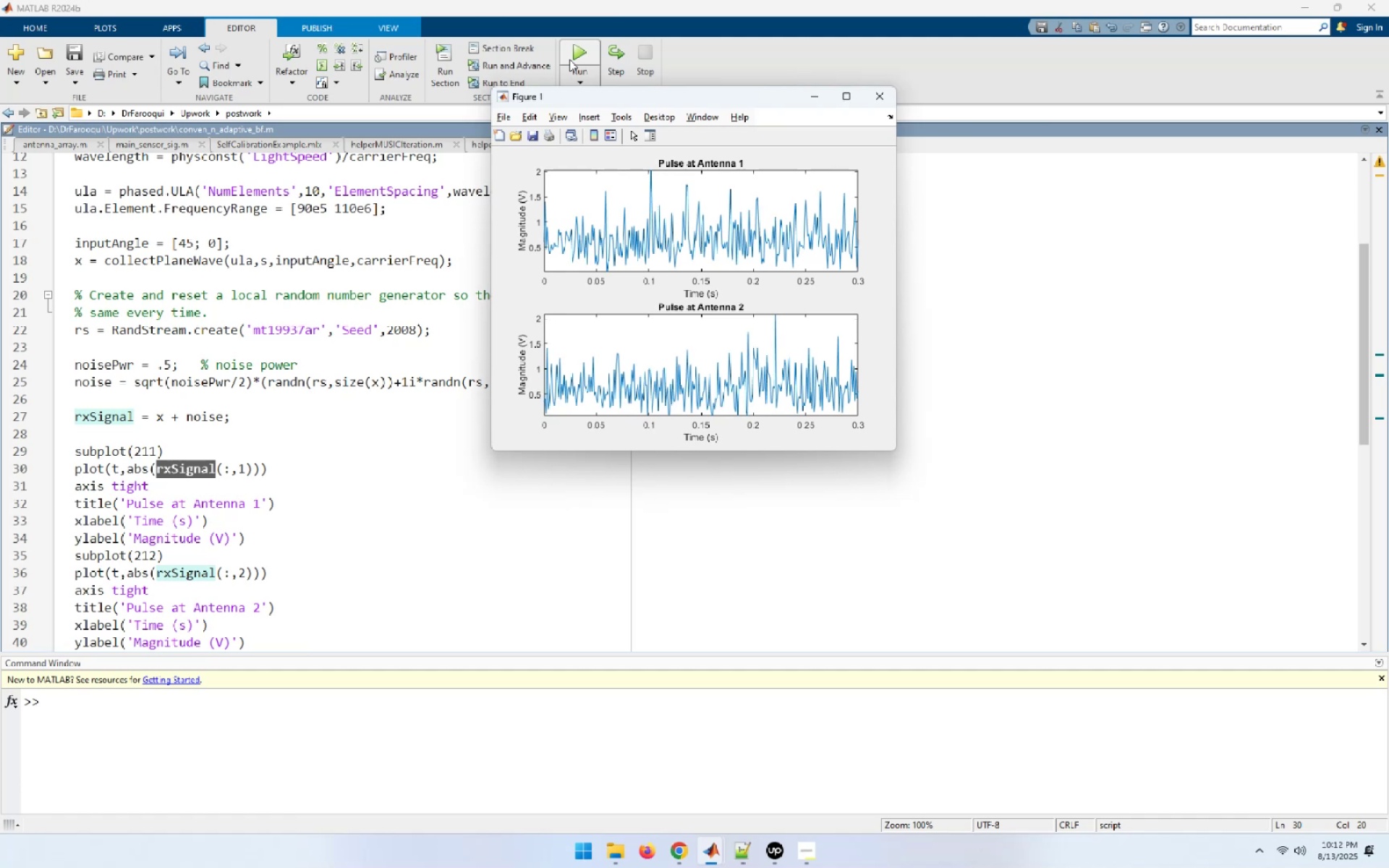 
left_click_drag(start_coordinate=[673, 96], to_coordinate=[946, 79])
 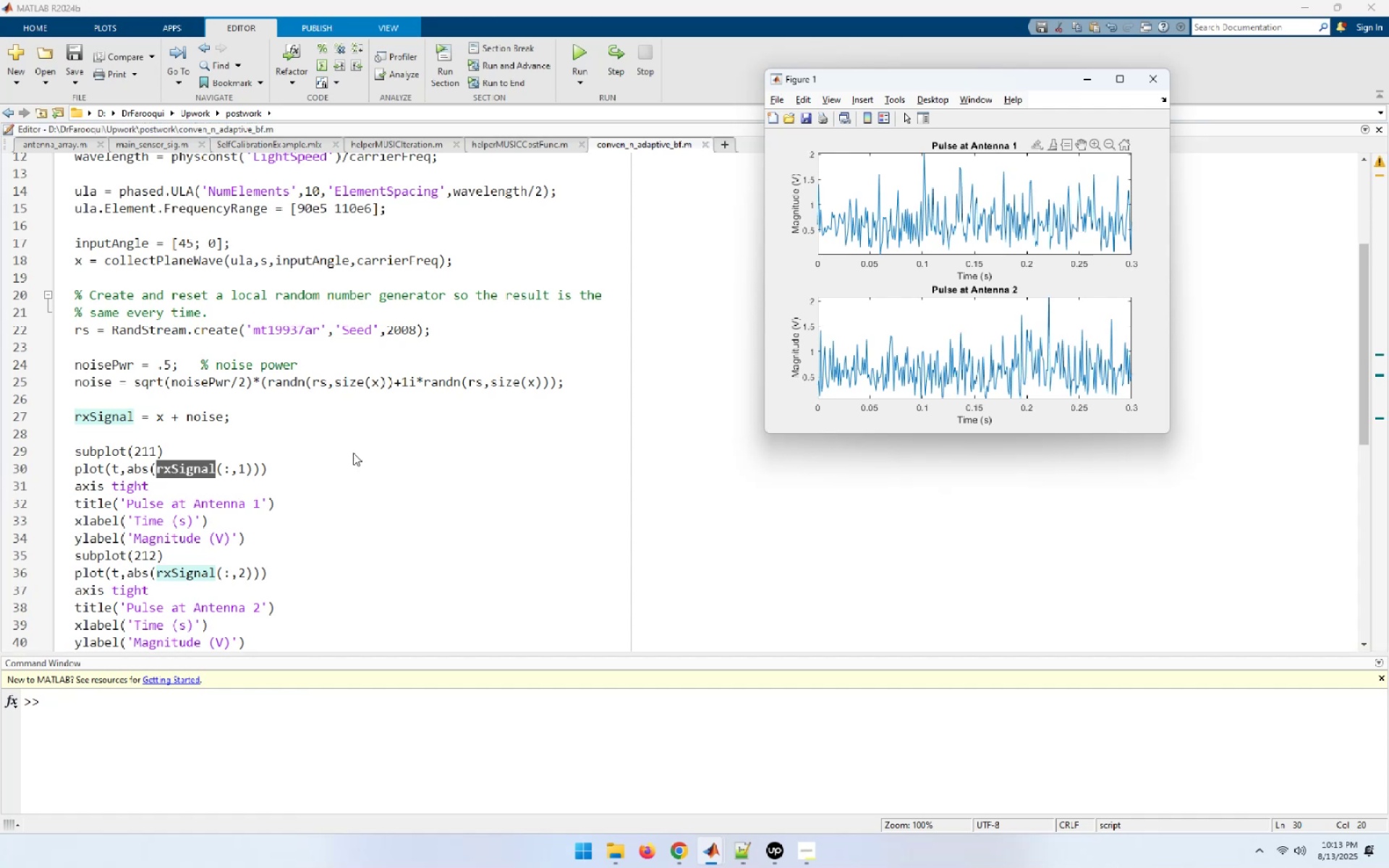 
wait(6.42)
 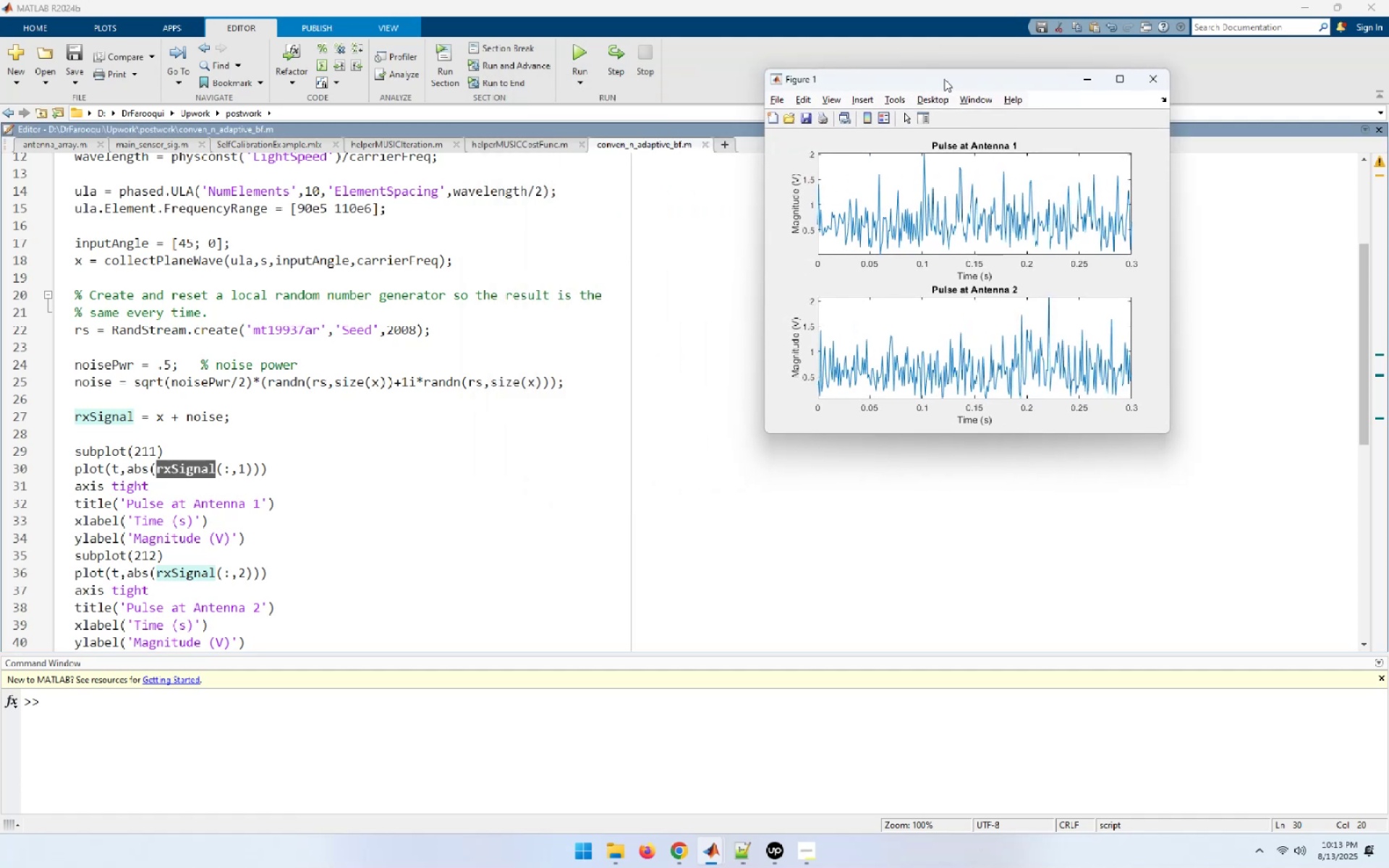 
left_click([353, 453])
 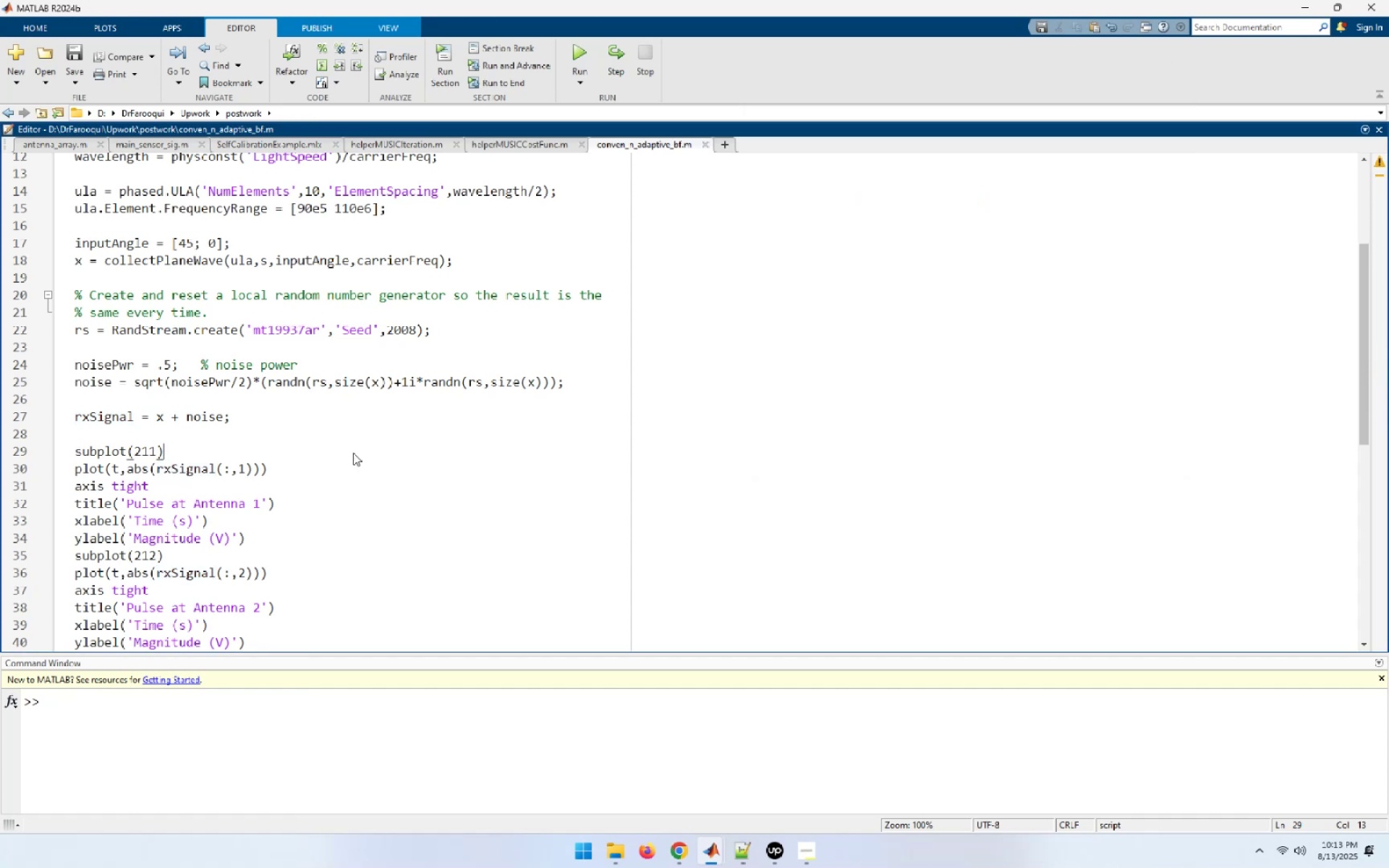 
scroll: coordinate [353, 453], scroll_direction: down, amount: 4.0
 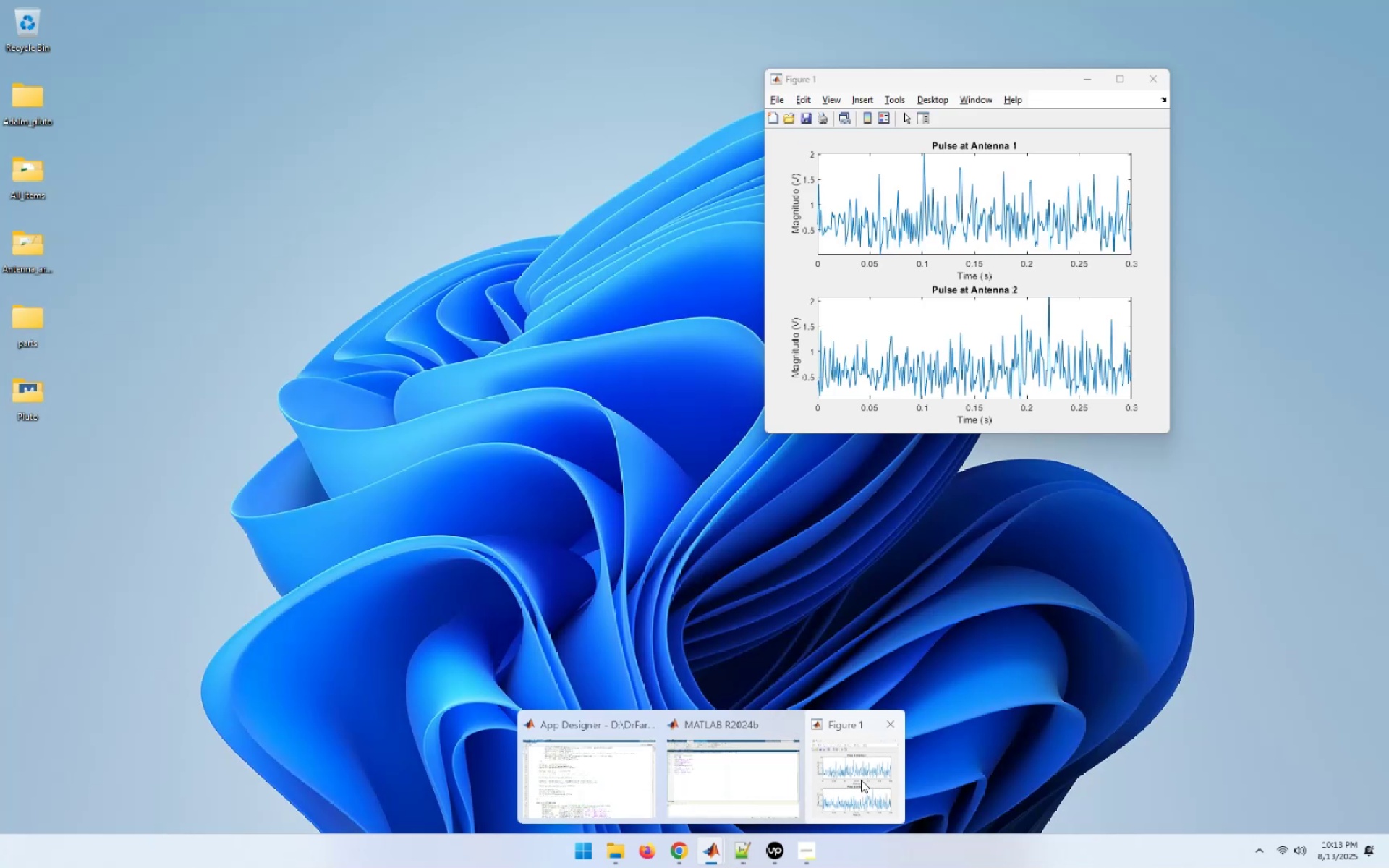 
left_click([861, 780])
 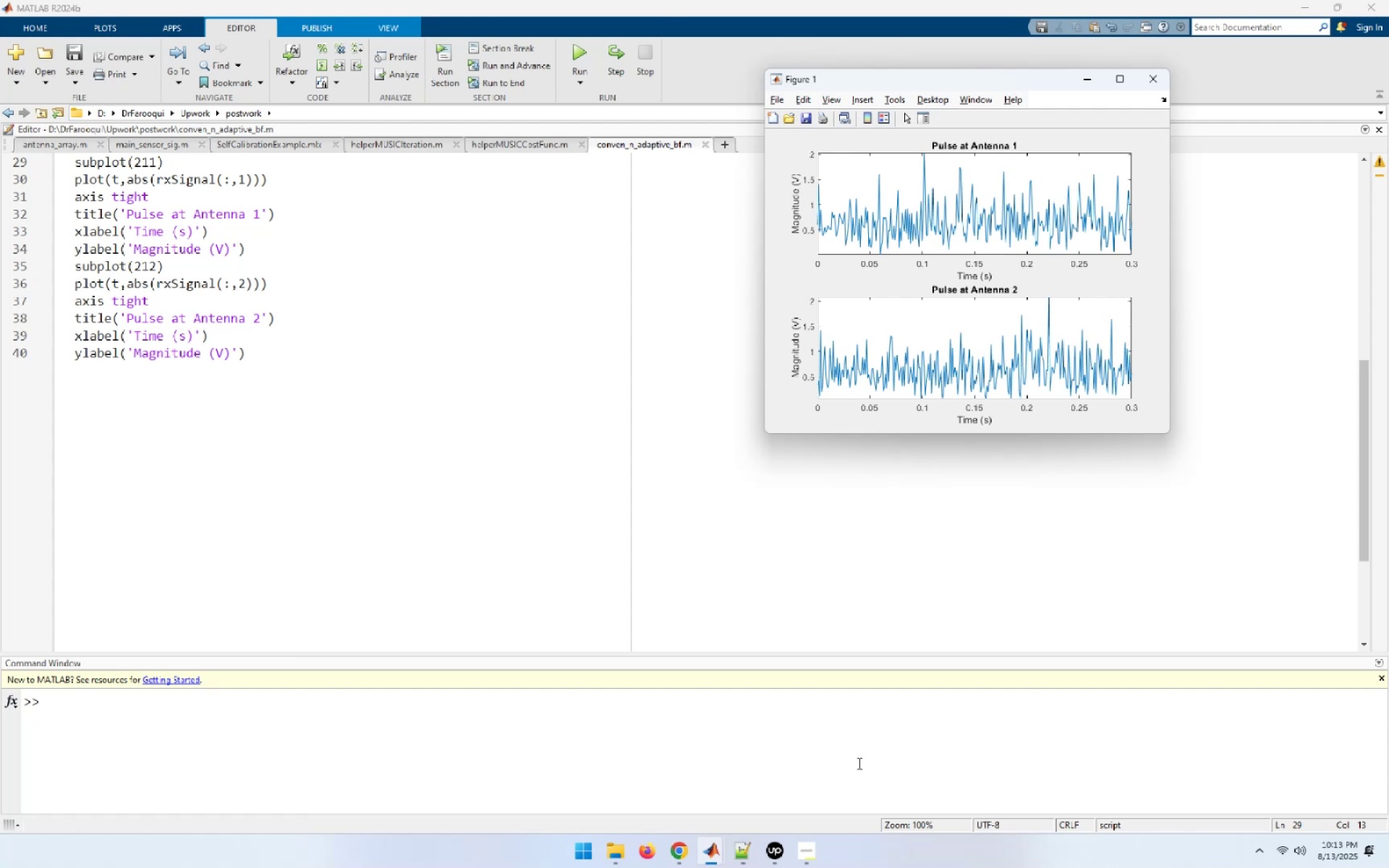 
wait(27.5)
 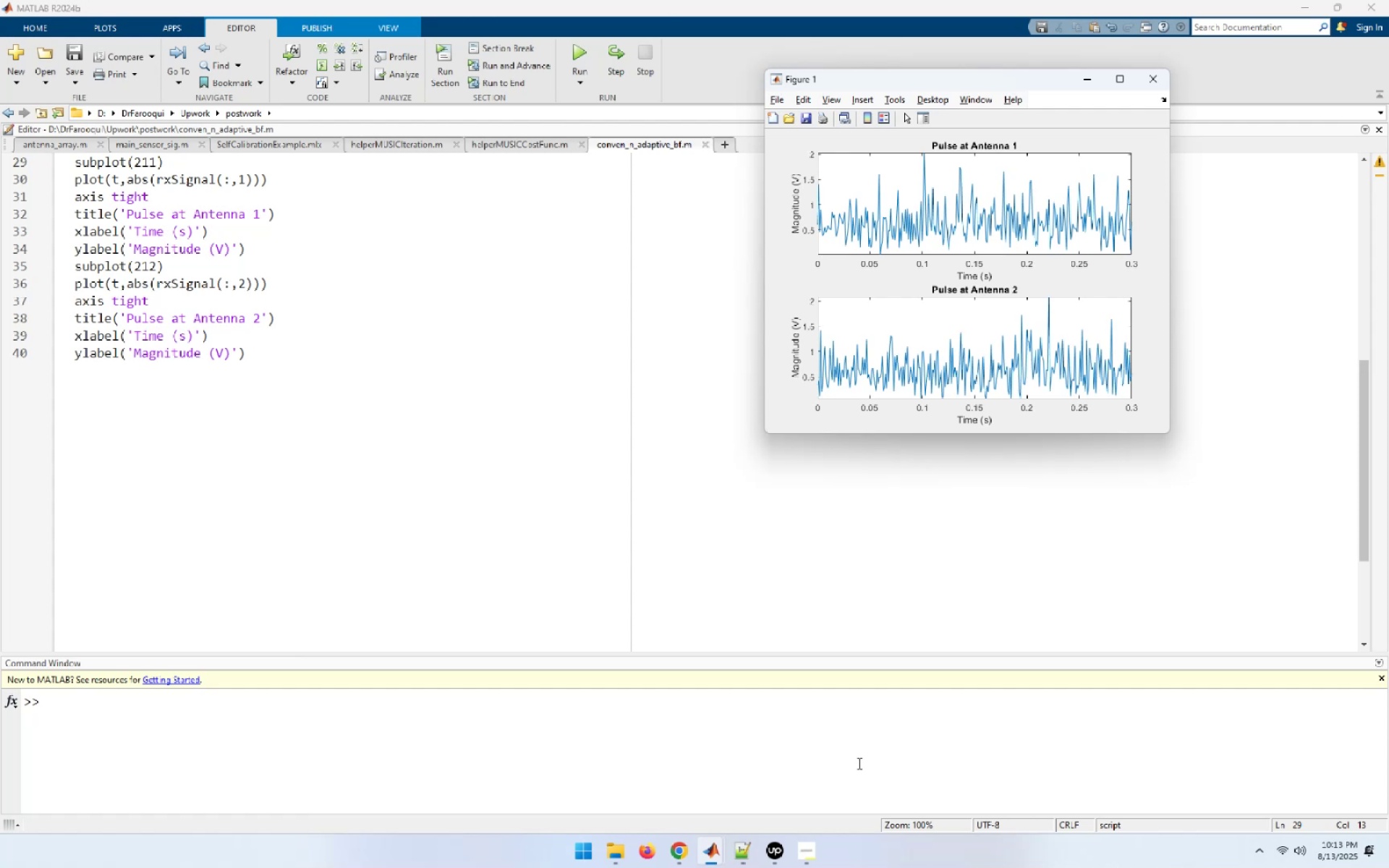 
left_click([675, 856])
 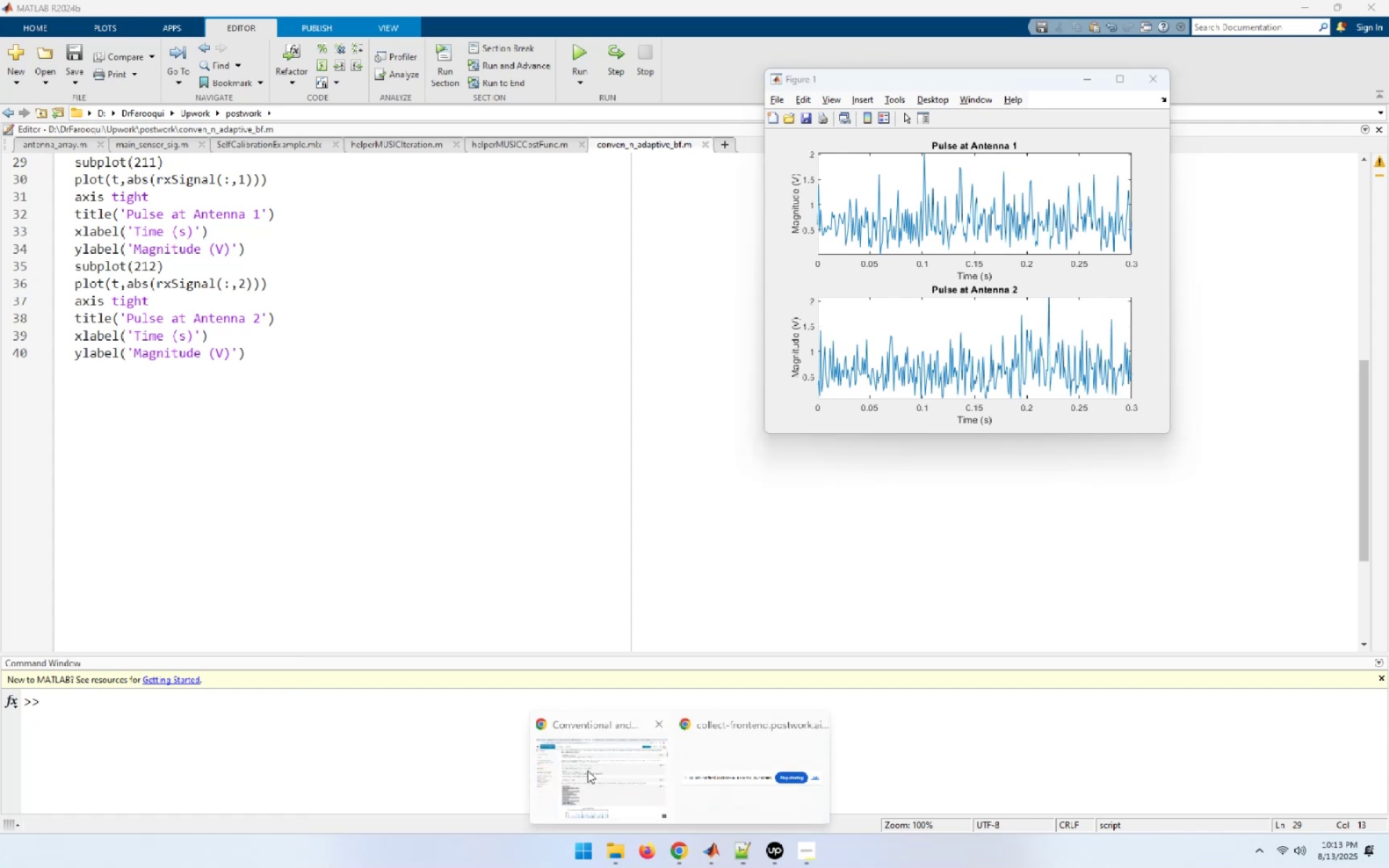 
left_click([587, 770])
 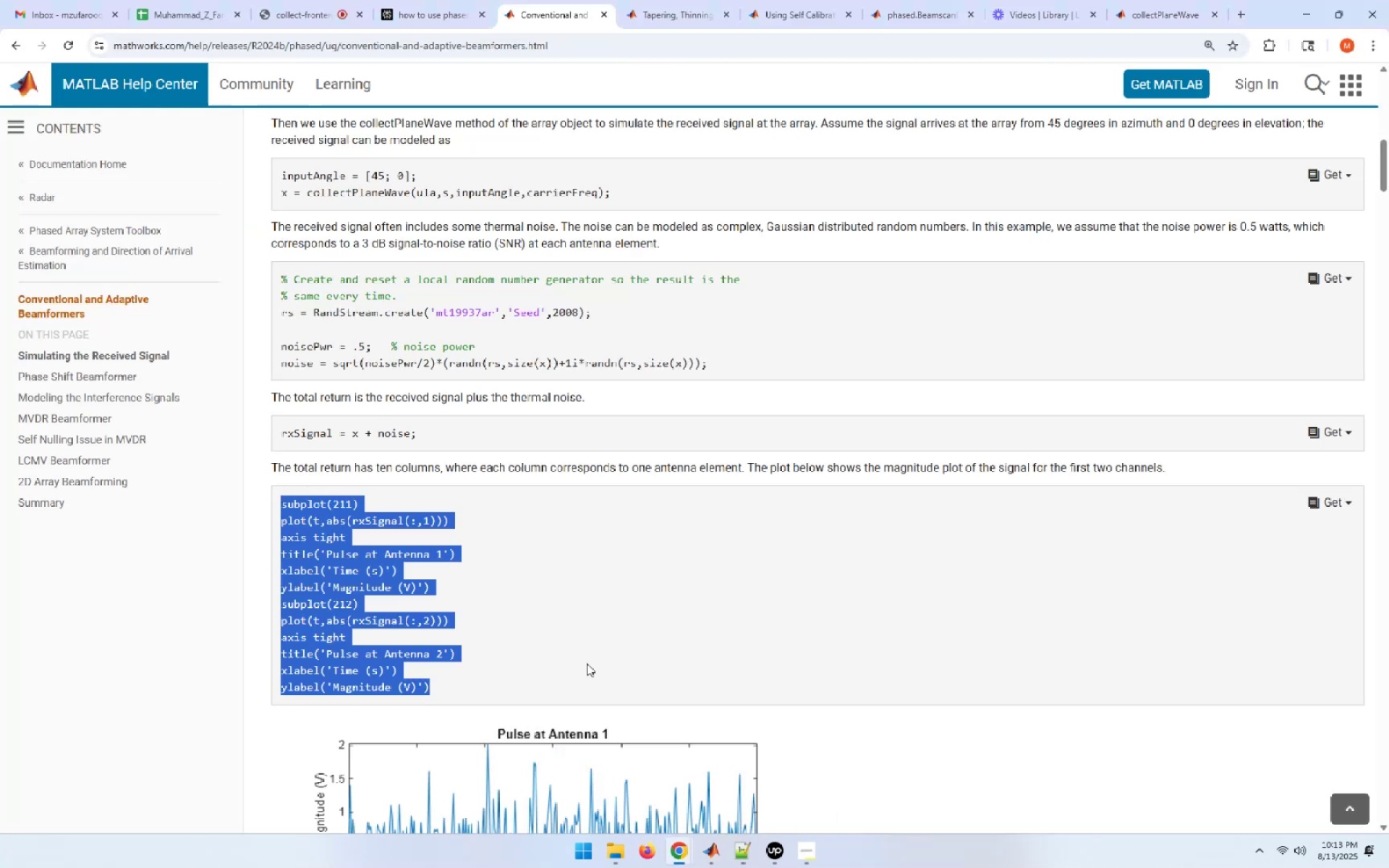 
scroll: coordinate [587, 663], scroll_direction: down, amount: 5.0
 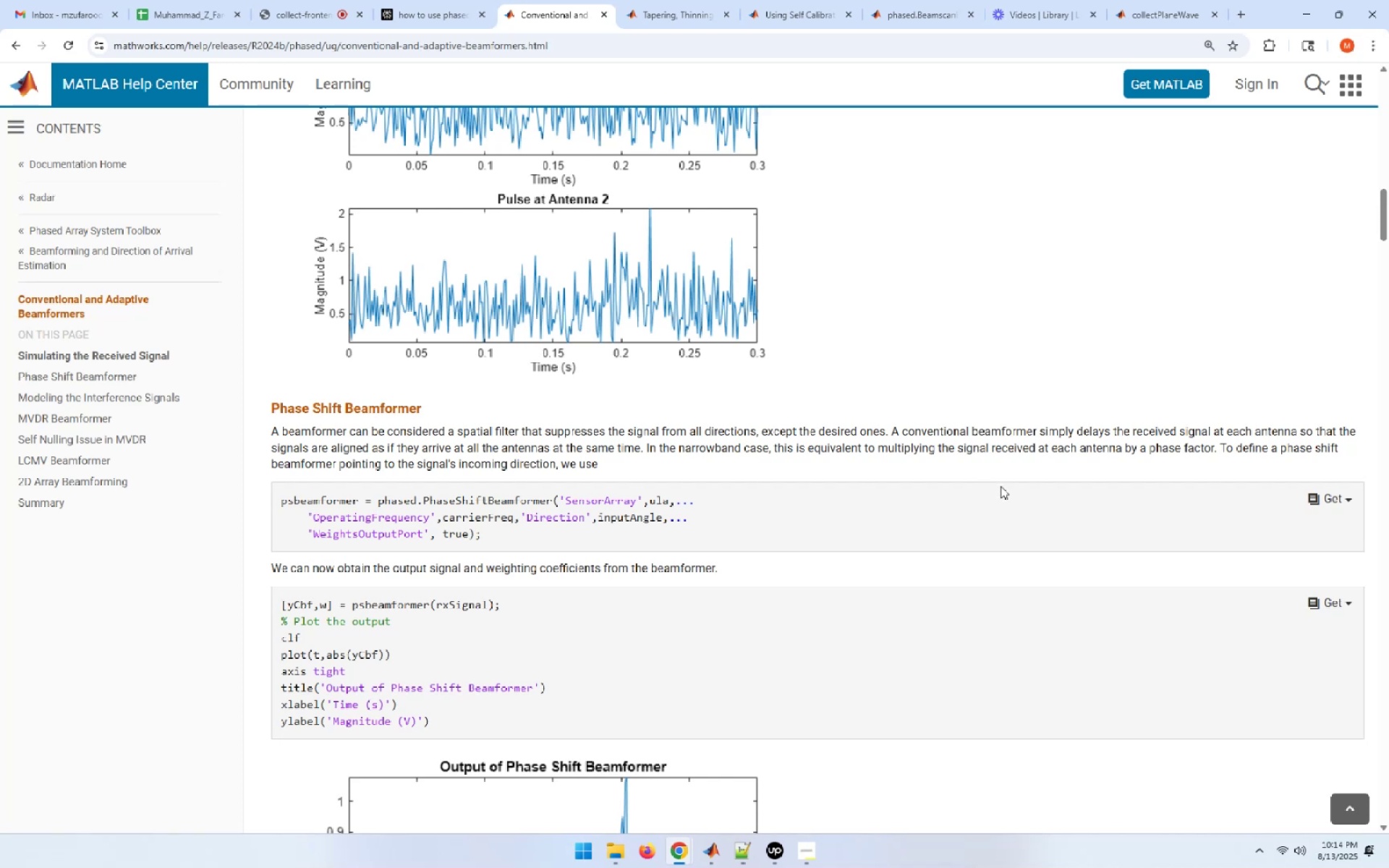 
wait(30.76)
 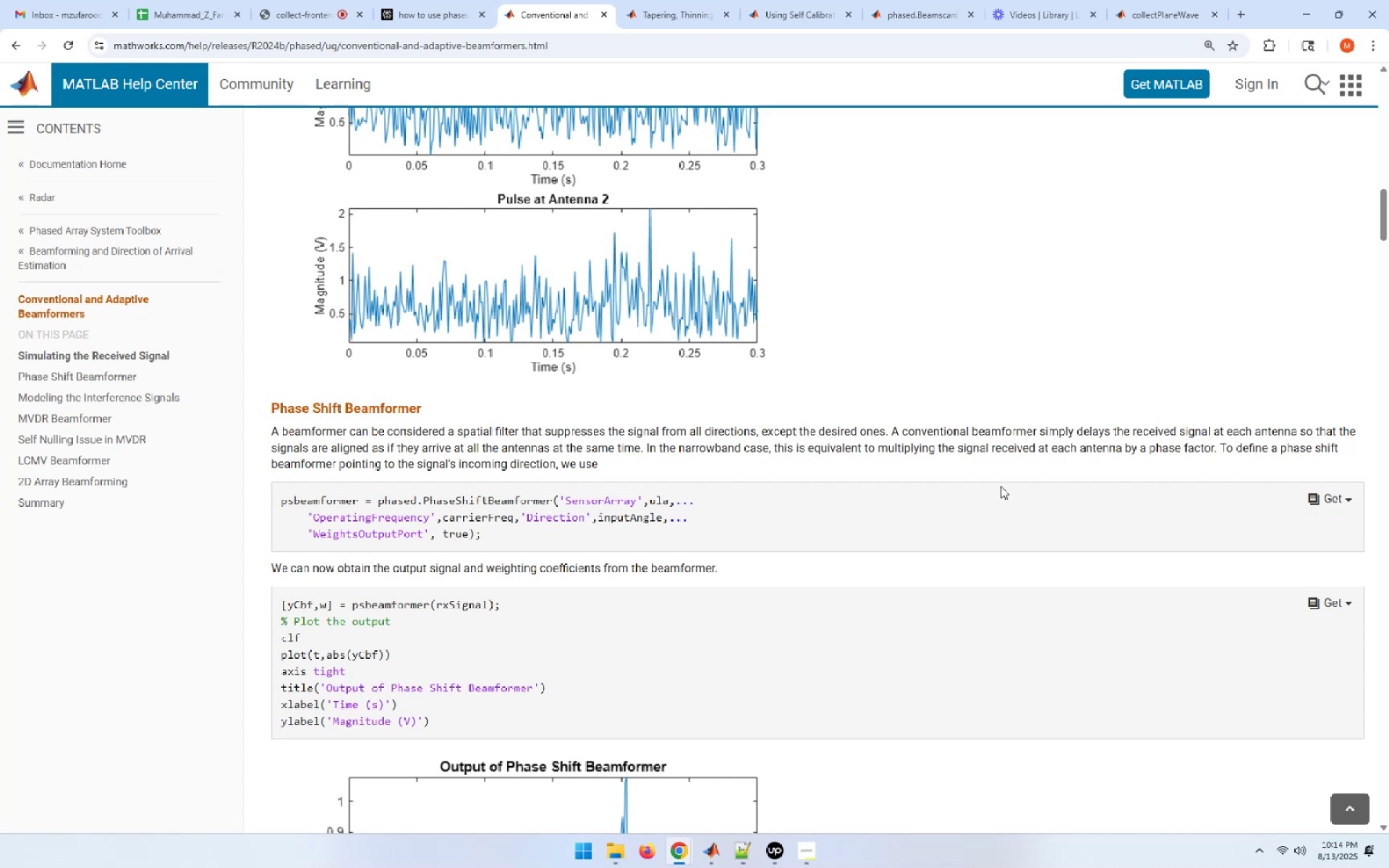 
left_click_drag(start_coordinate=[480, 532], to_coordinate=[281, 503])
 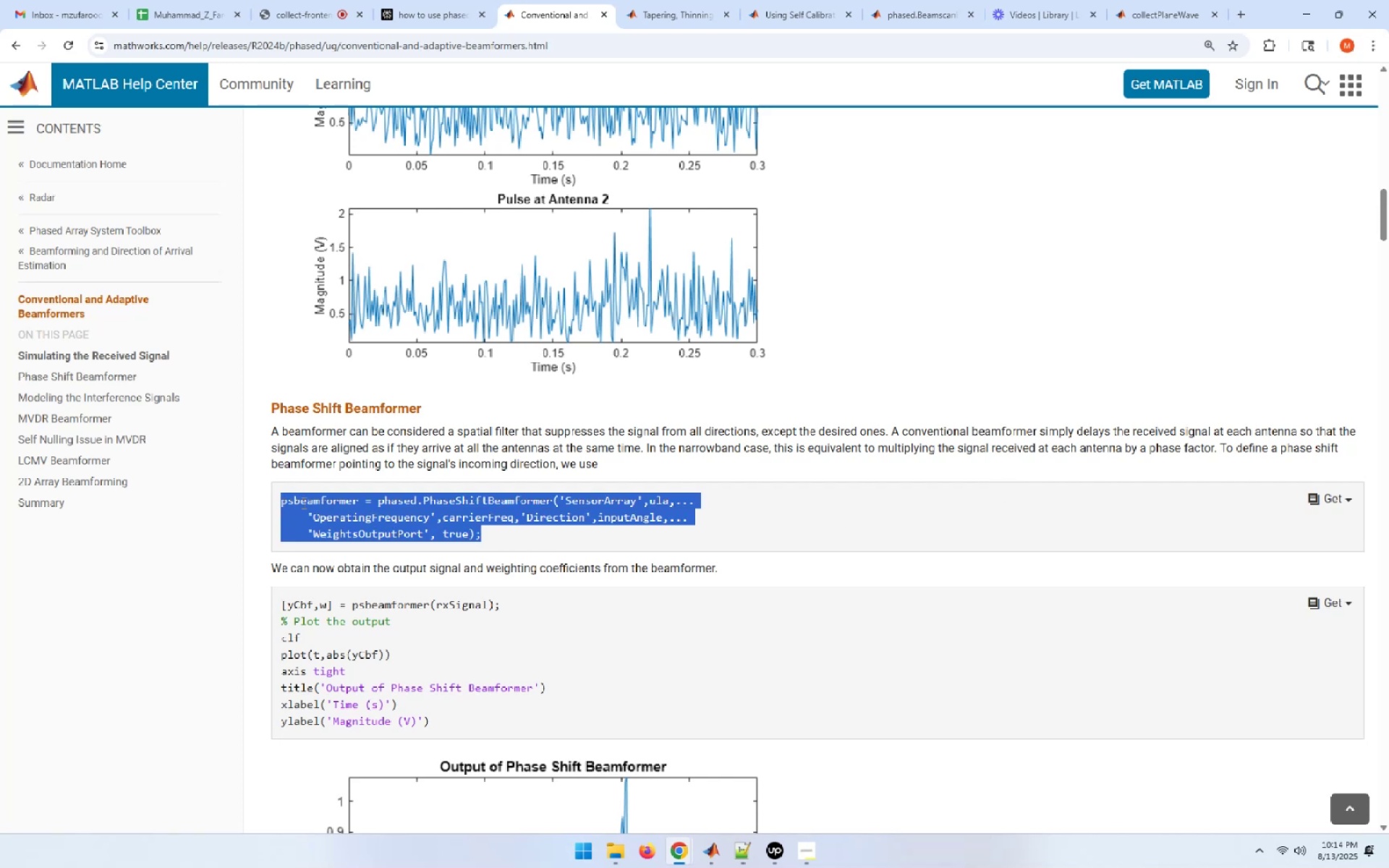 
right_click([302, 503])
 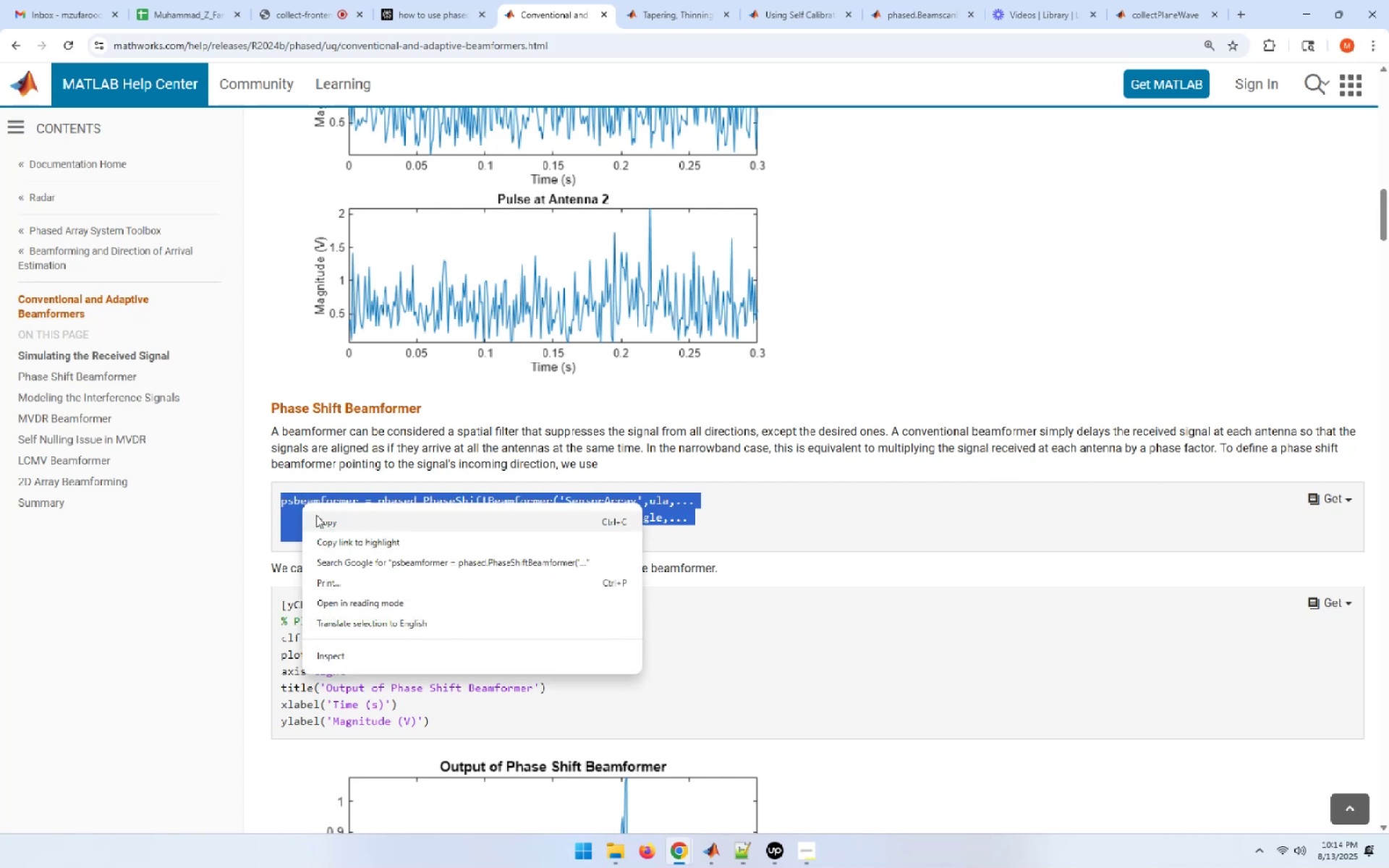 
left_click([322, 522])
 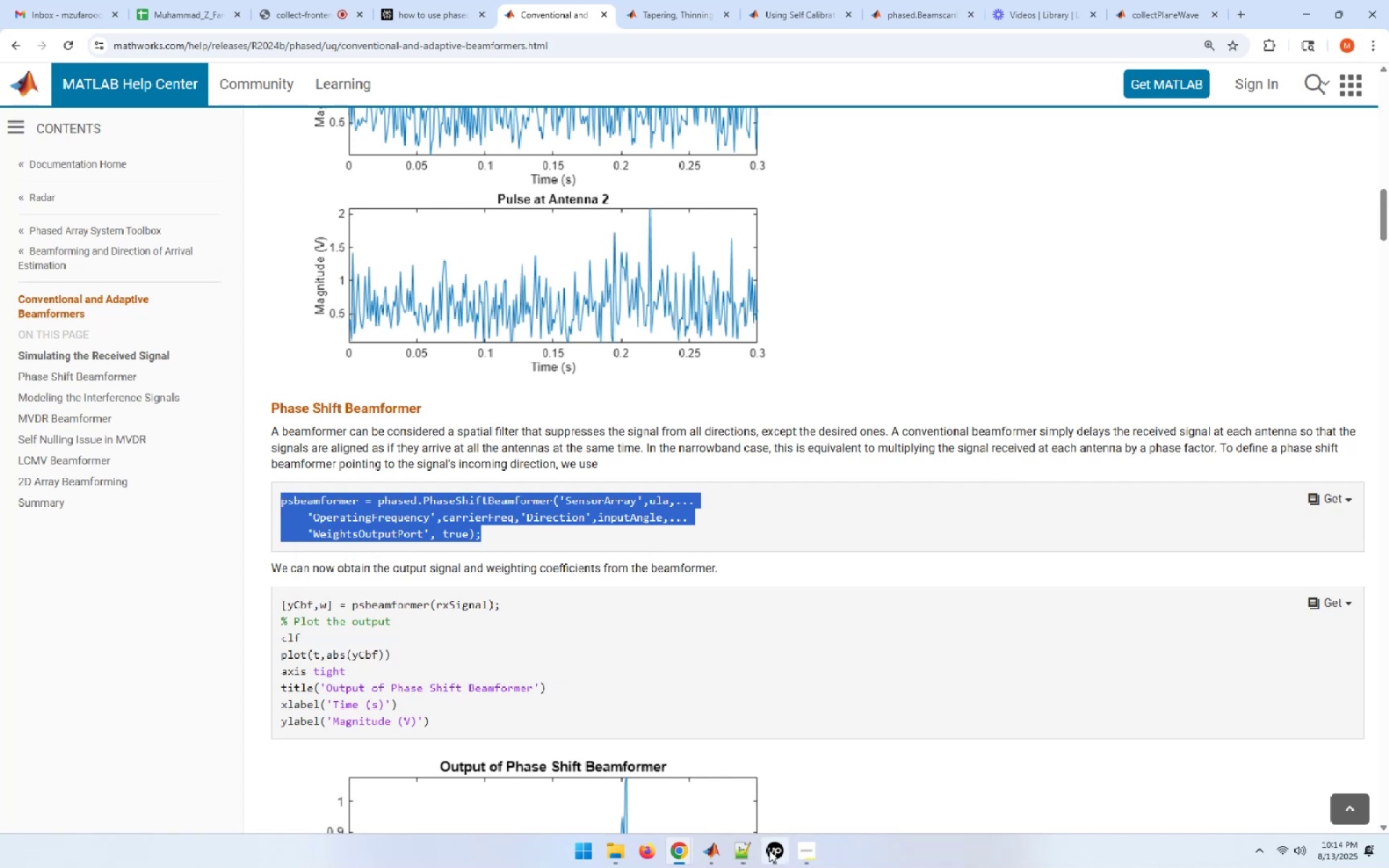 
left_click([710, 849])
 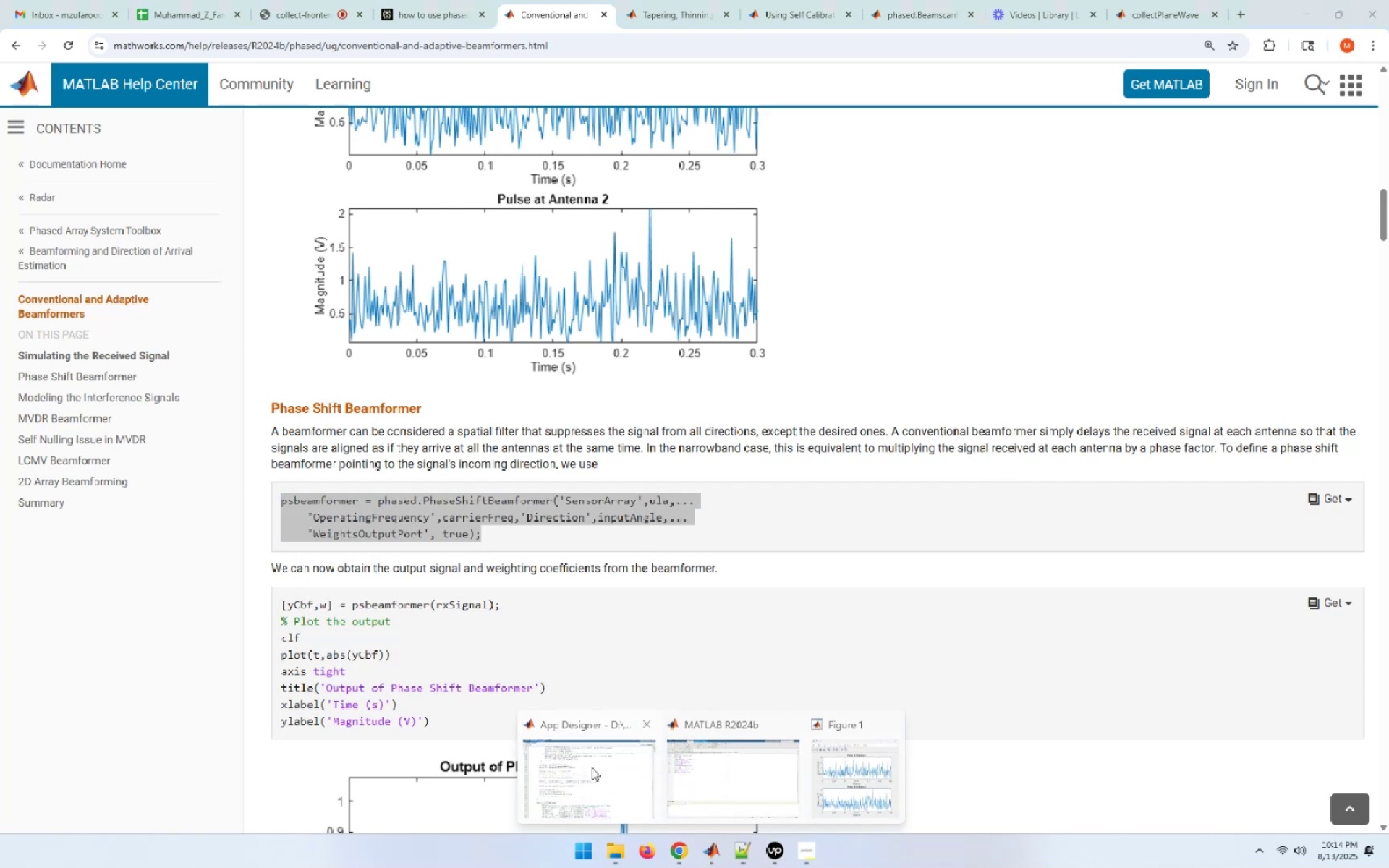 
left_click([592, 767])
 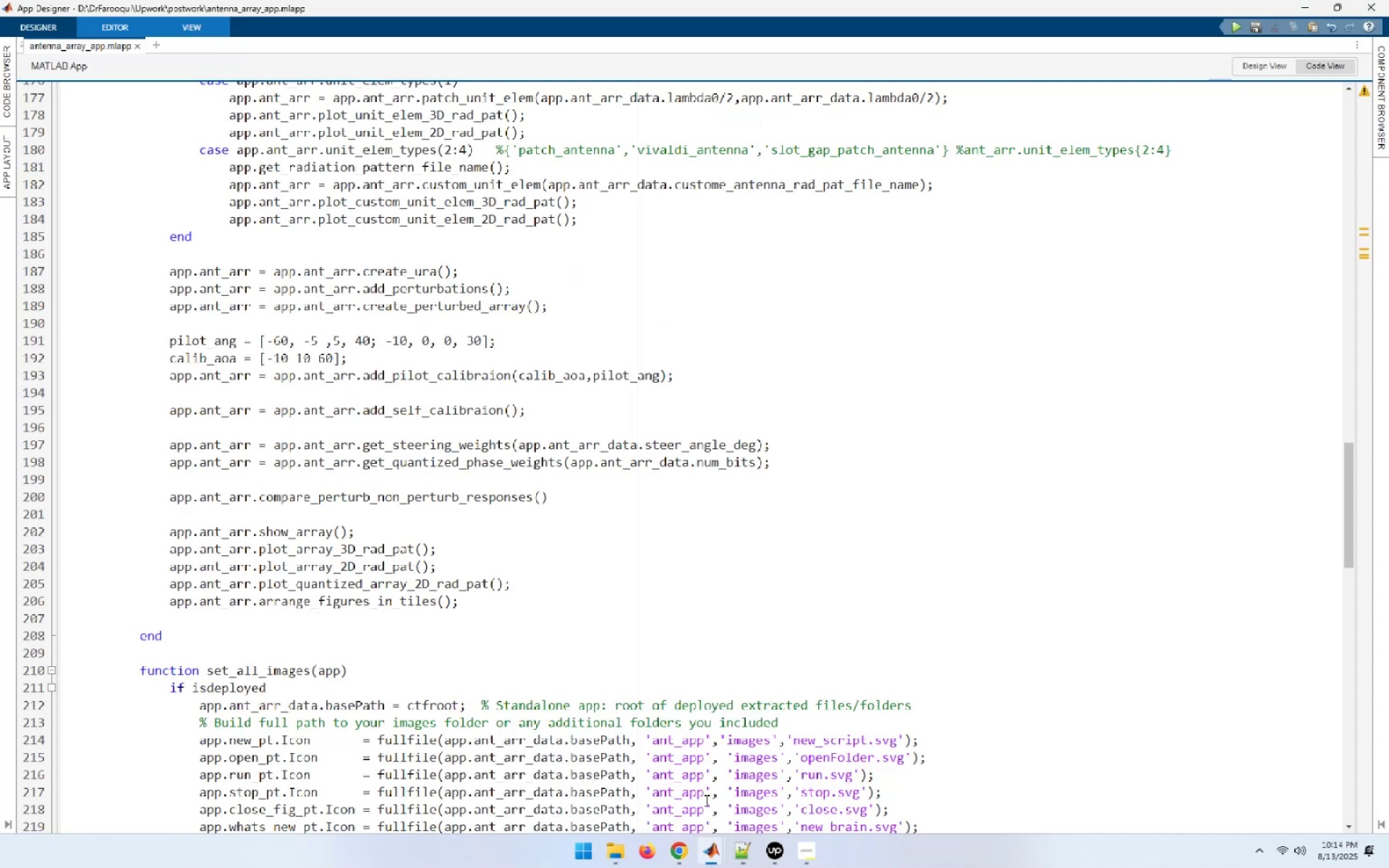 
left_click([701, 867])
 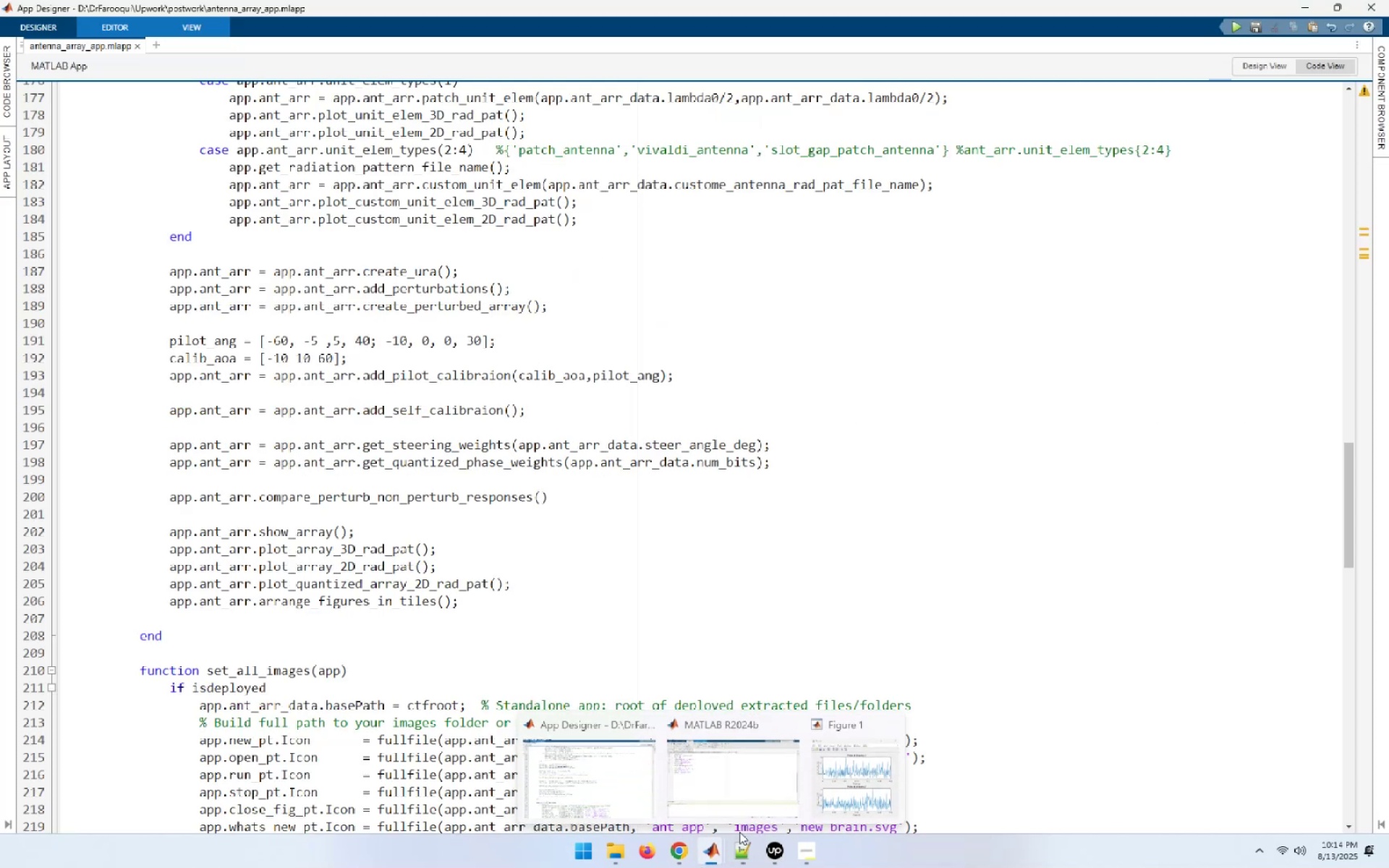 
left_click([747, 785])
 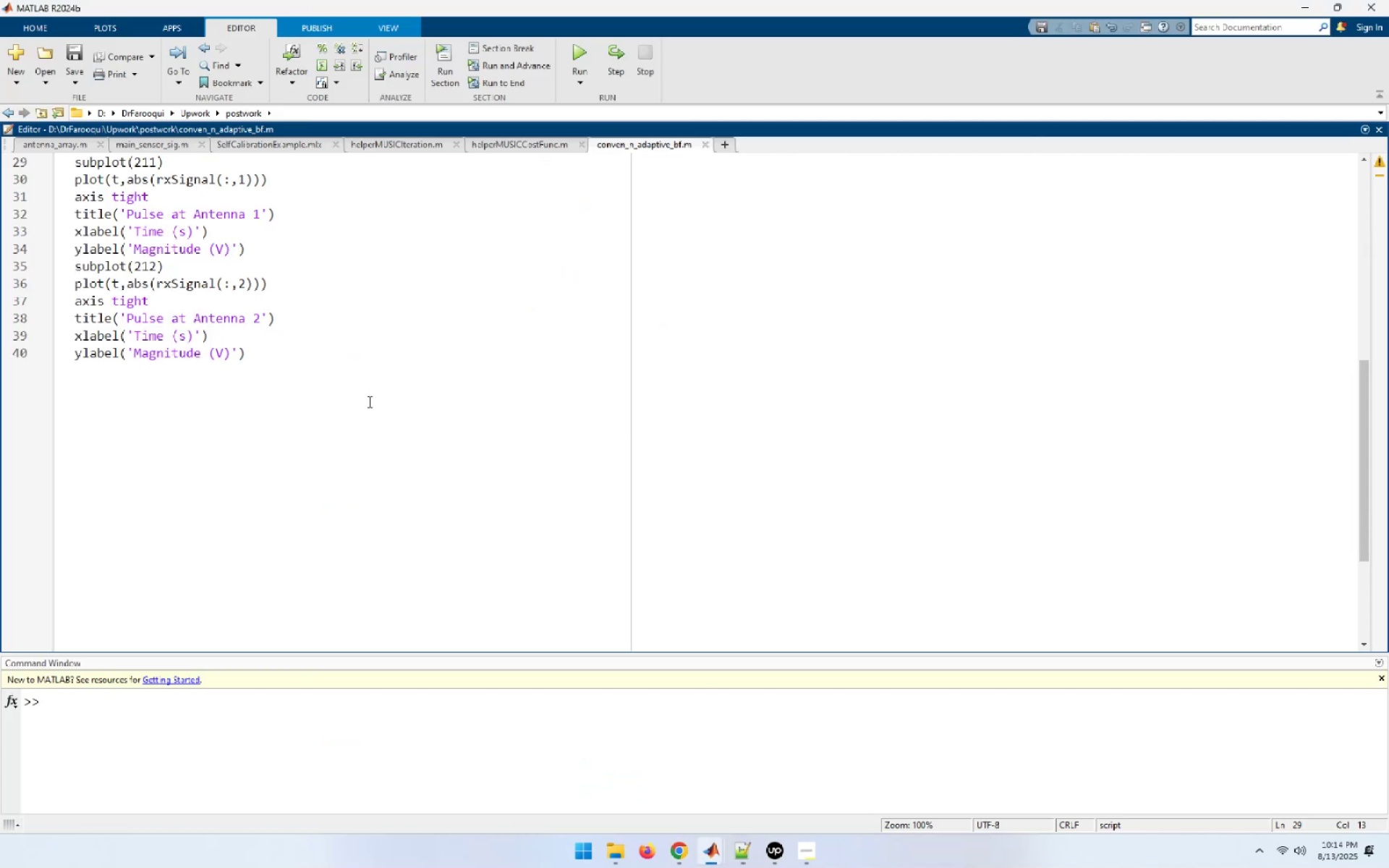 
left_click([372, 360])
 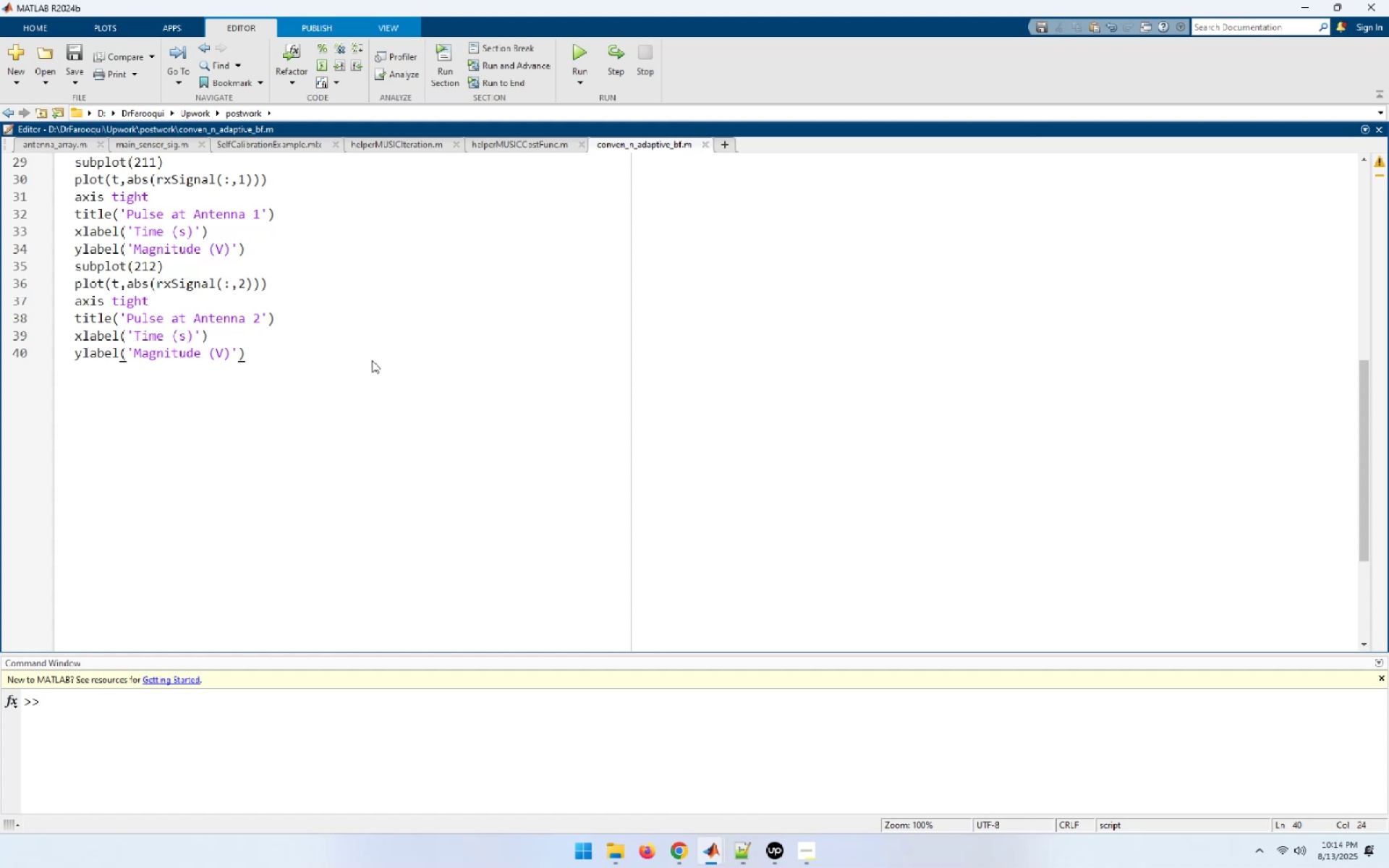 
key(Enter)
 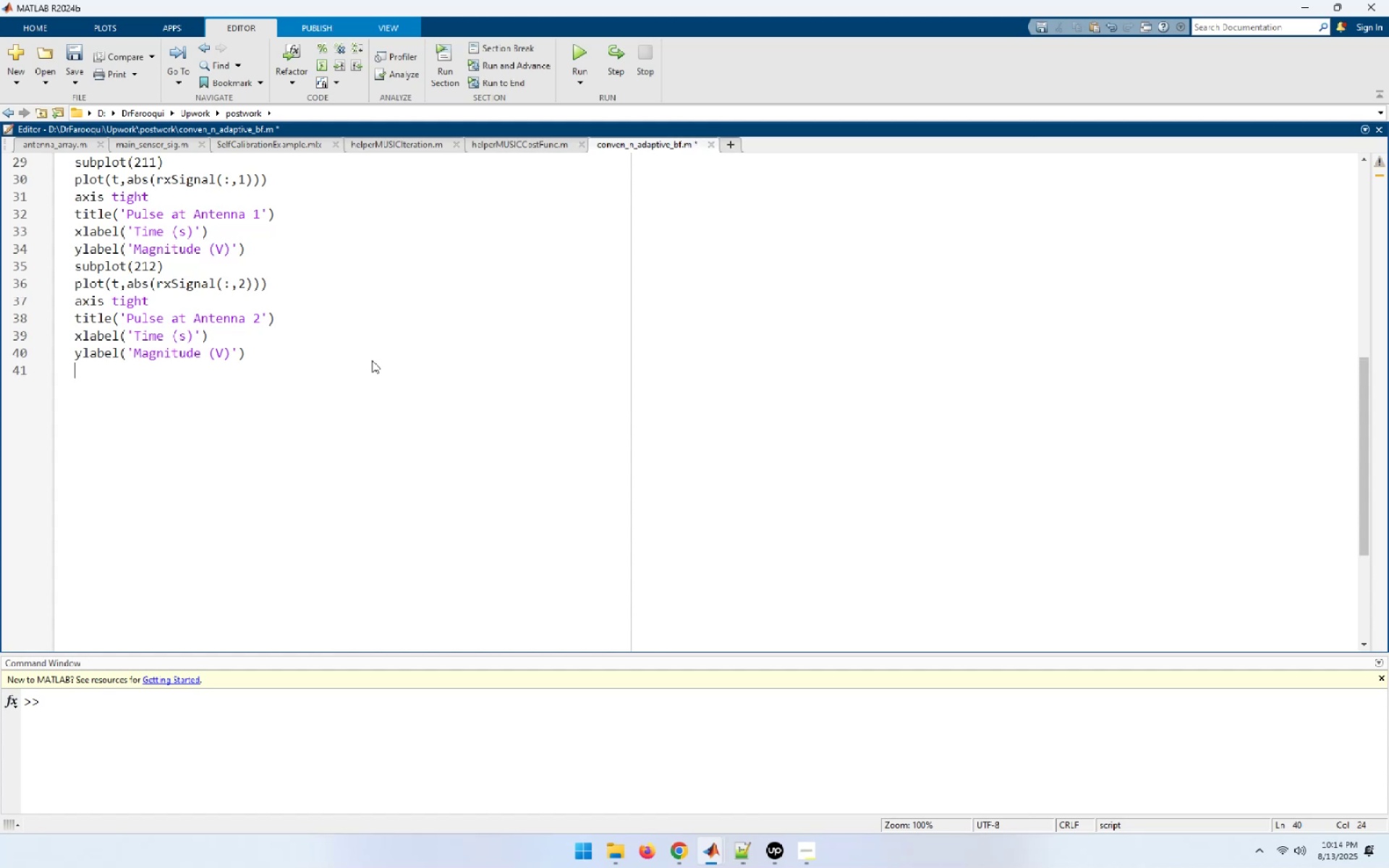 
key(Enter)
 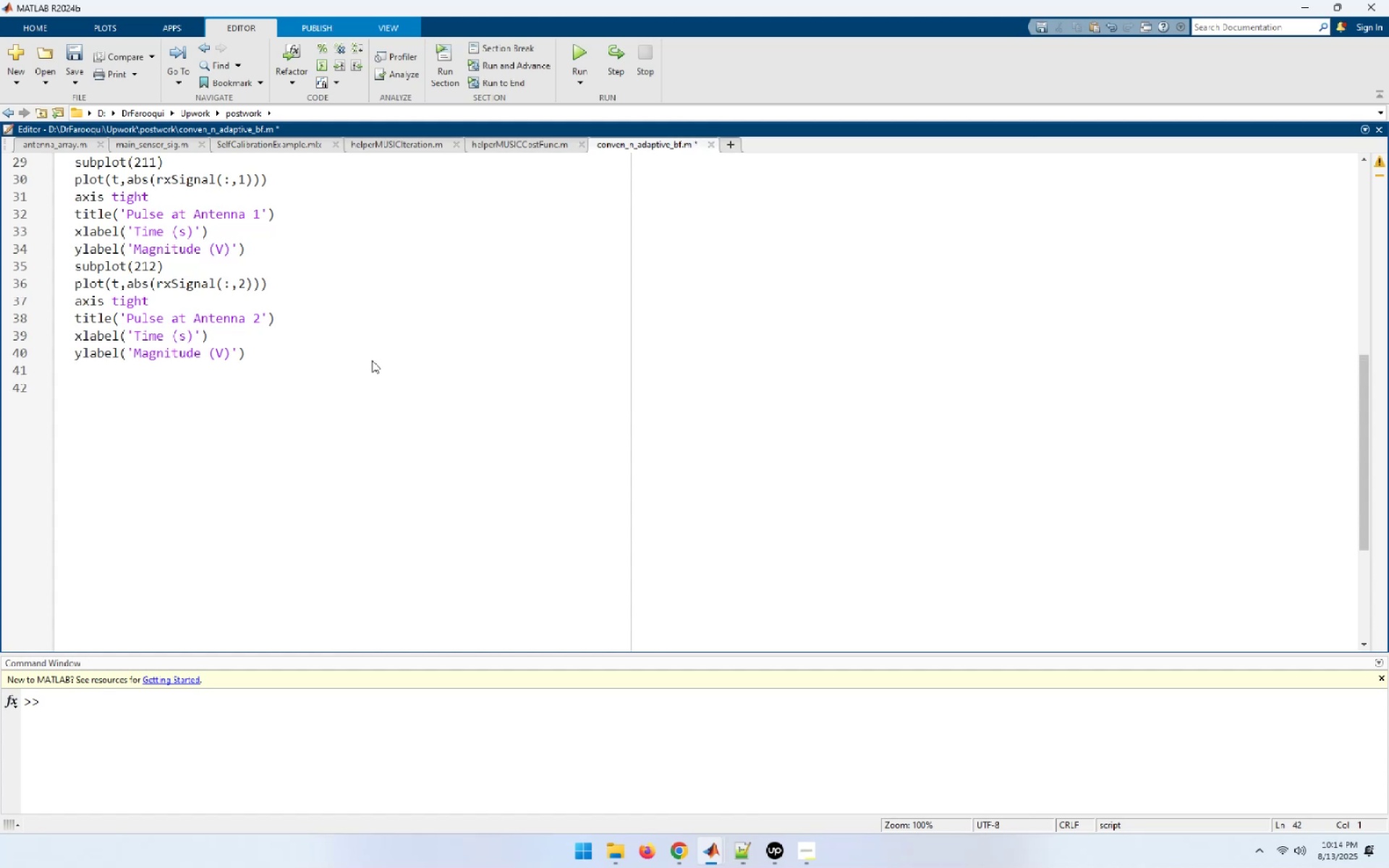 
key(Control+V)
 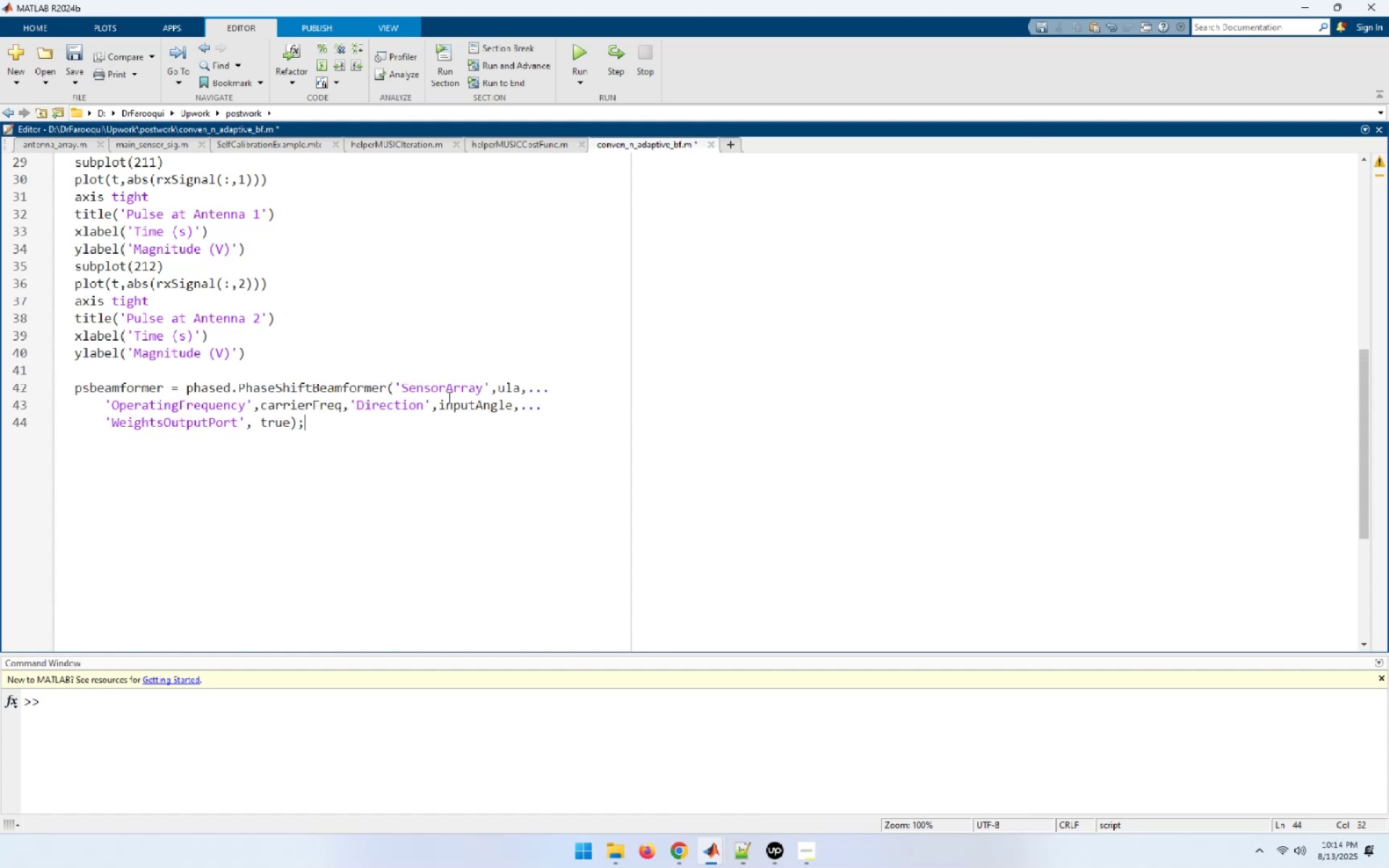 
left_click([451, 391])
 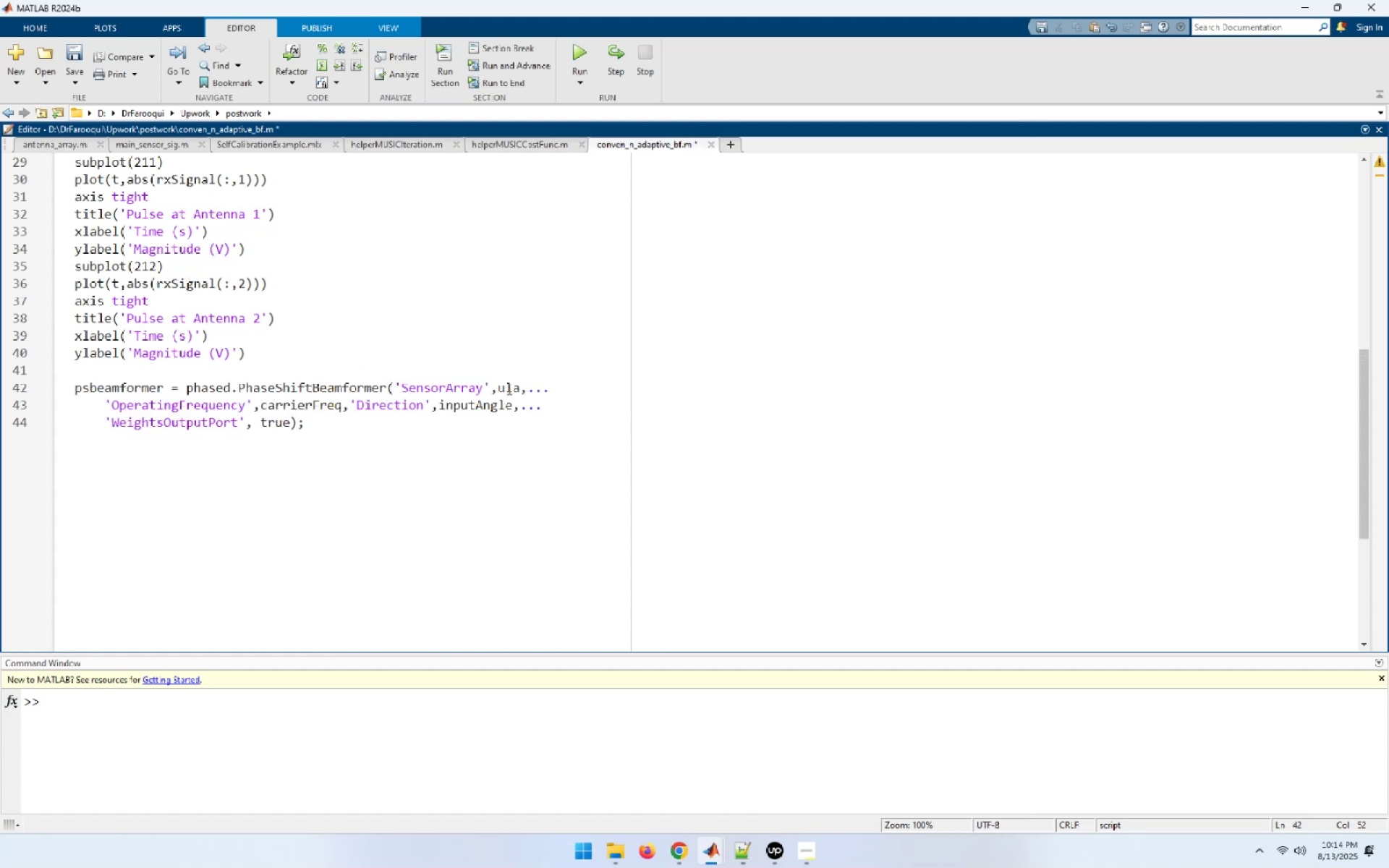 
double_click([508, 388])
 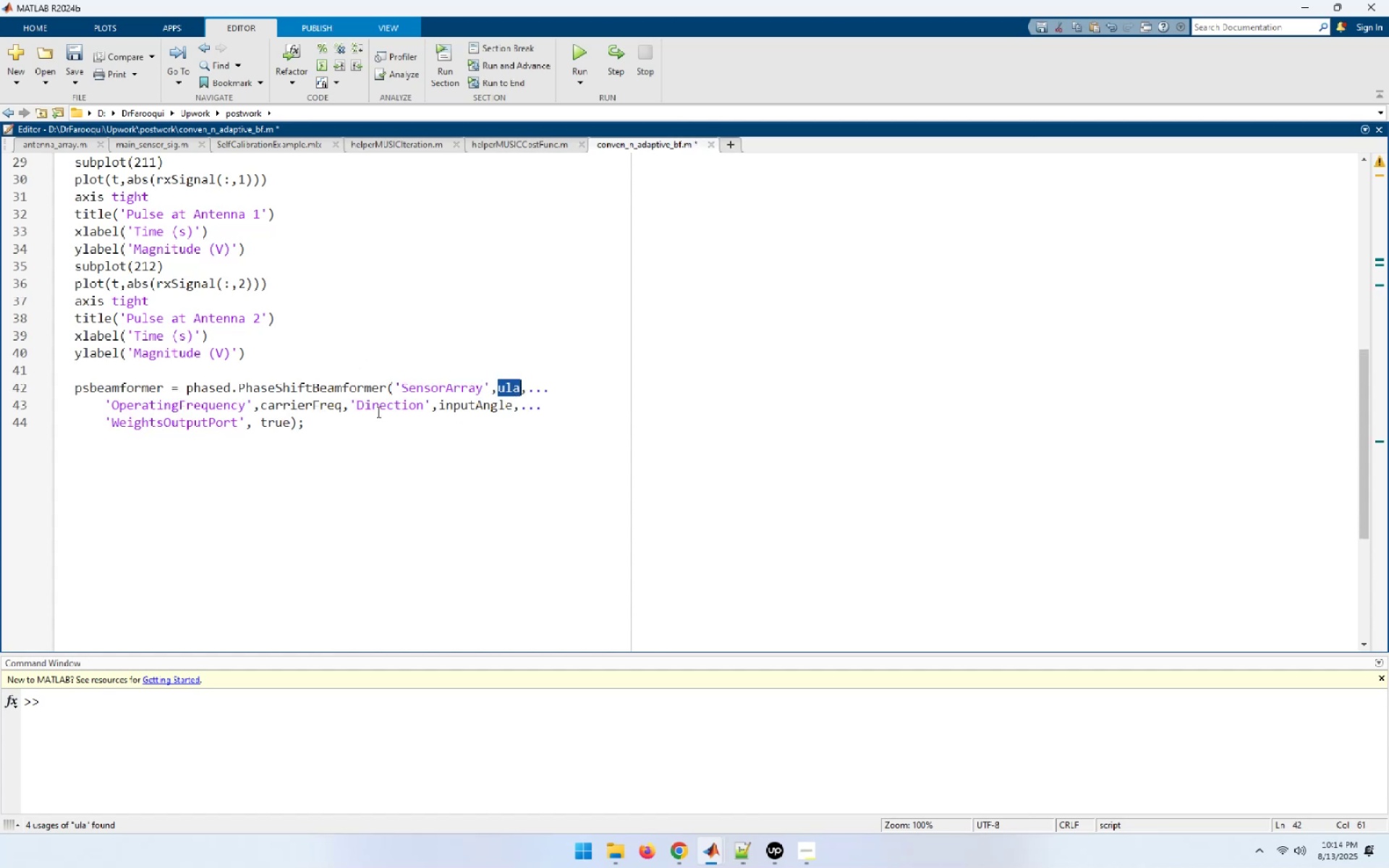 
mouse_move([351, 409])
 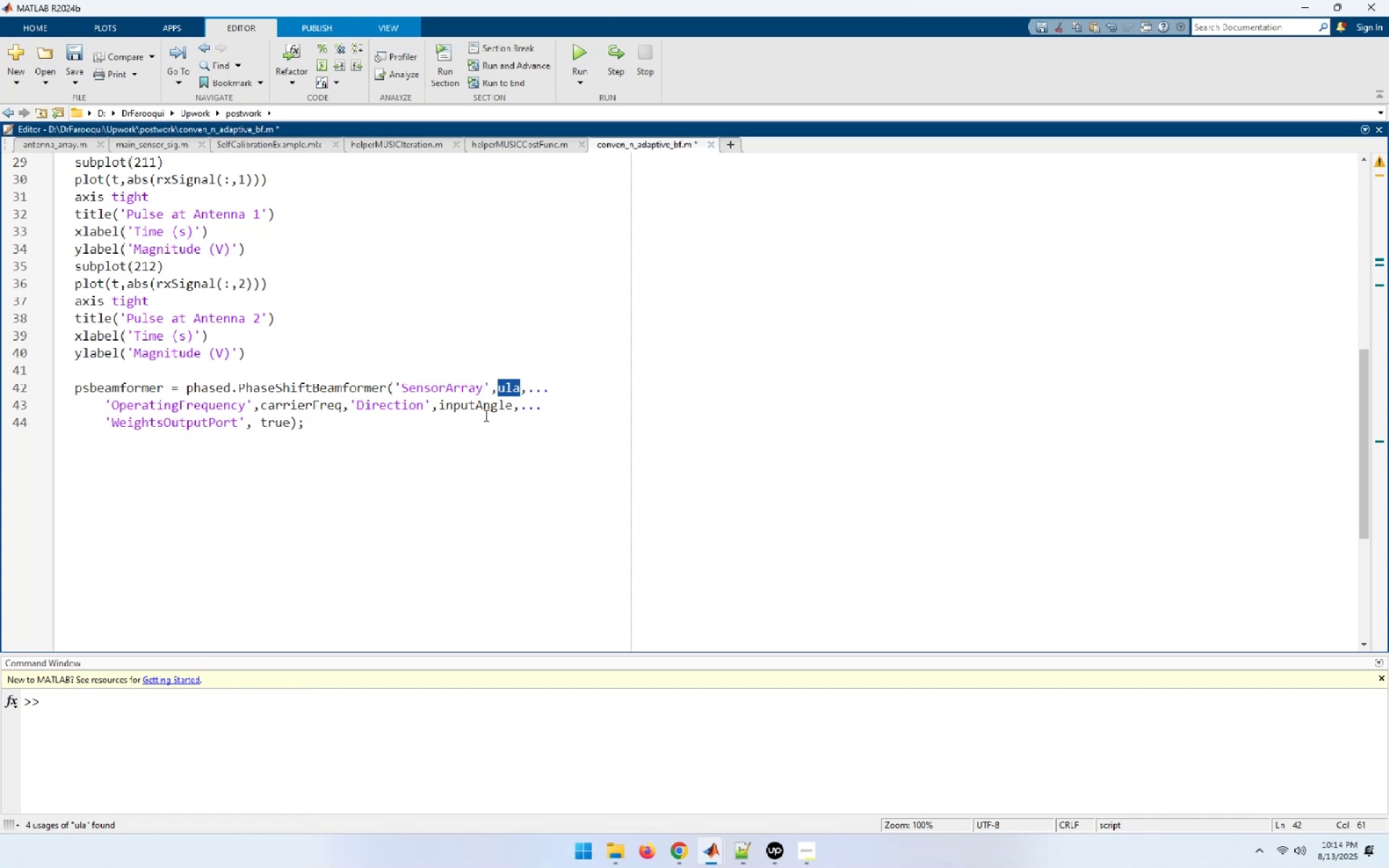 
mouse_move([470, 411])
 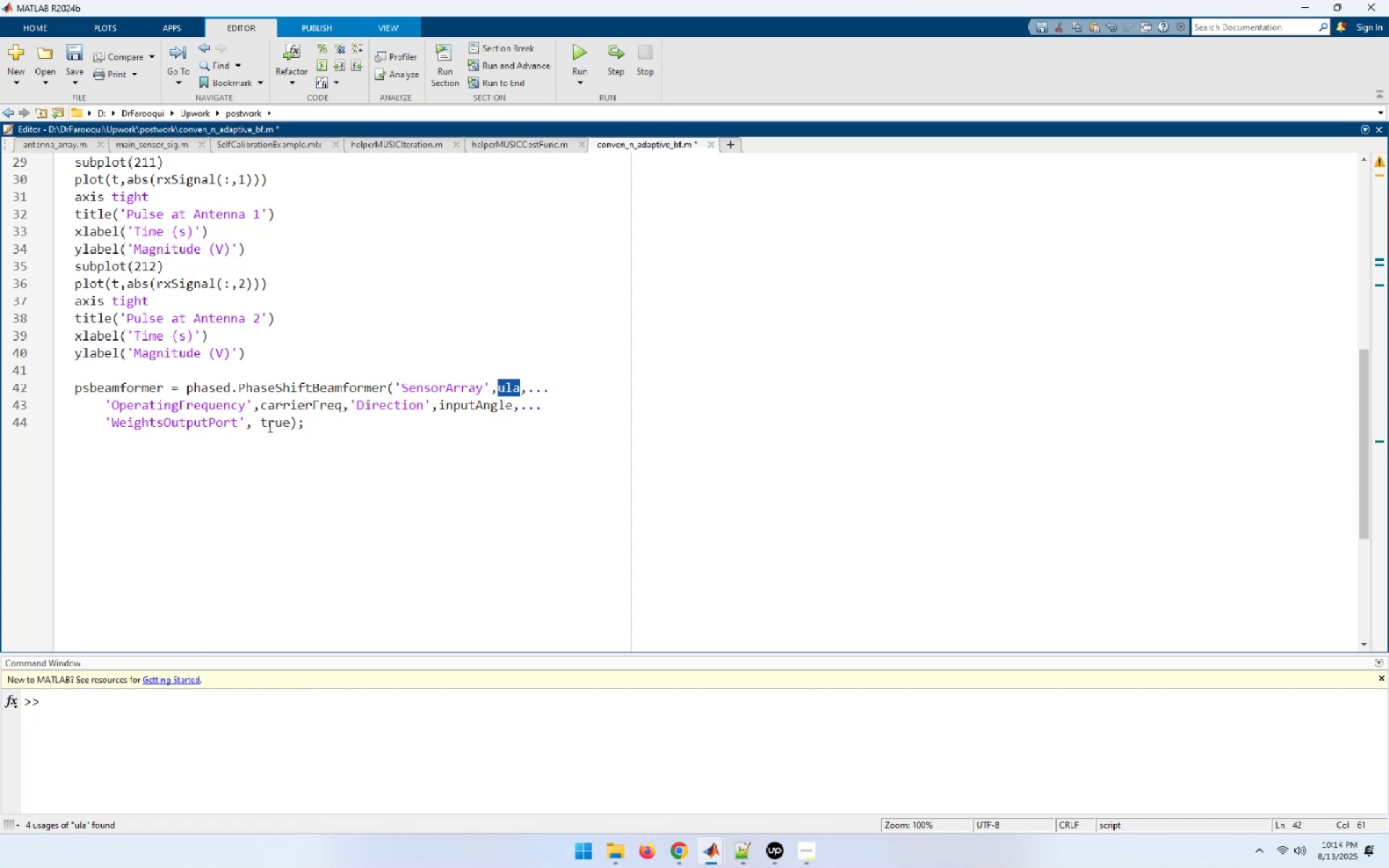 
left_click([582, 45])
 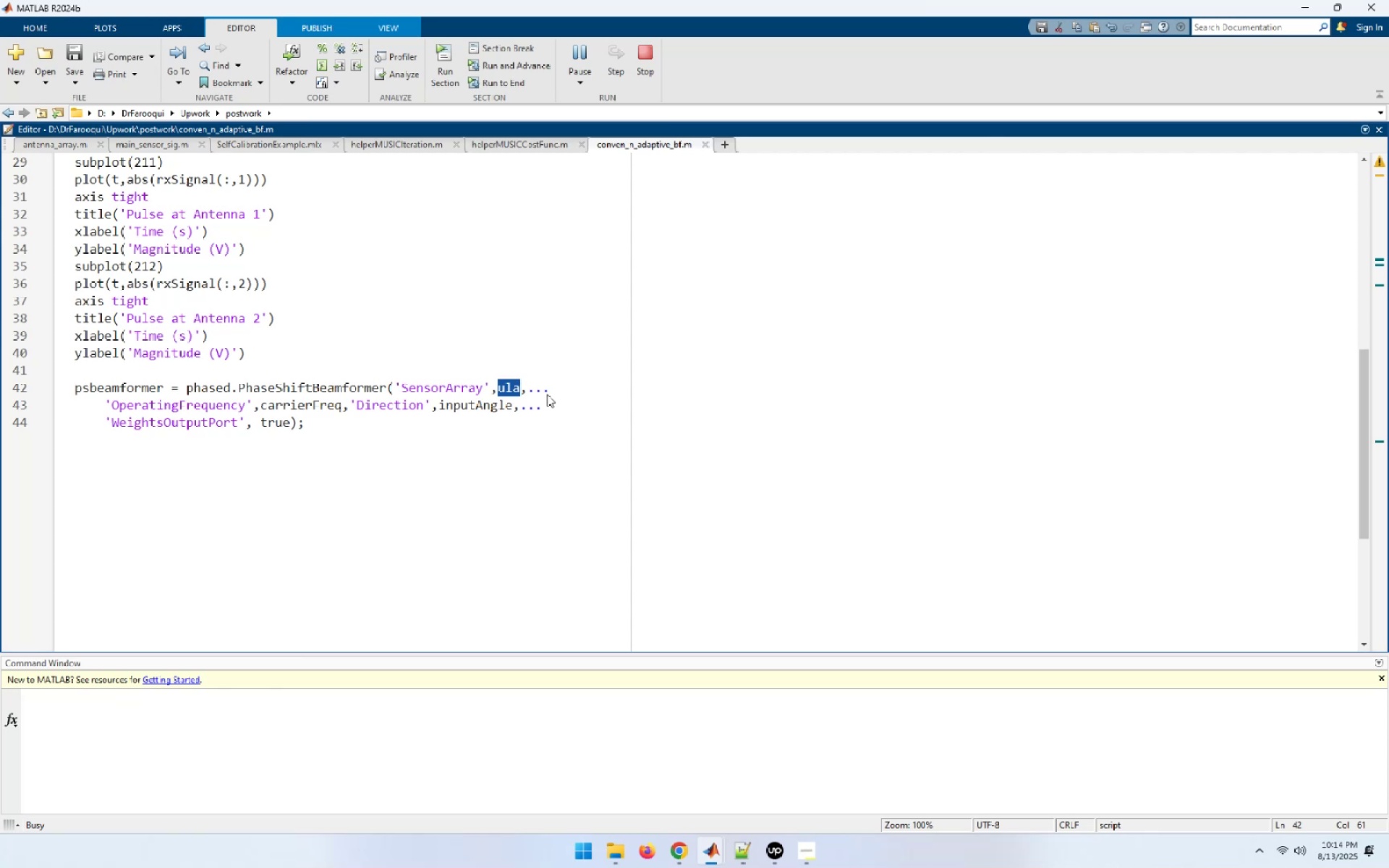 
wait(8.47)
 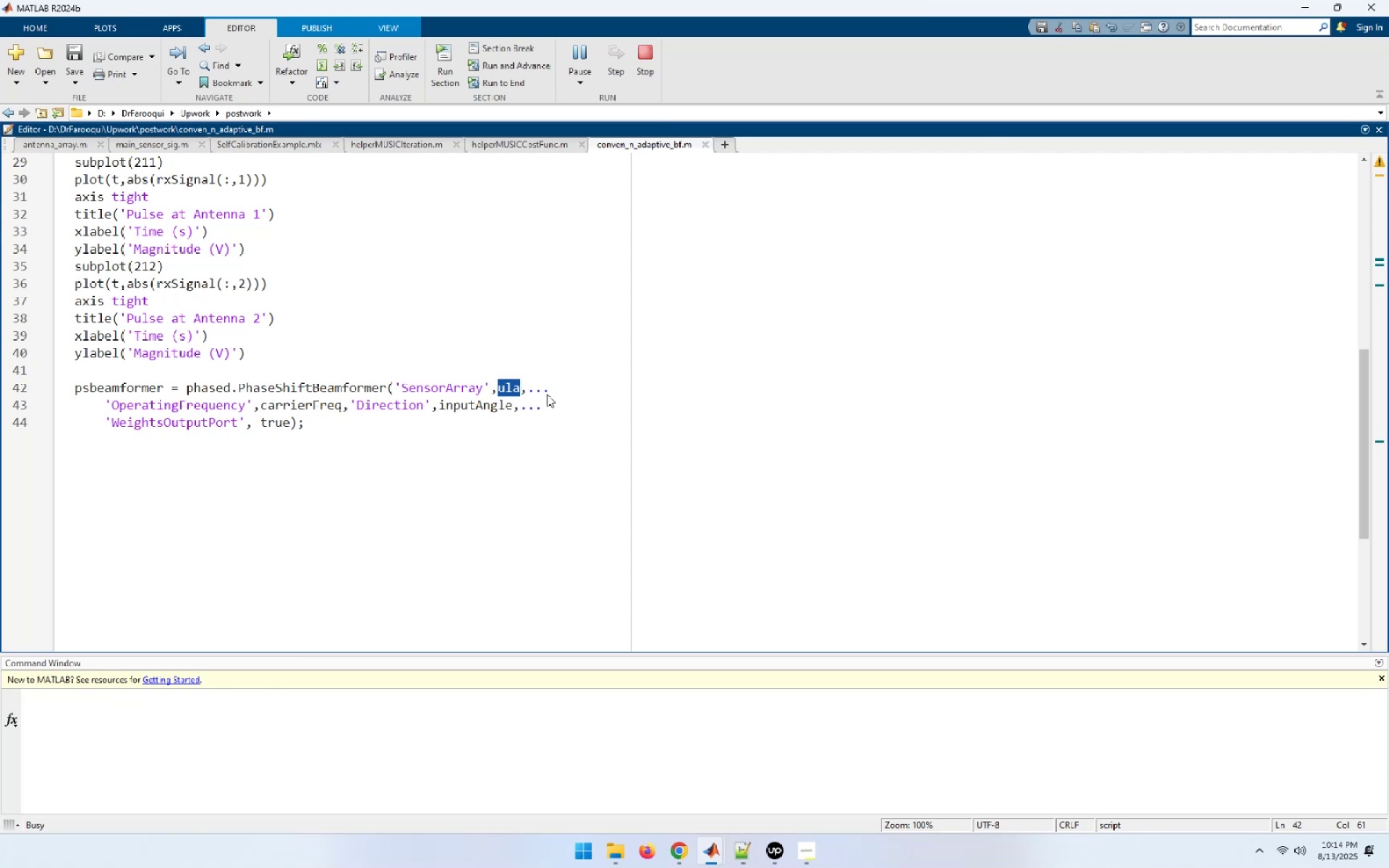 
left_click_drag(start_coordinate=[385, 384], to_coordinate=[185, 383])
 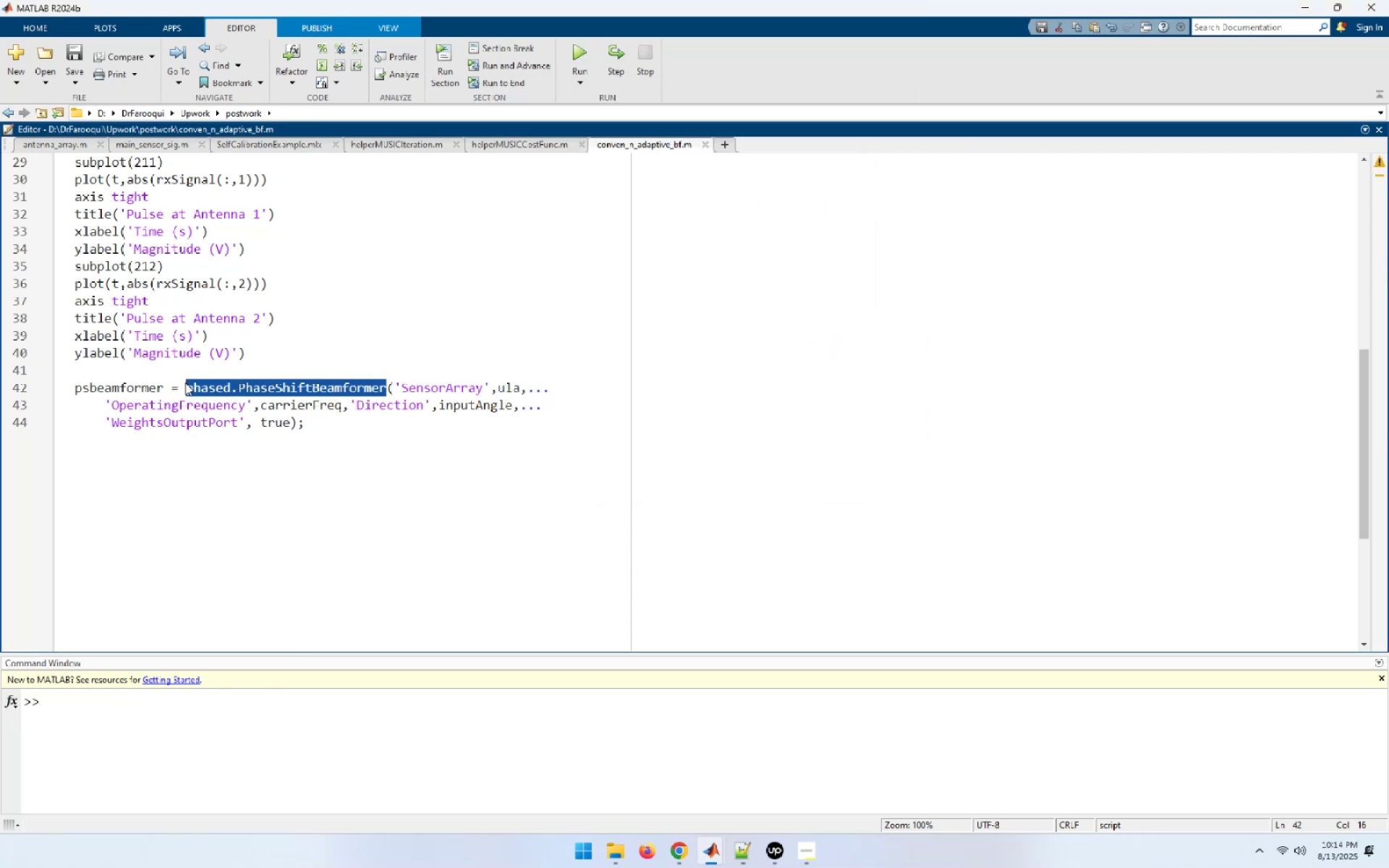 
key(Control+C)
 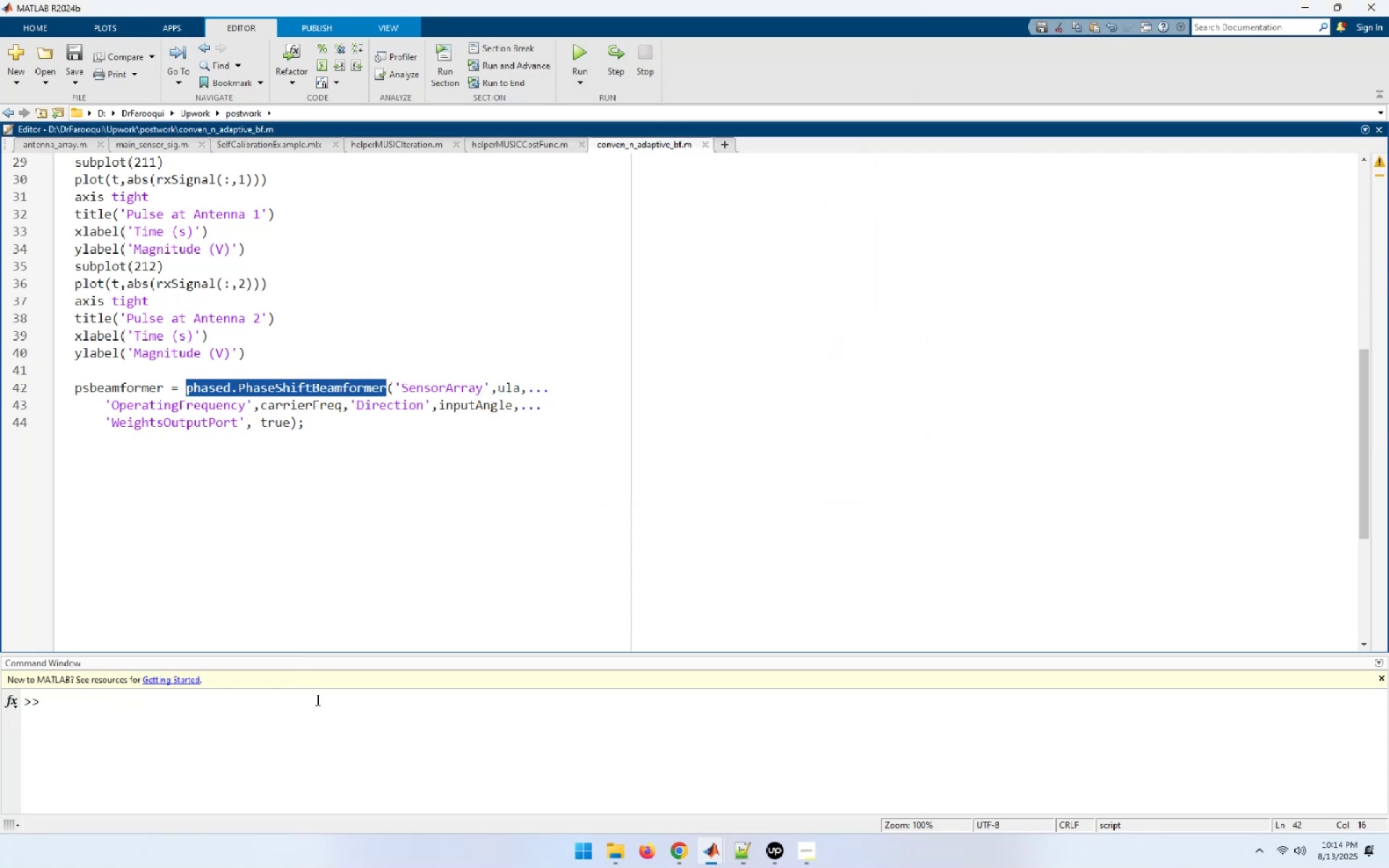 
left_click([327, 743])
 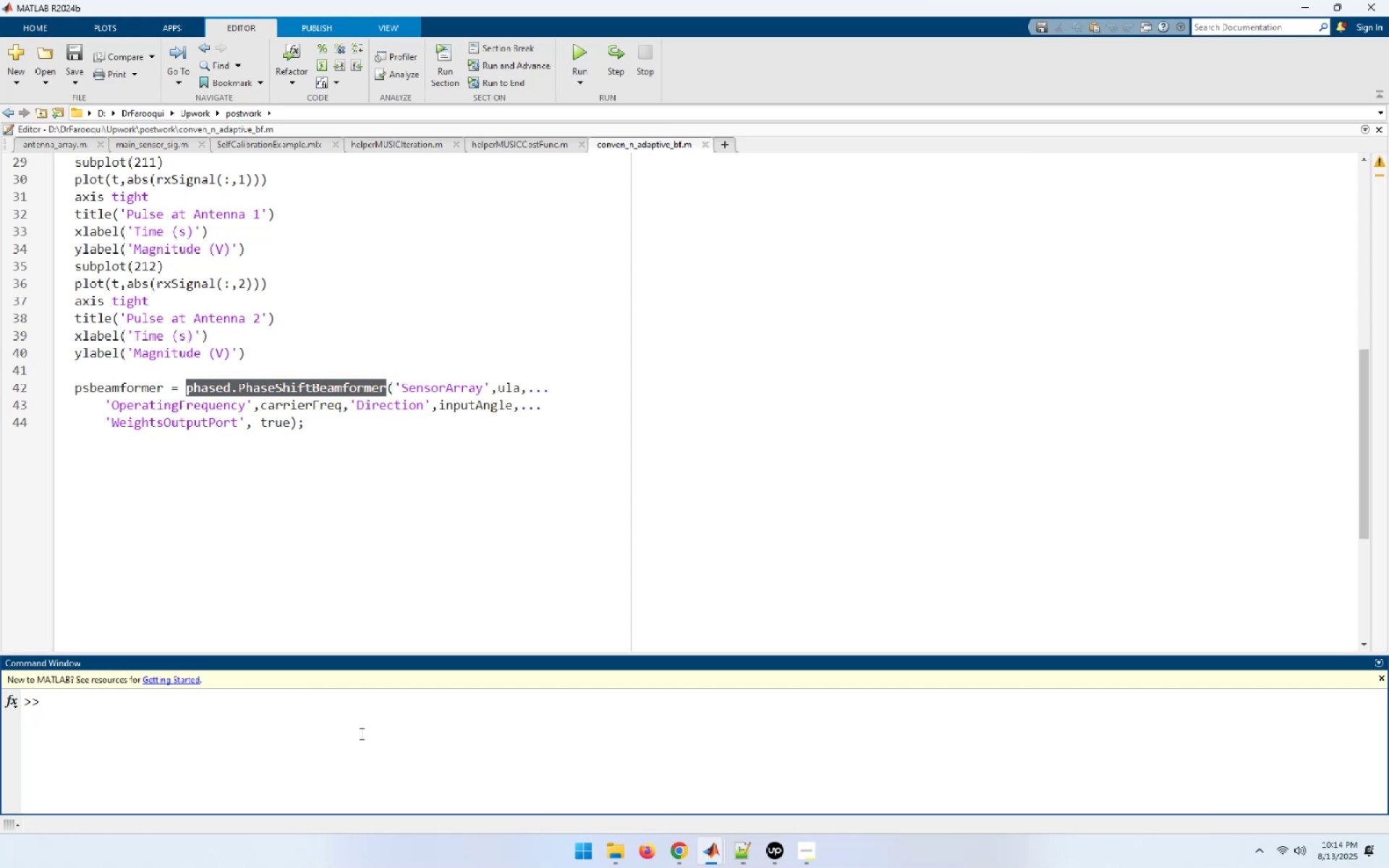 
type(doc )
 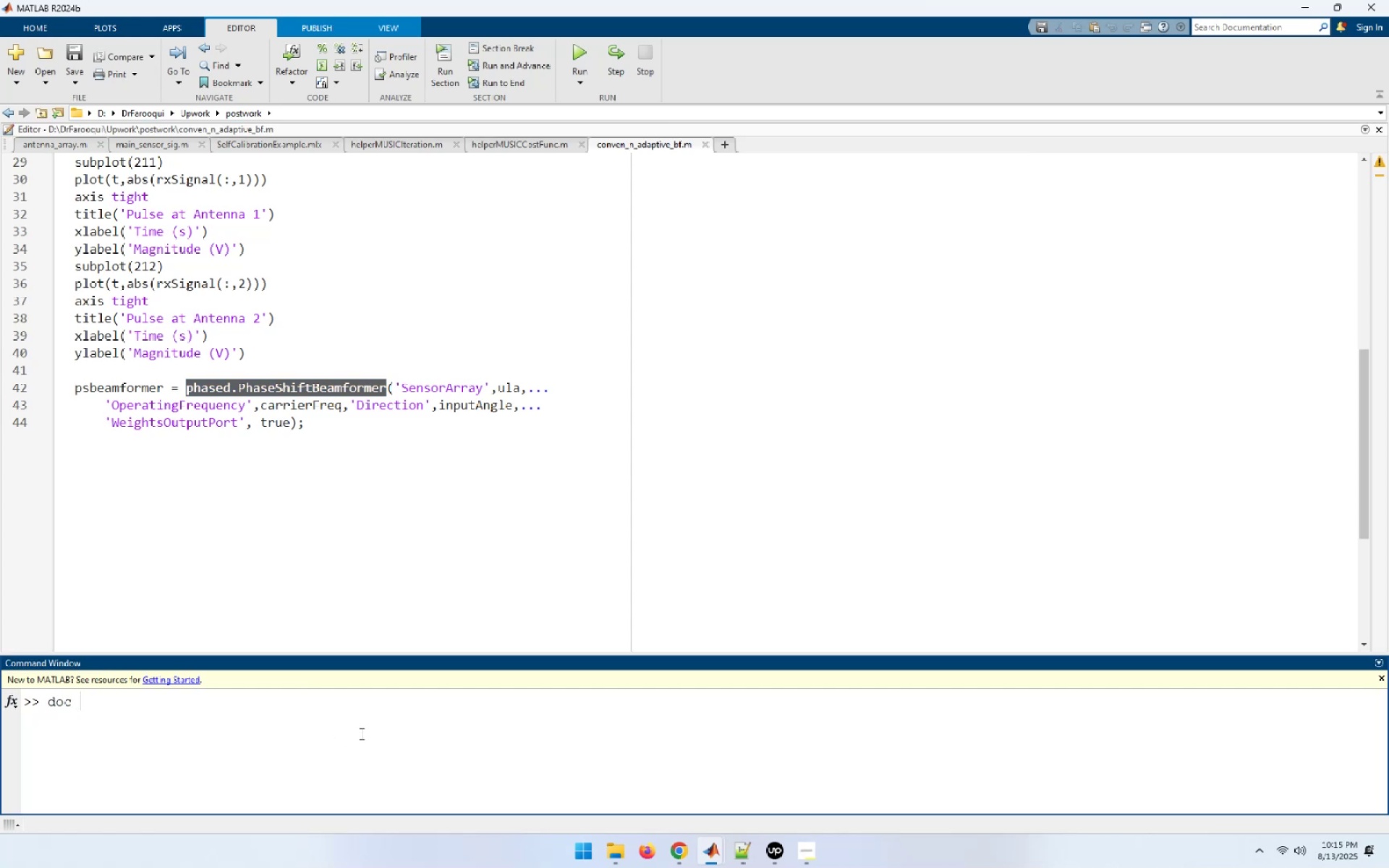 
key(Control+V)
 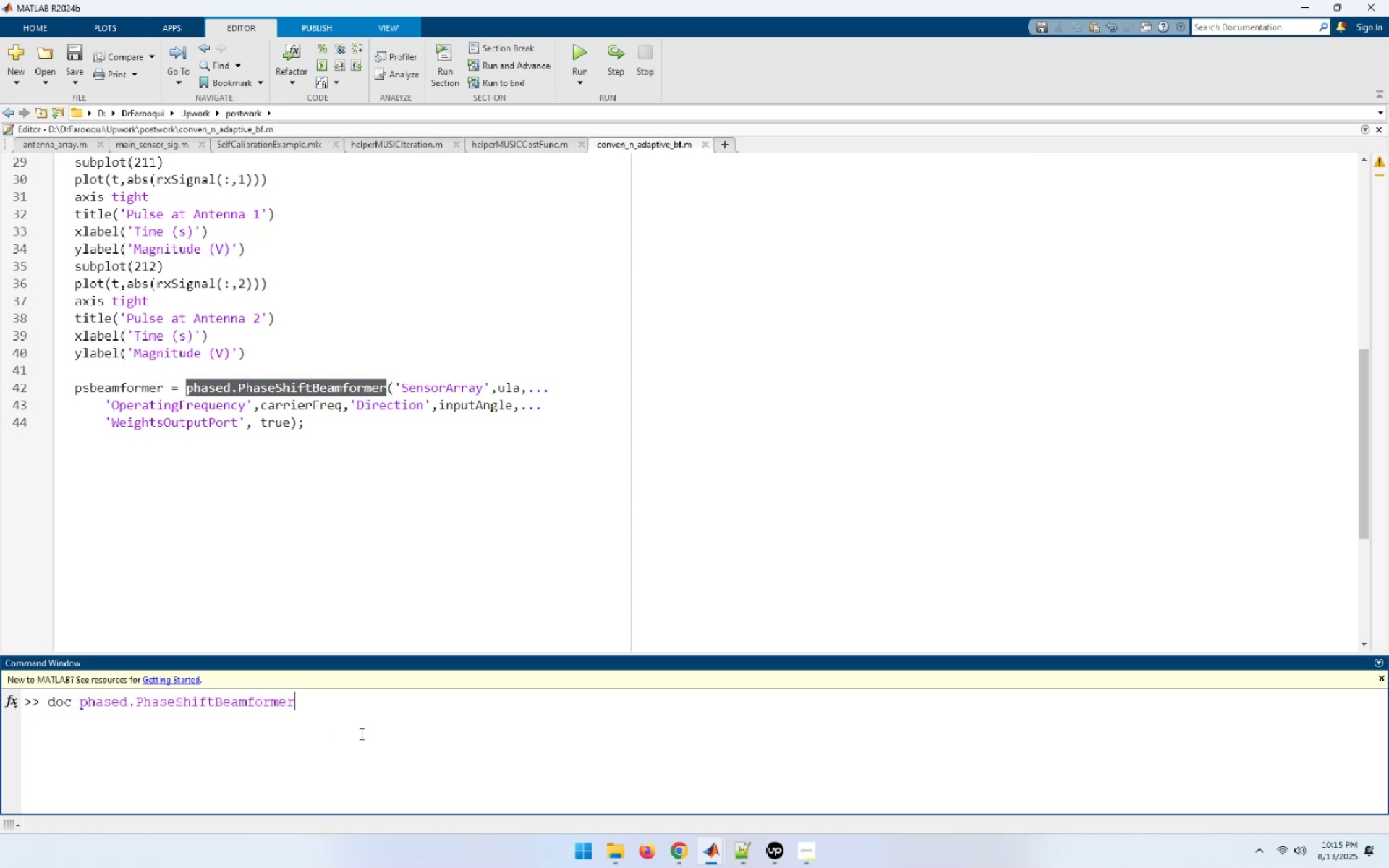 
key(Enter)
 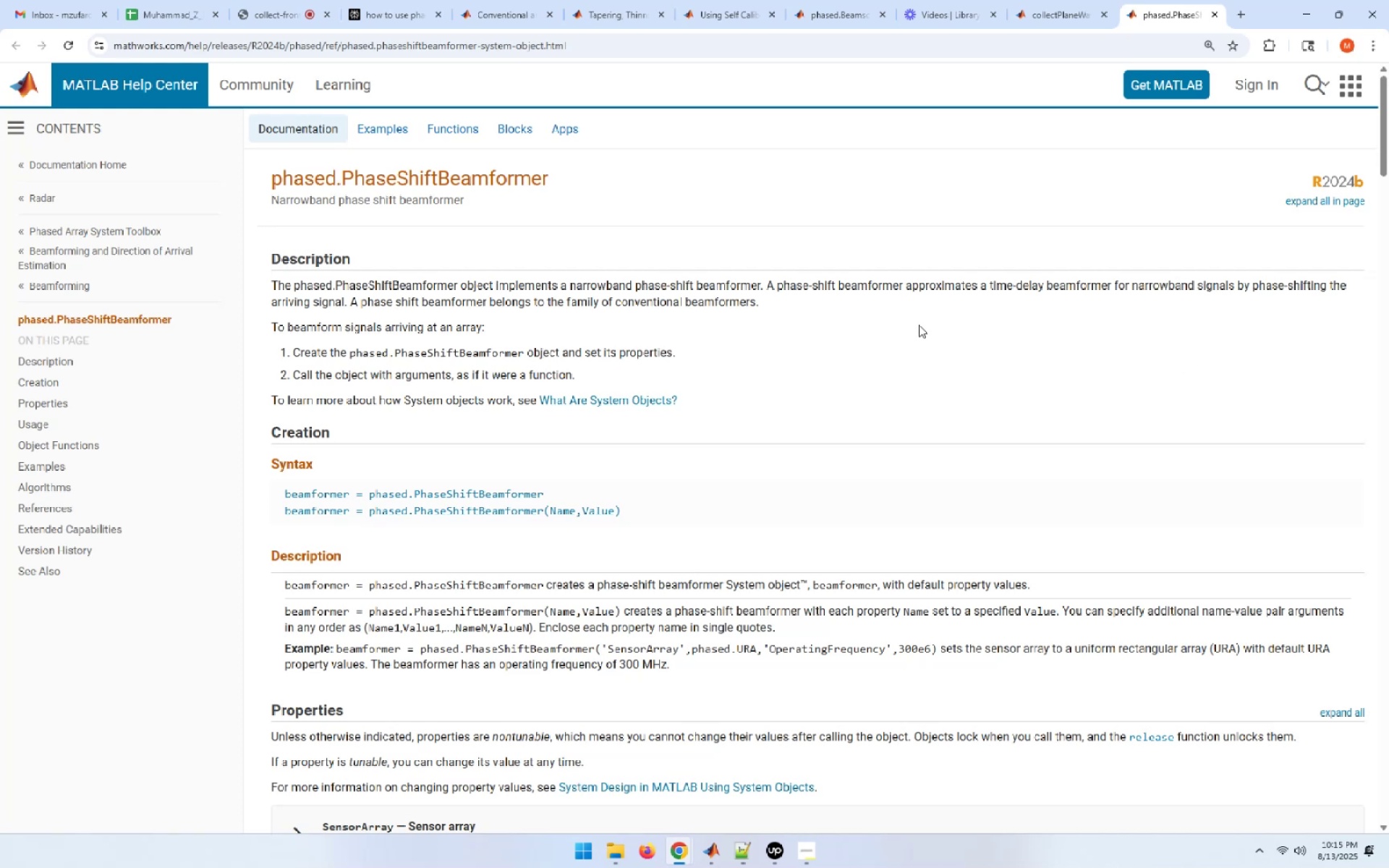 
wait(28.89)
 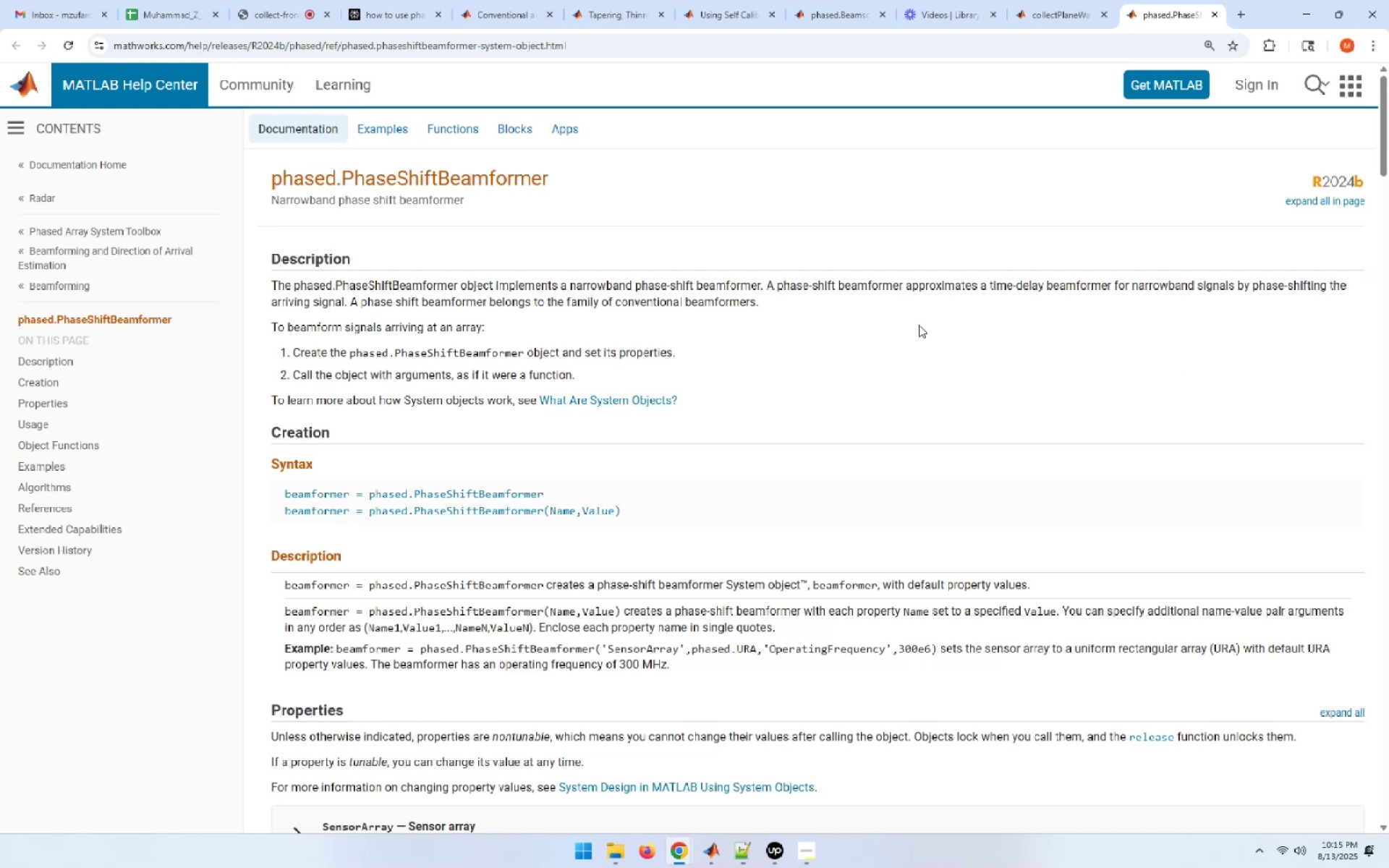 
left_click([1303, 12])
 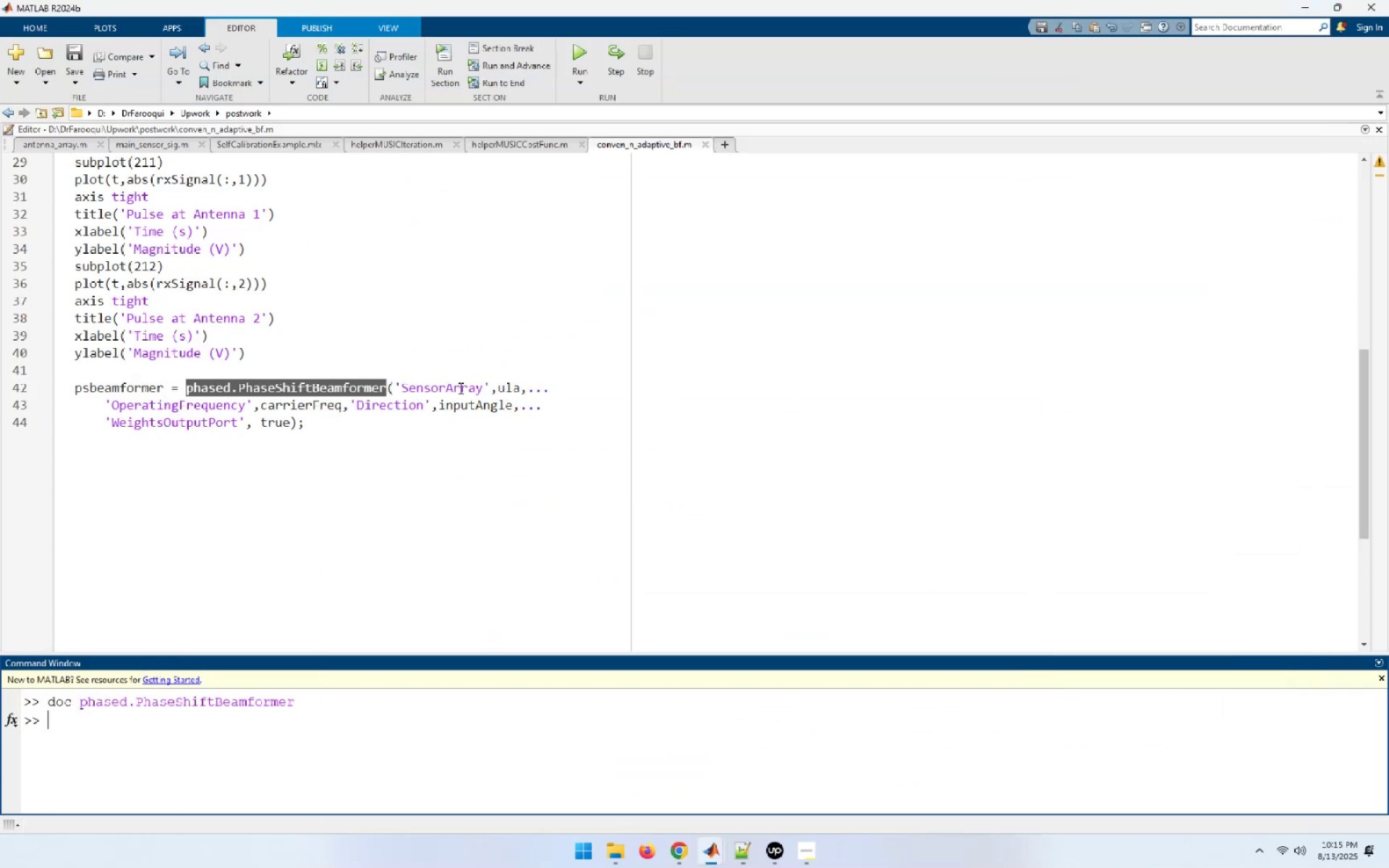 
wait(6.13)
 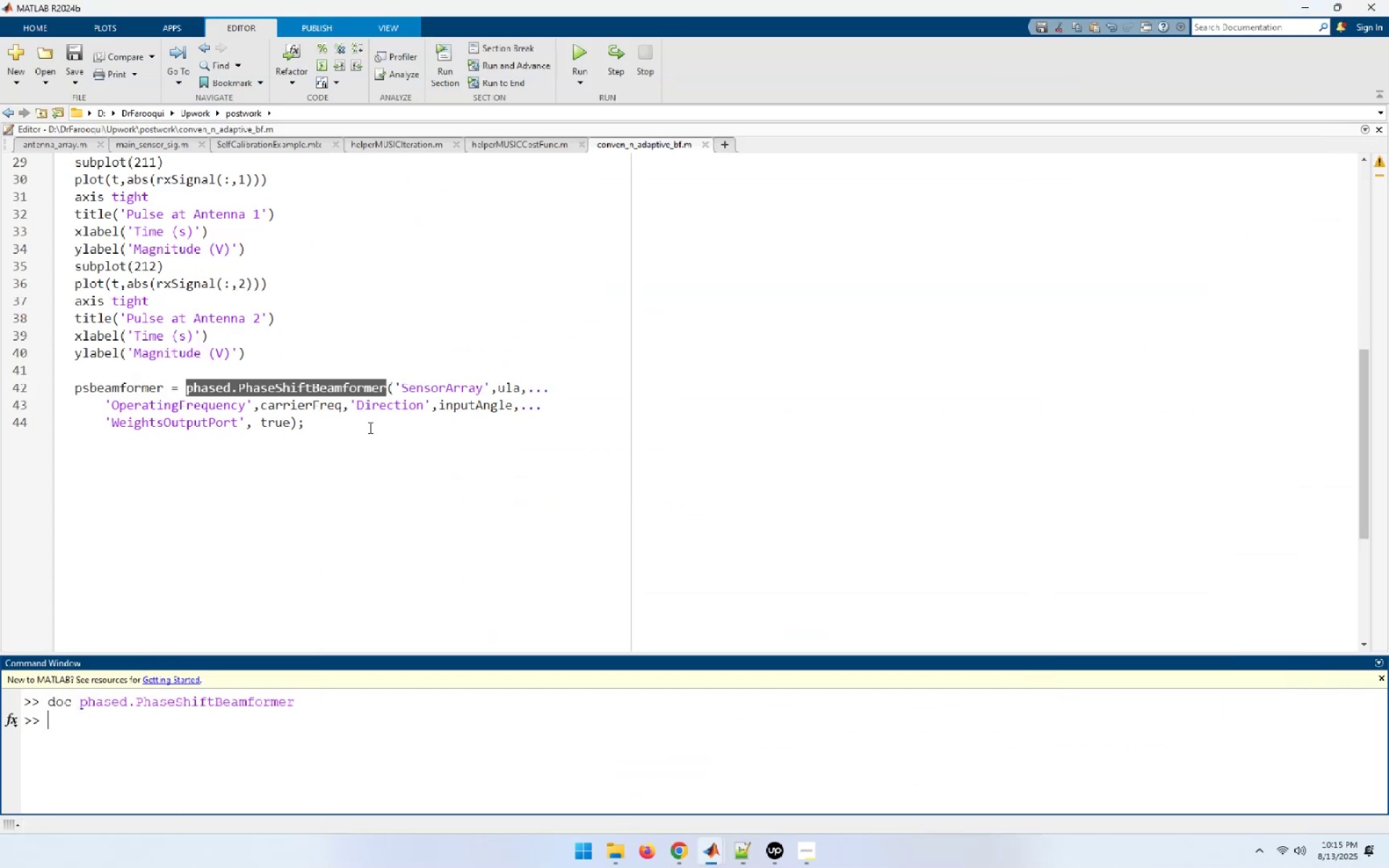 
mouse_move([440, 402])
 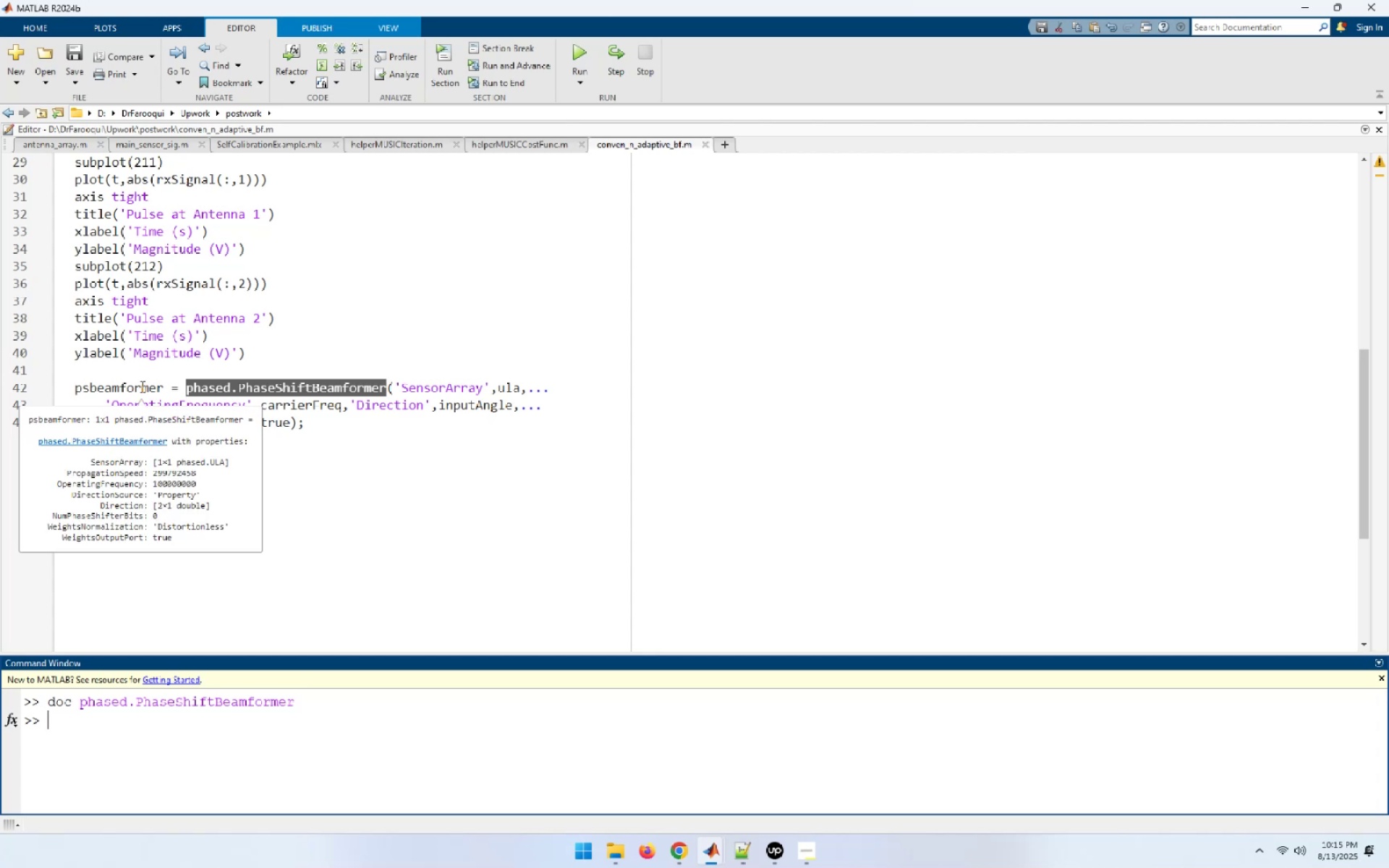 
double_click([141, 386])
 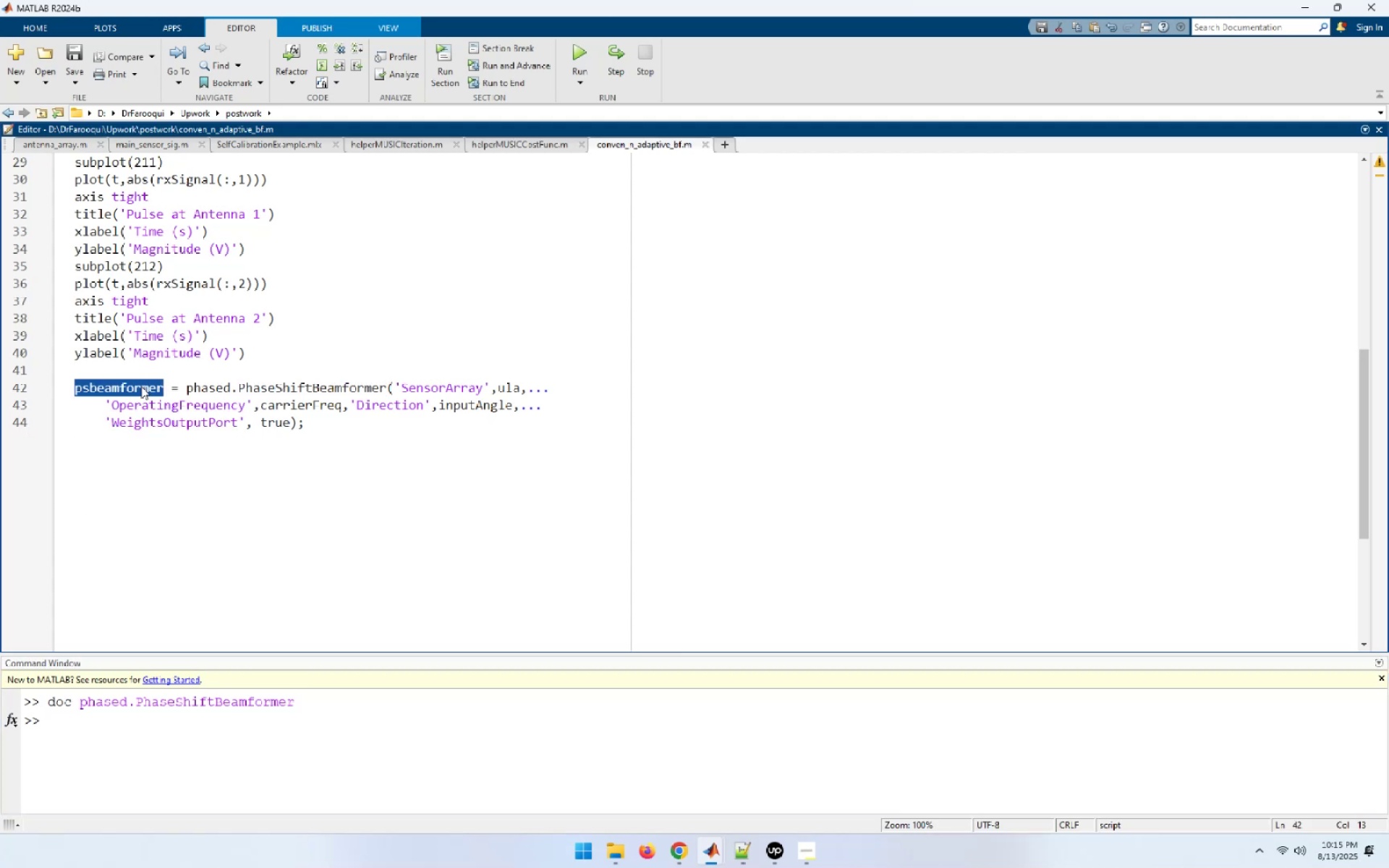 
key(F9)
 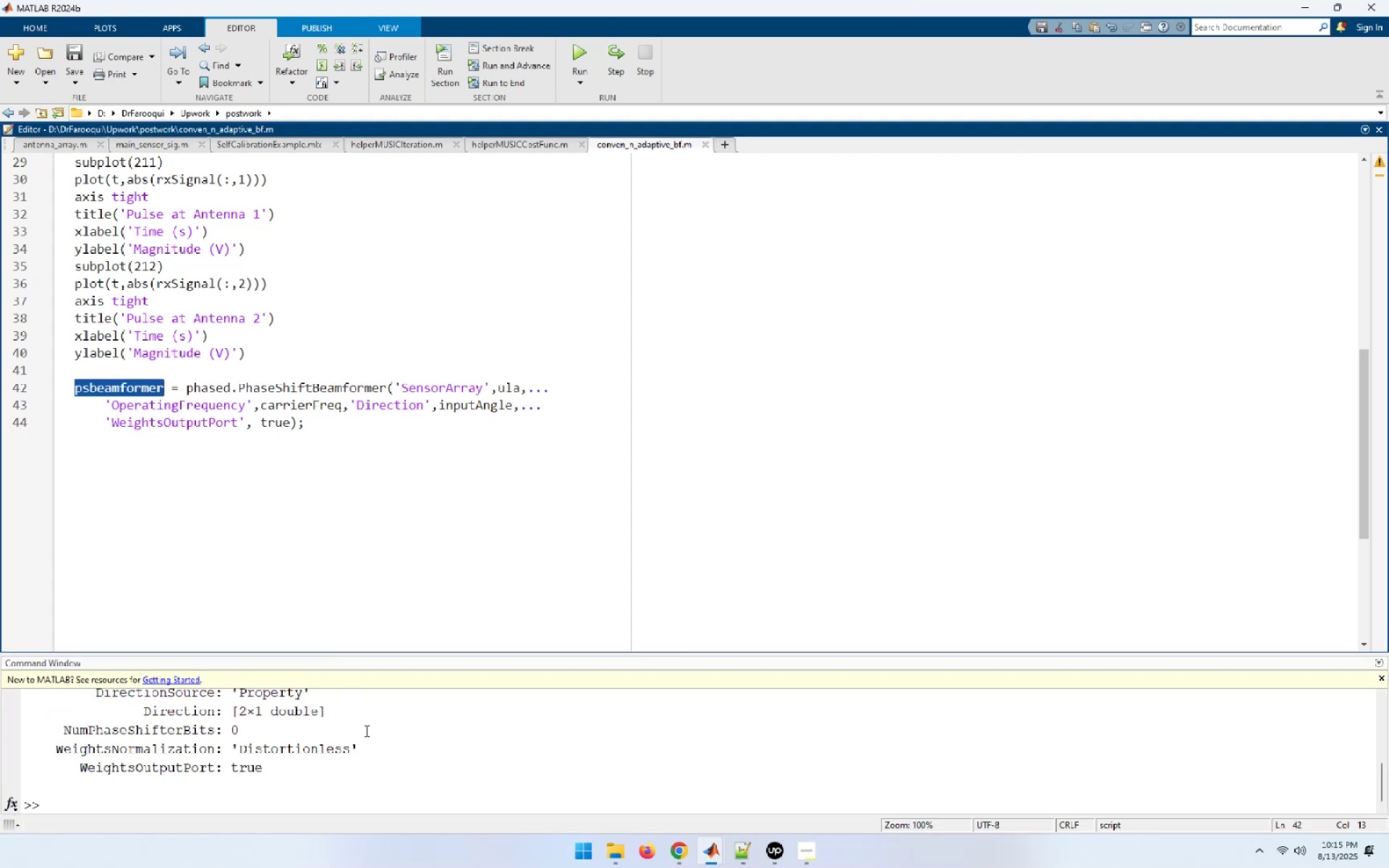 
scroll: coordinate [378, 771], scroll_direction: up, amount: 2.0
 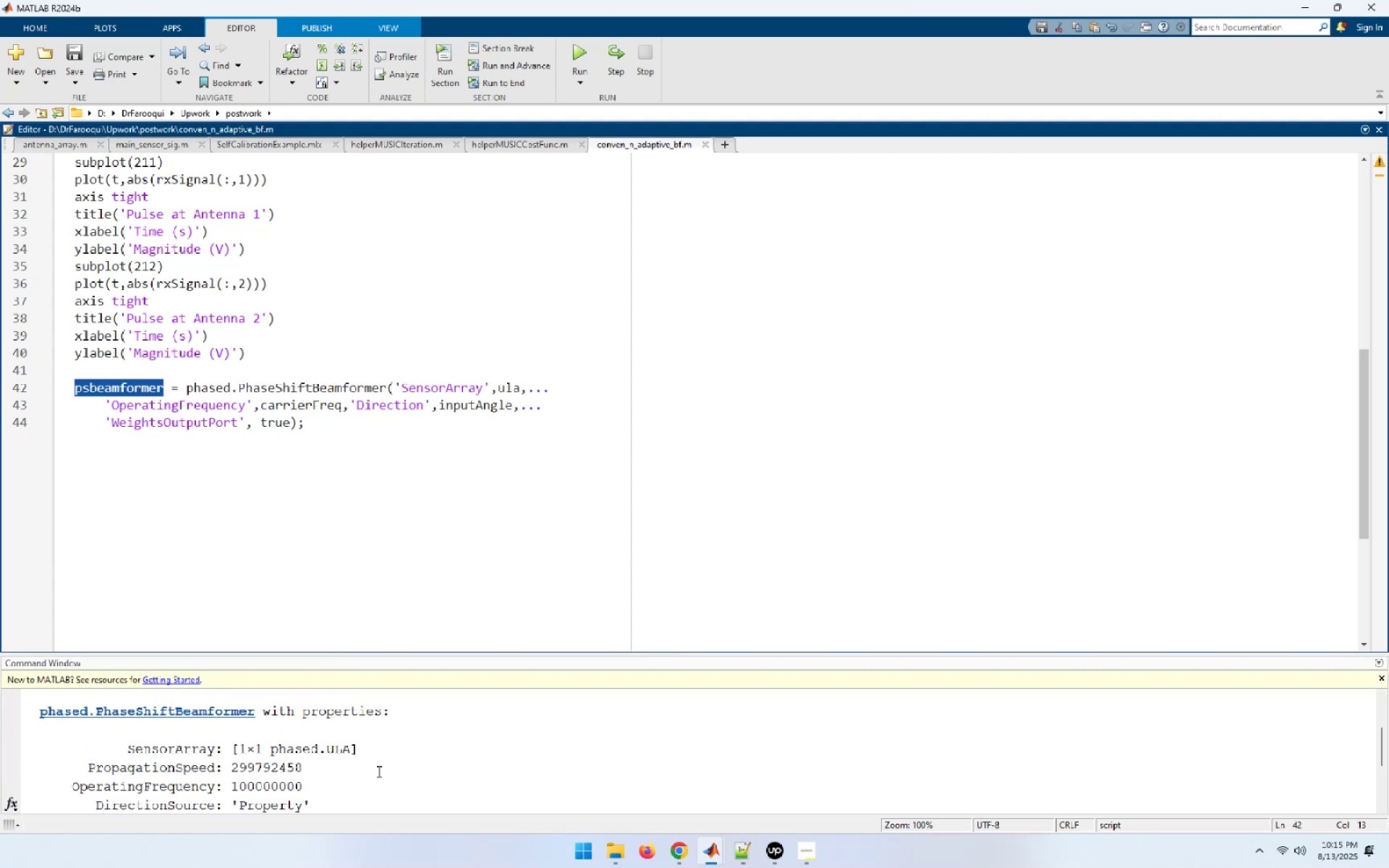 
scroll: coordinate [378, 771], scroll_direction: down, amount: 2.0
 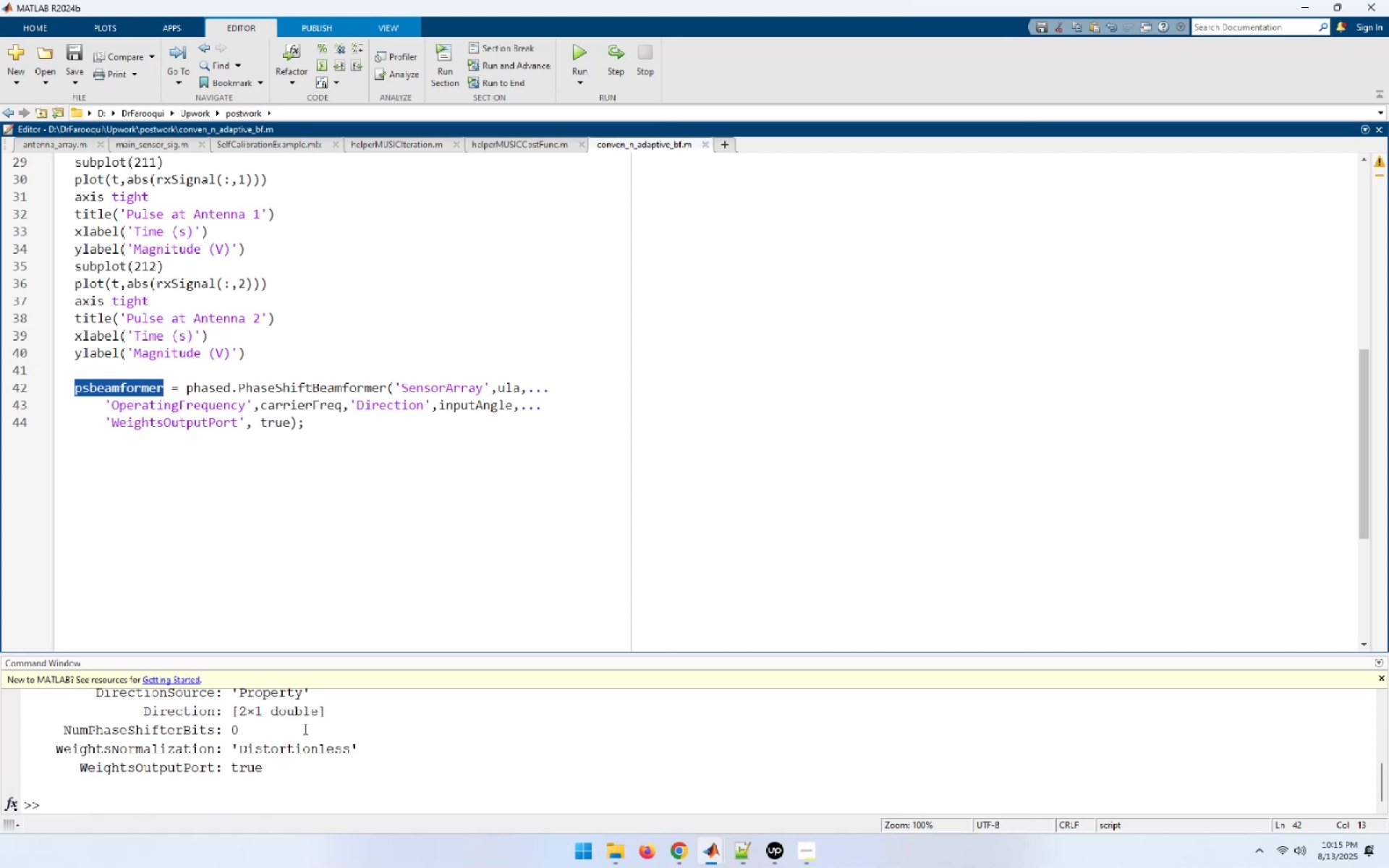 
wait(5.48)
 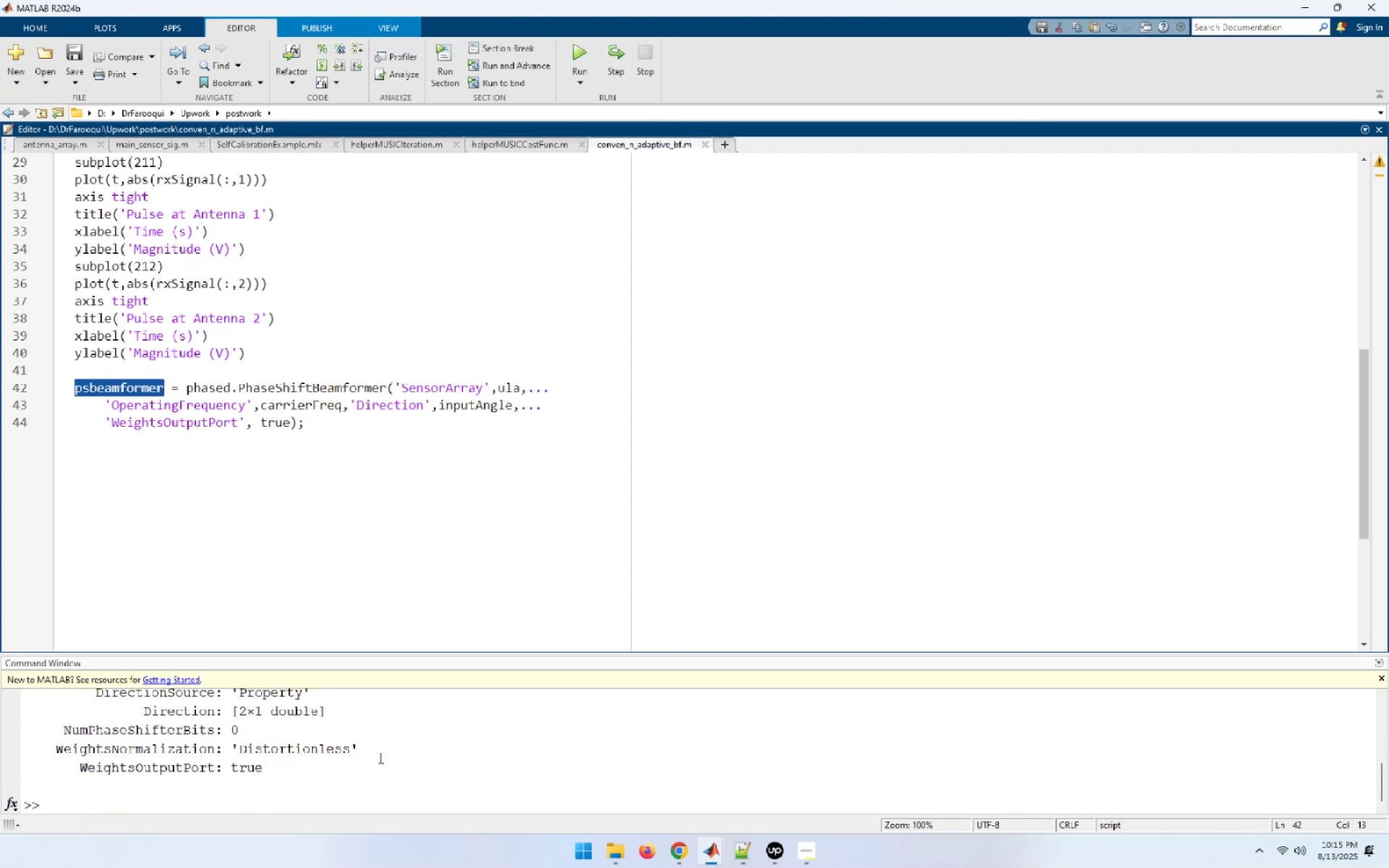 
scroll: coordinate [304, 726], scroll_direction: up, amount: 1.0
 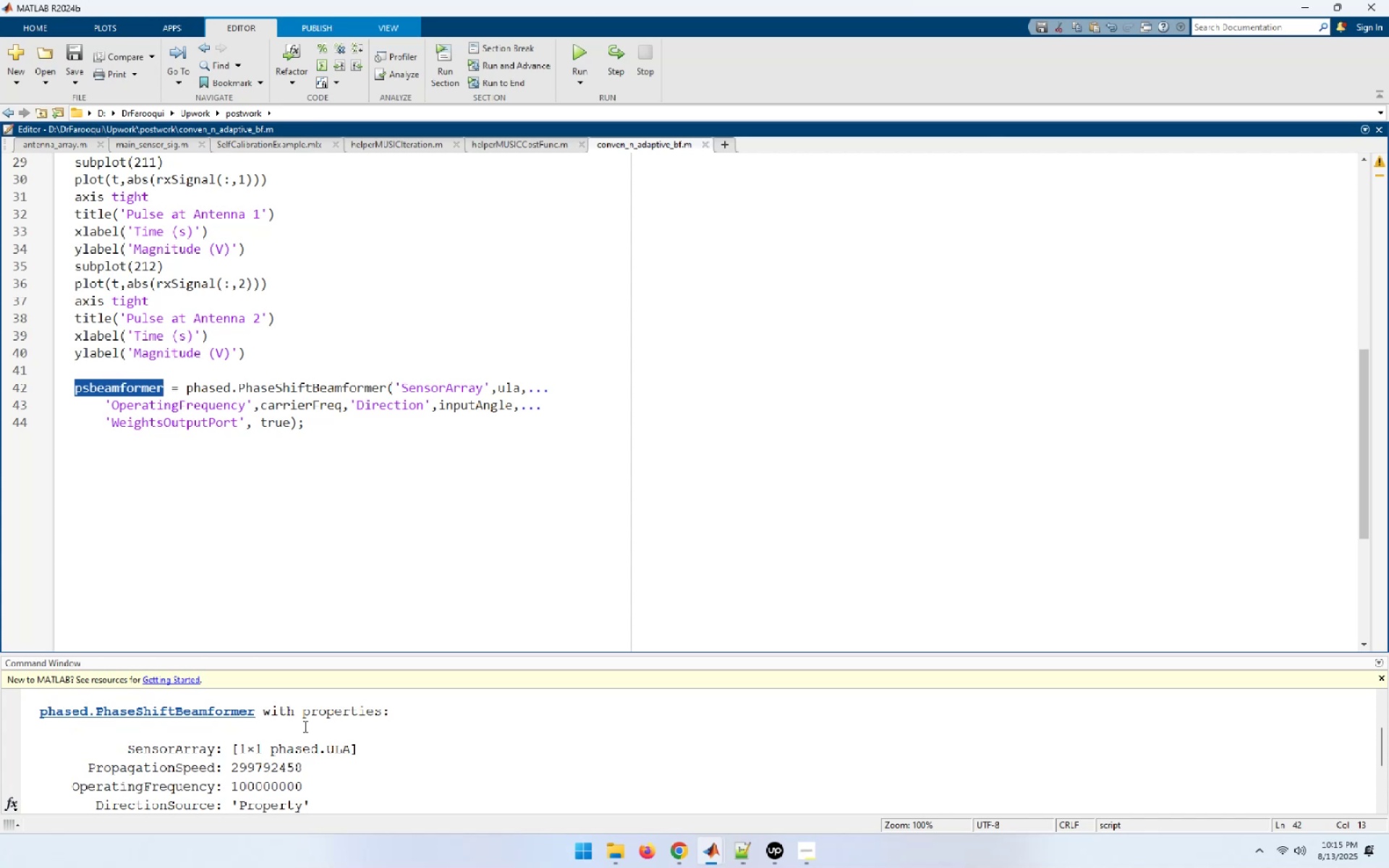 
scroll: coordinate [304, 726], scroll_direction: down, amount: 2.0
 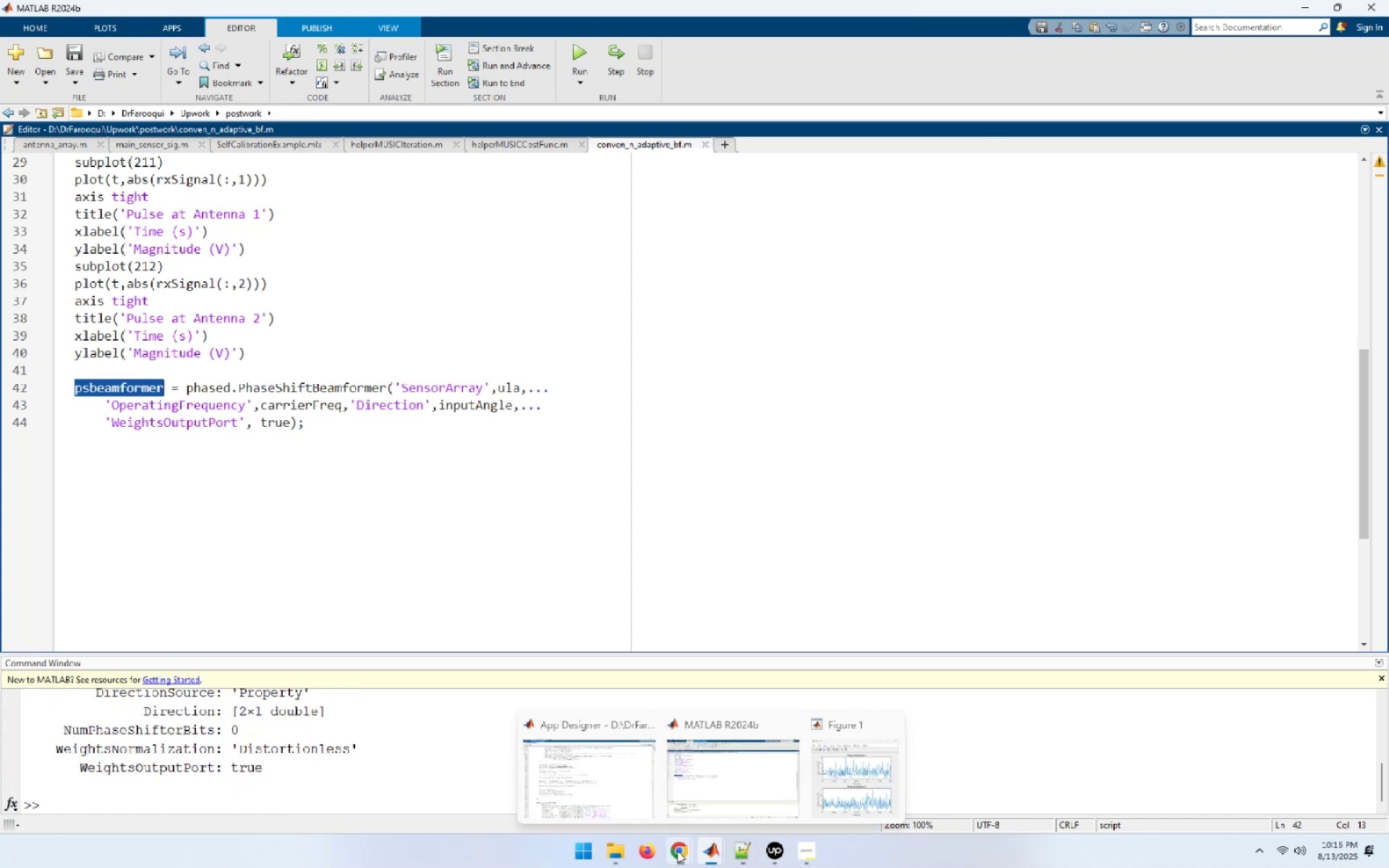 
left_click([635, 796])
 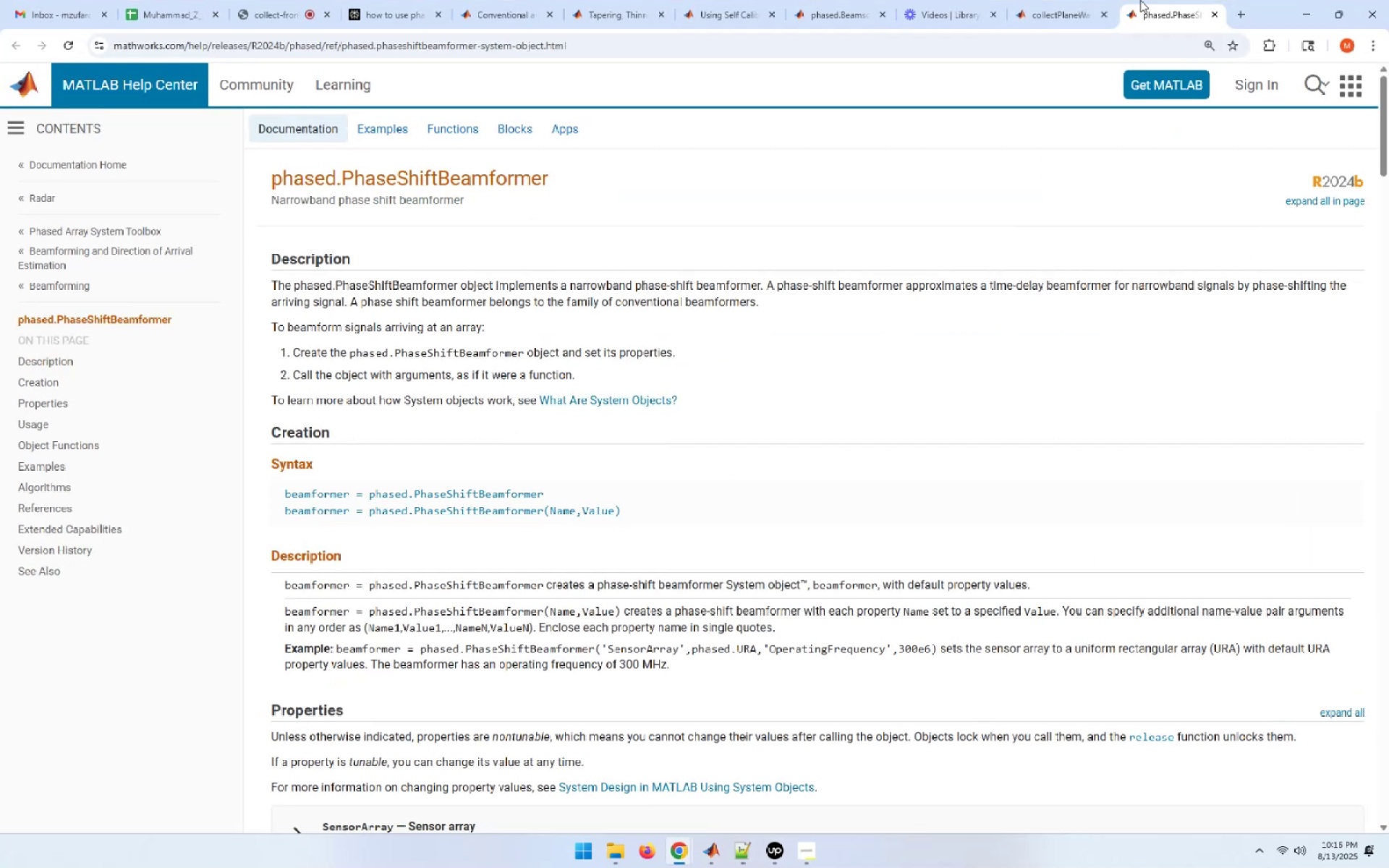 
left_click([833, 0])
 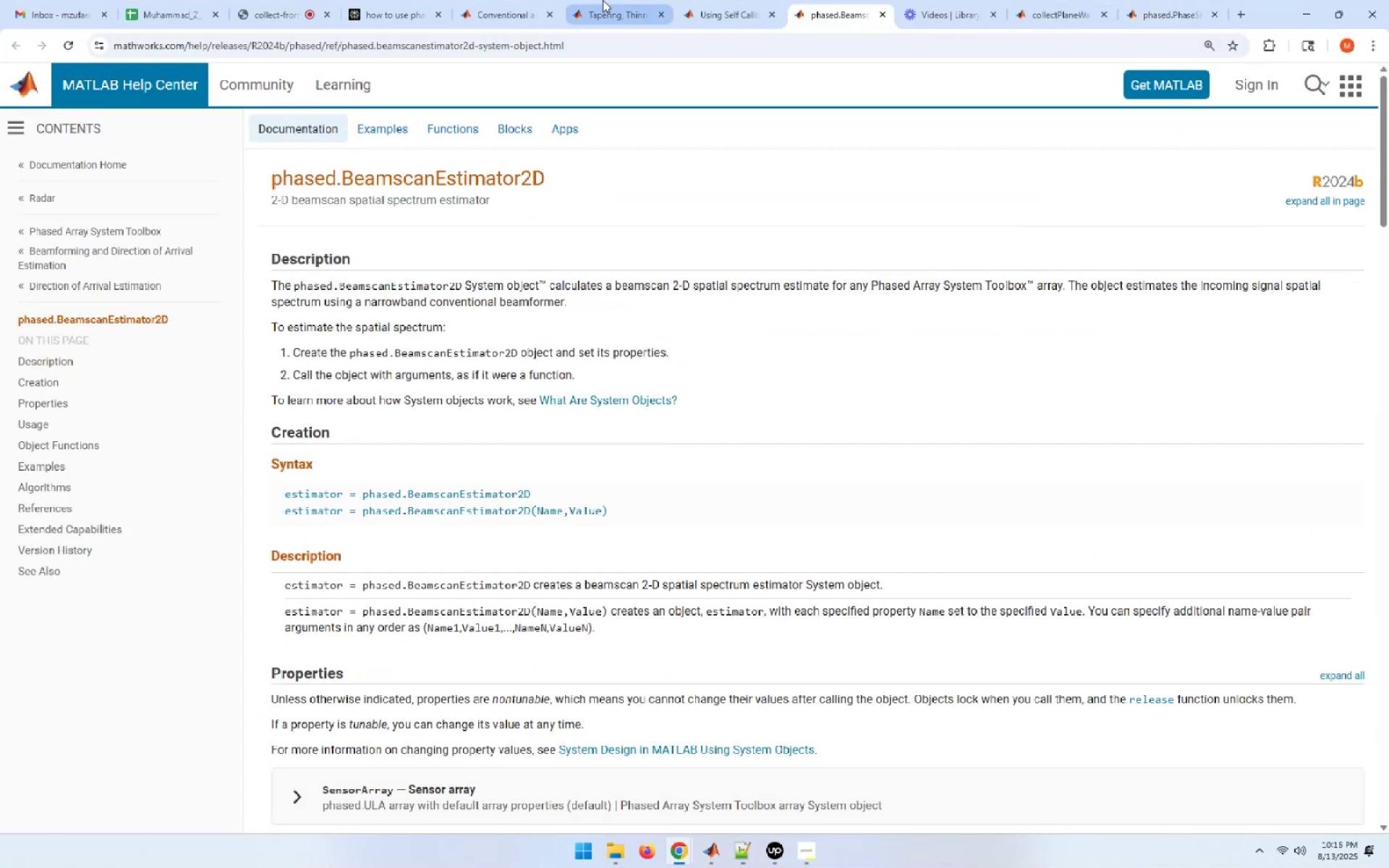 
left_click([519, 0])
 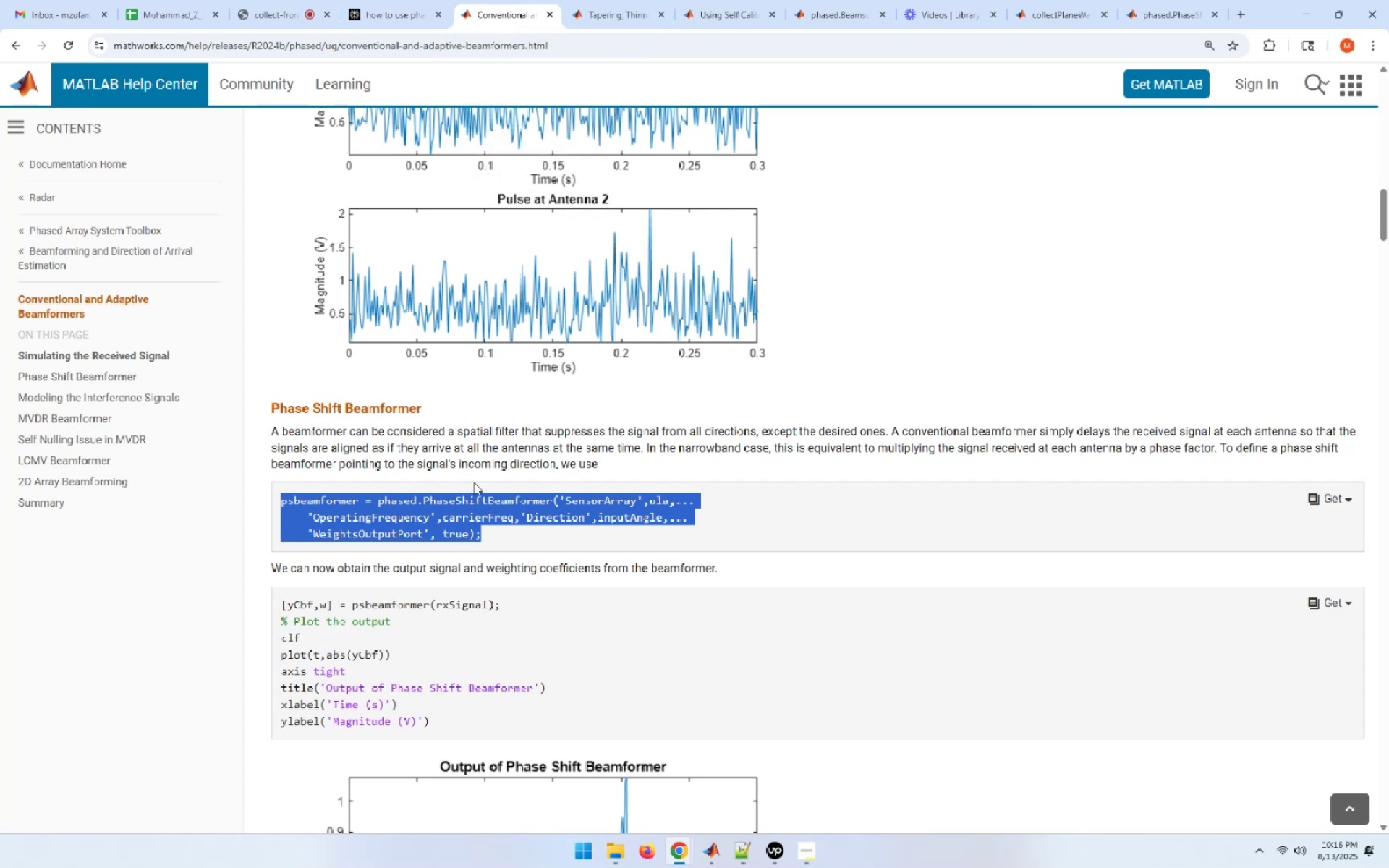 
scroll: coordinate [474, 482], scroll_direction: down, amount: 1.0
 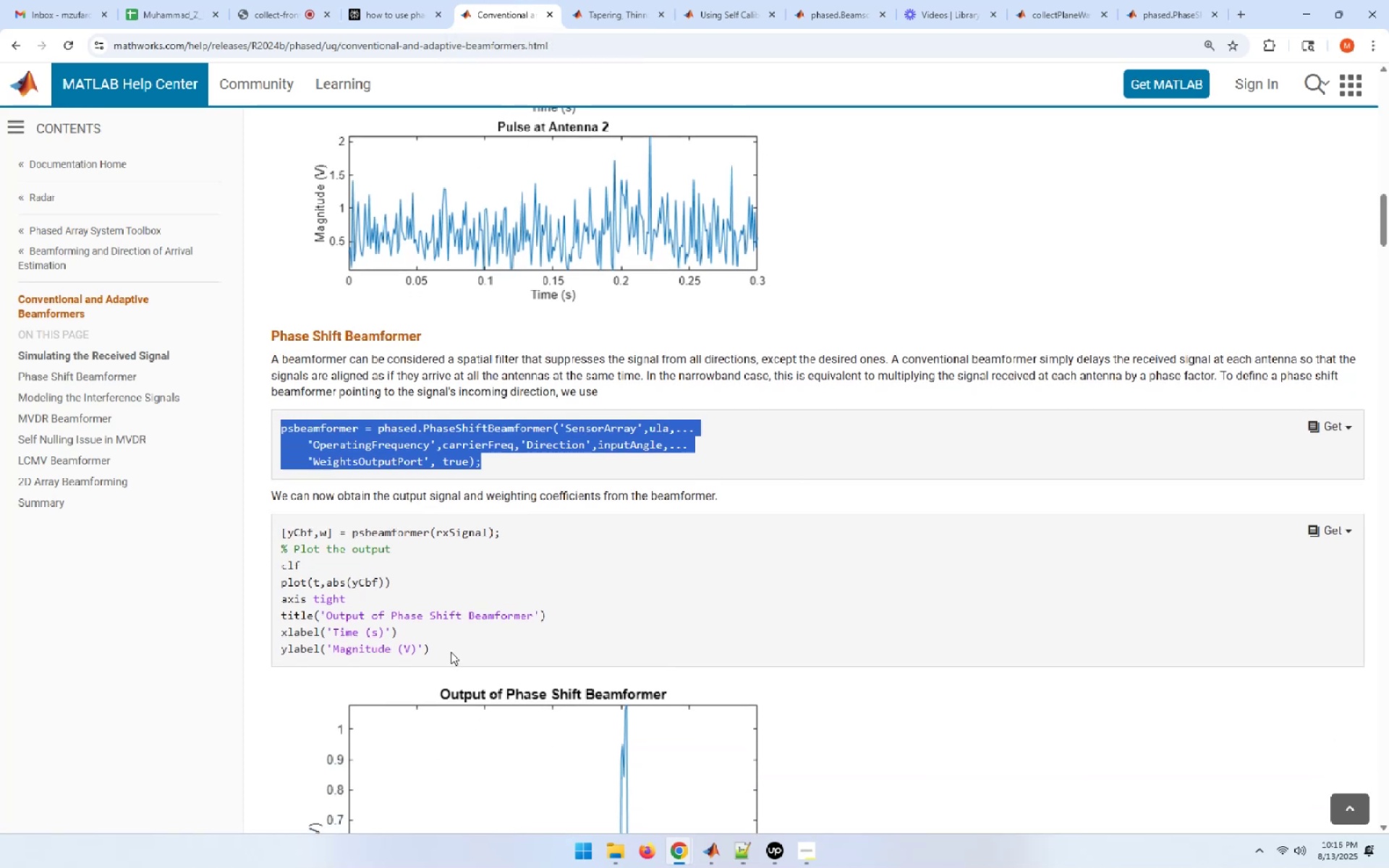 
left_click_drag(start_coordinate=[438, 656], to_coordinate=[283, 535])
 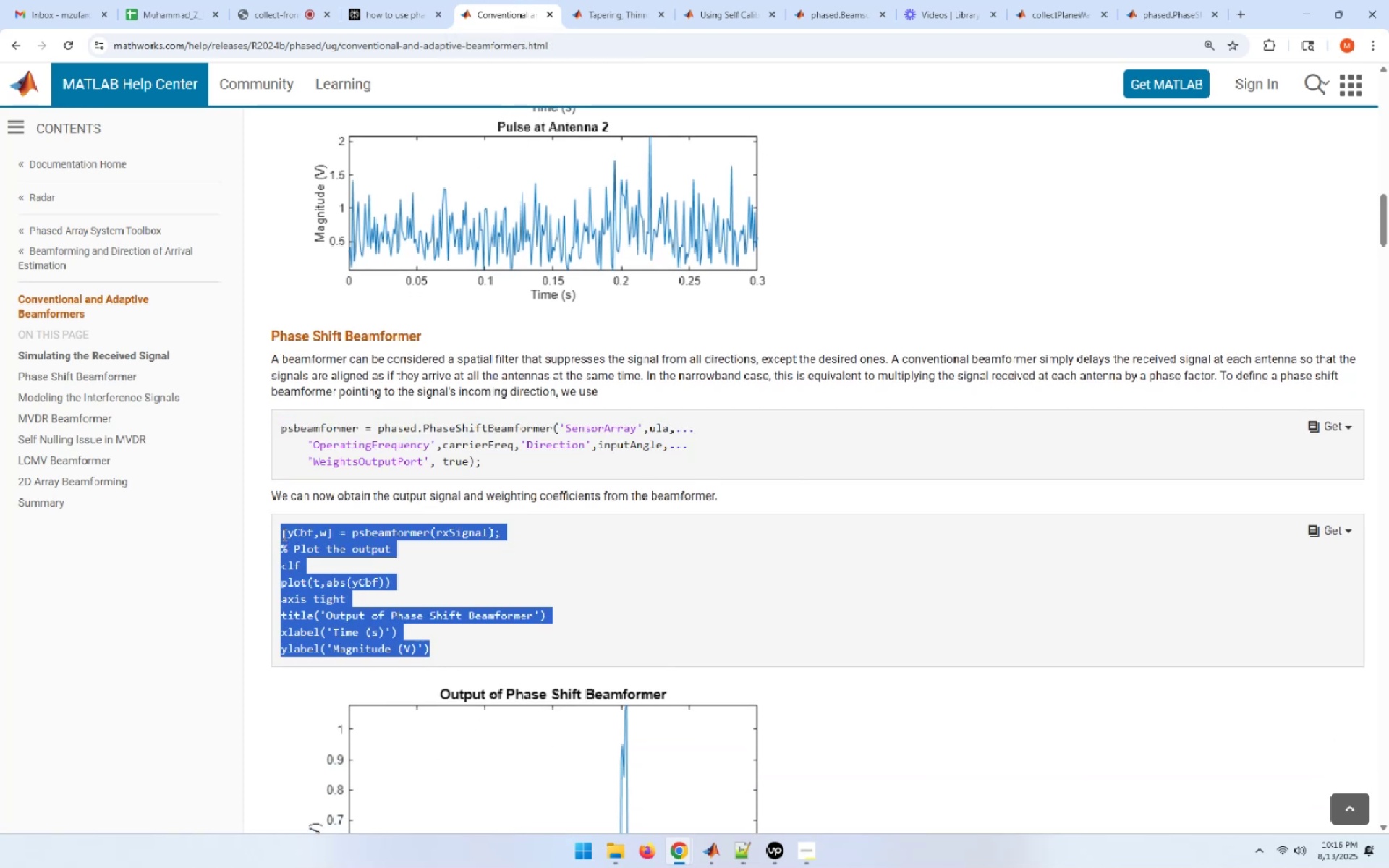 
key(Control+C)
 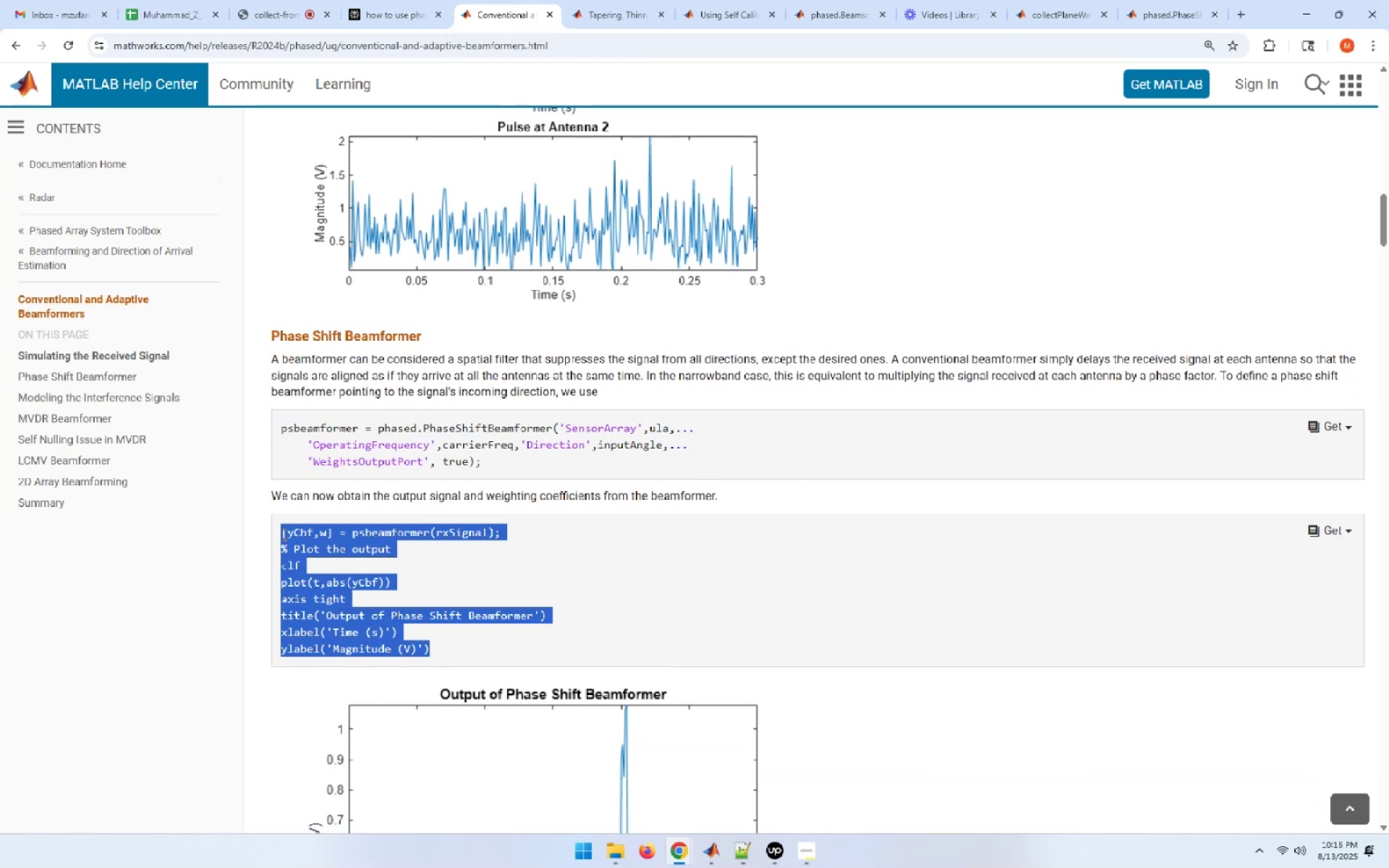 
key(Alt+AltLeft)
 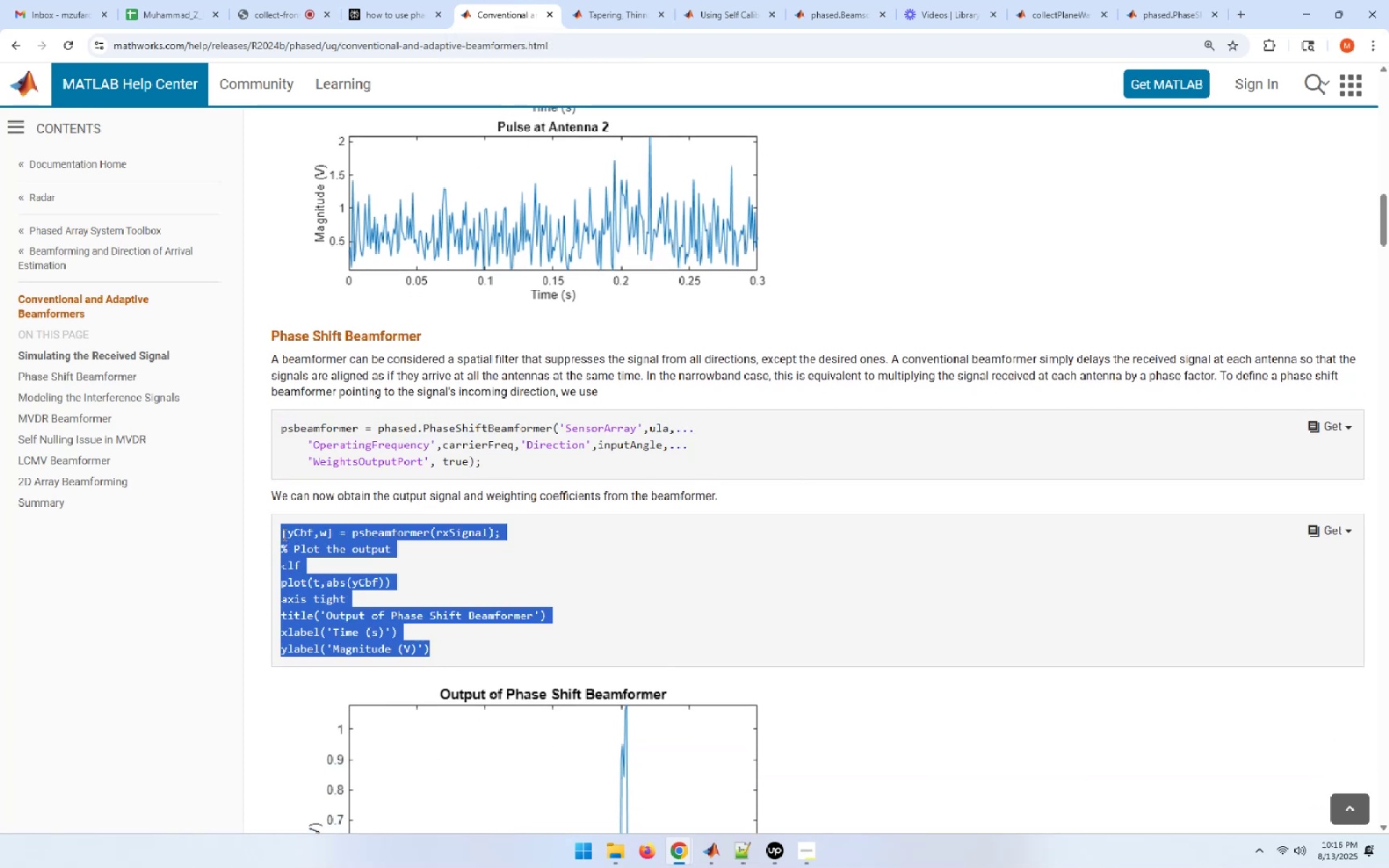 
key(Alt+Tab)
 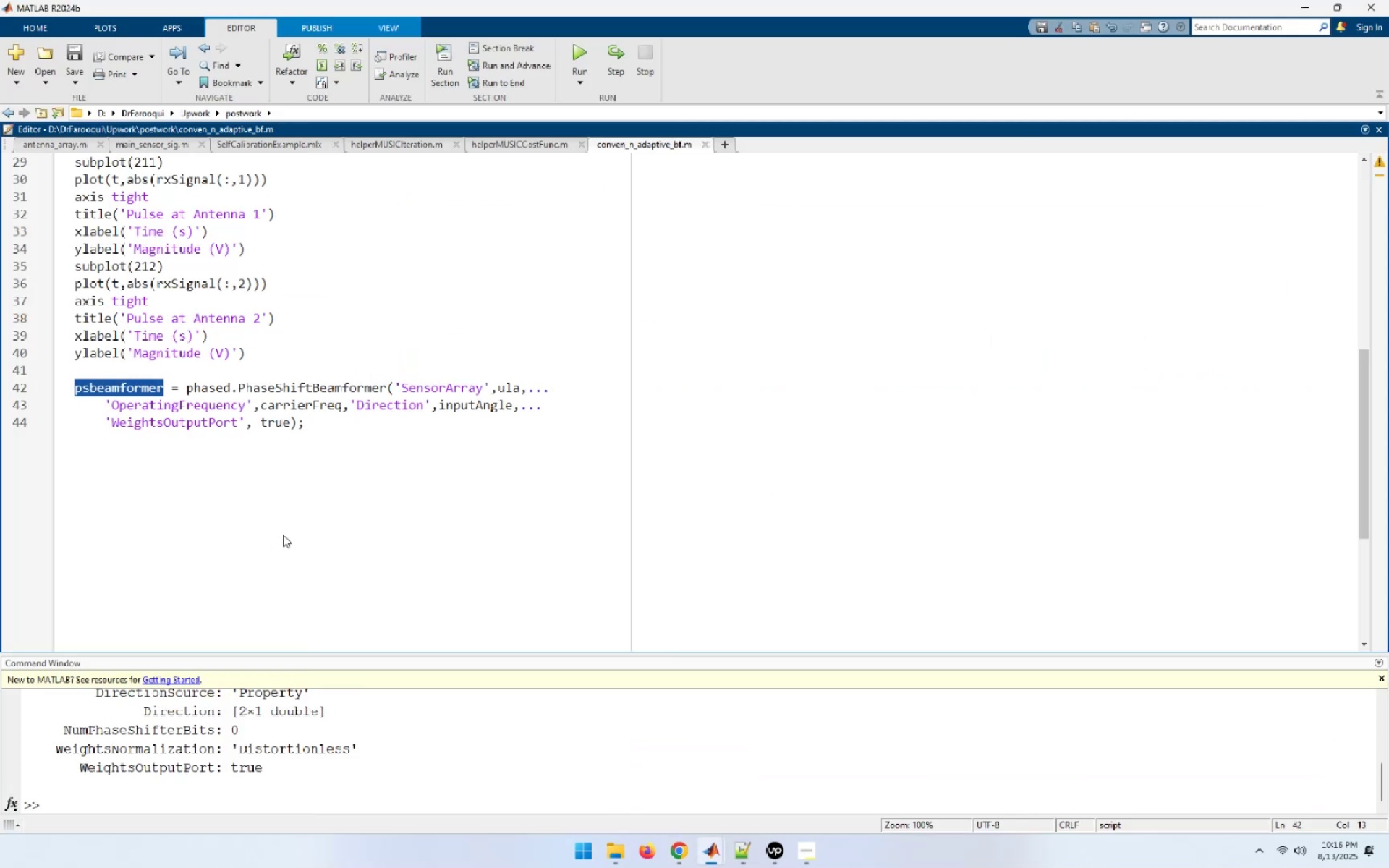 
left_click([324, 442])
 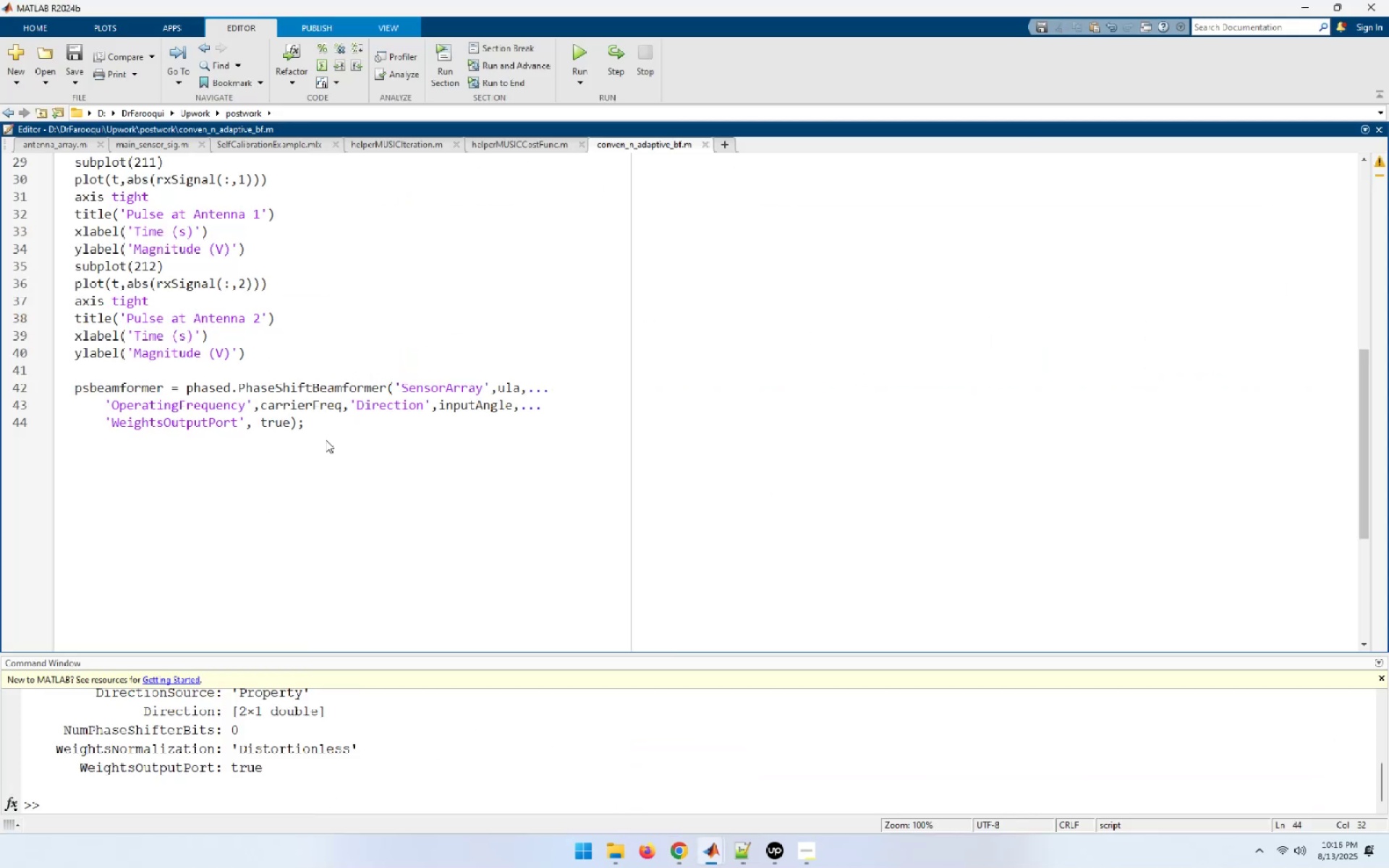 
key(Enter)
 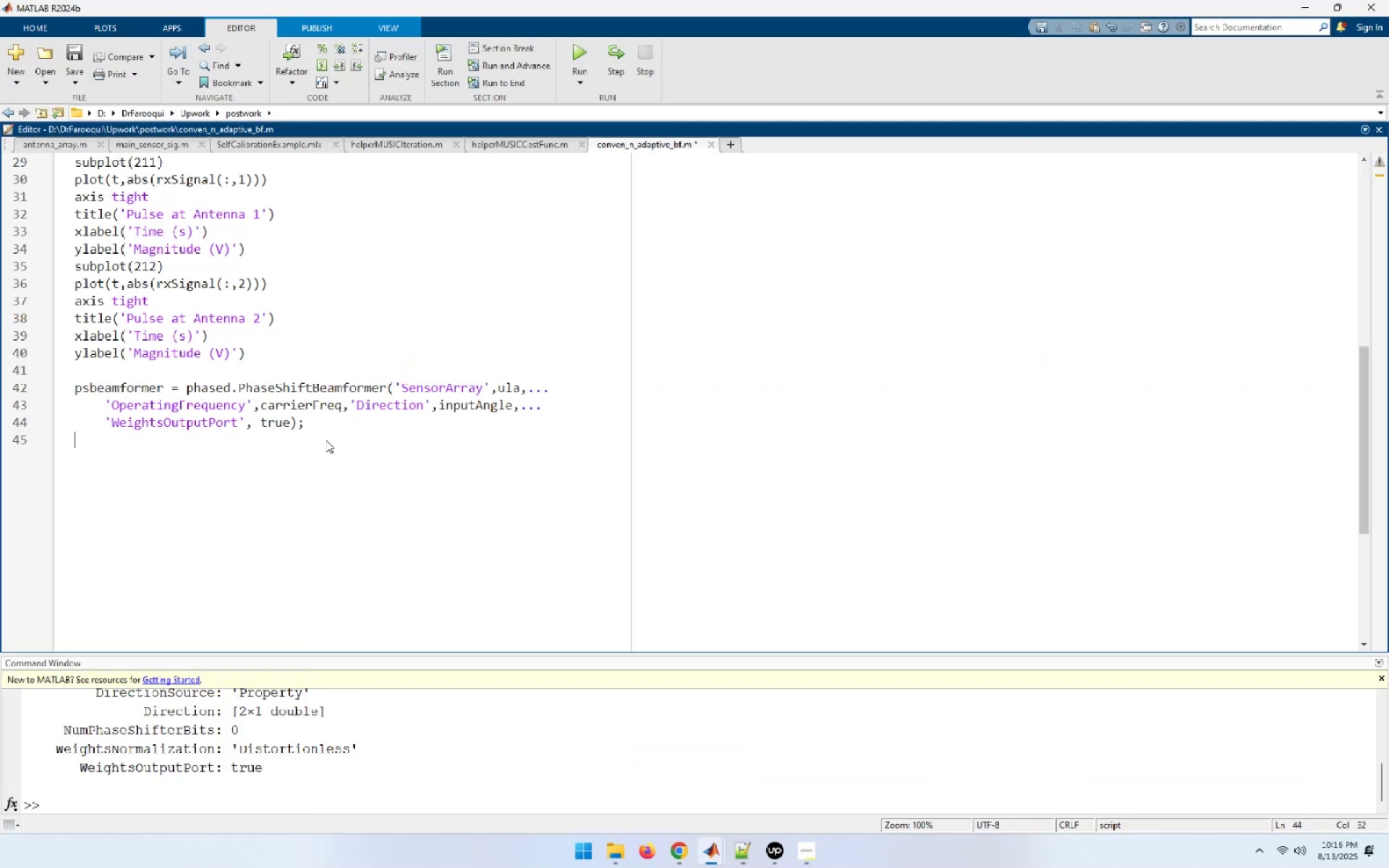 
key(Enter)
 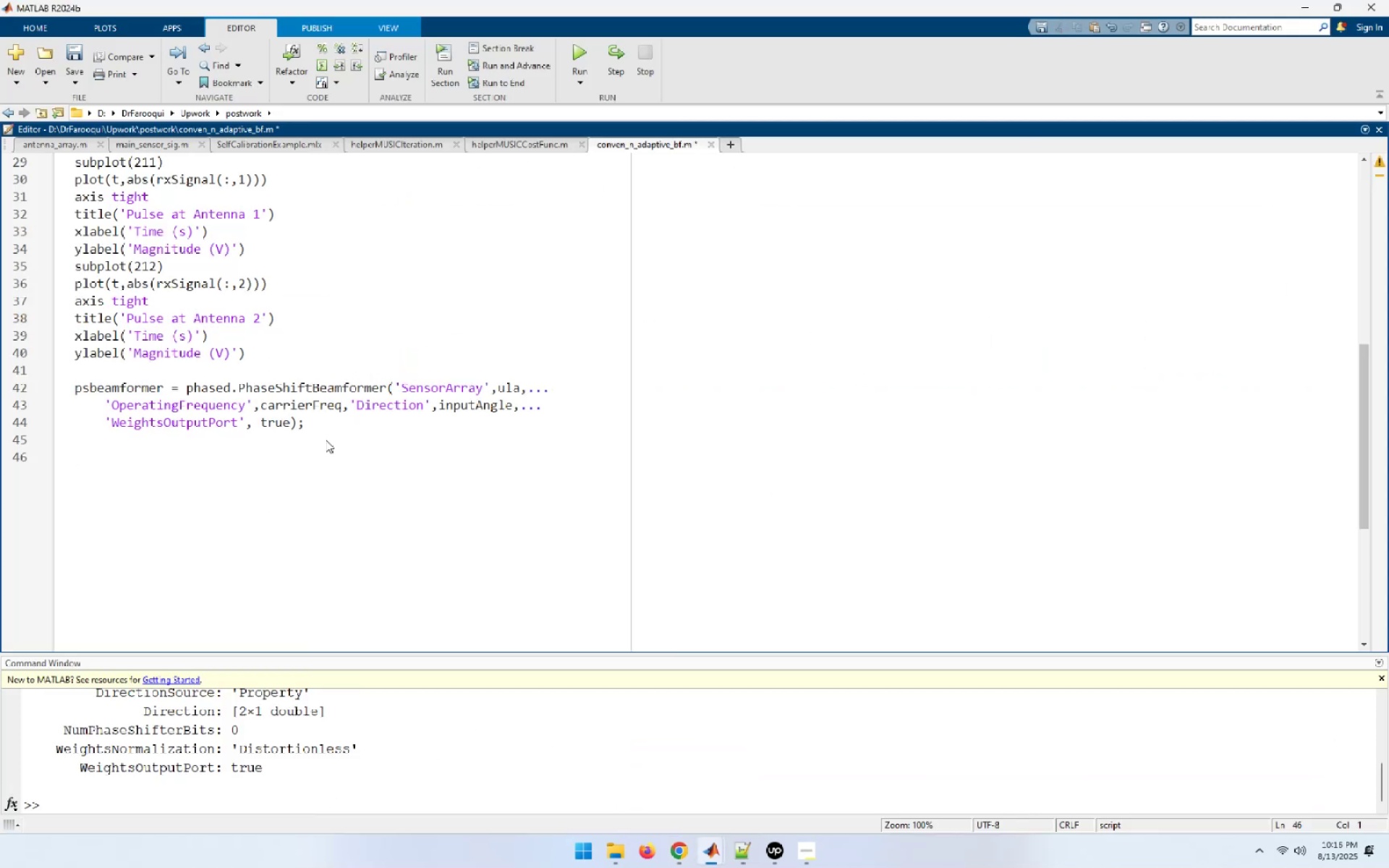 
key(Control+ControlLeft)
 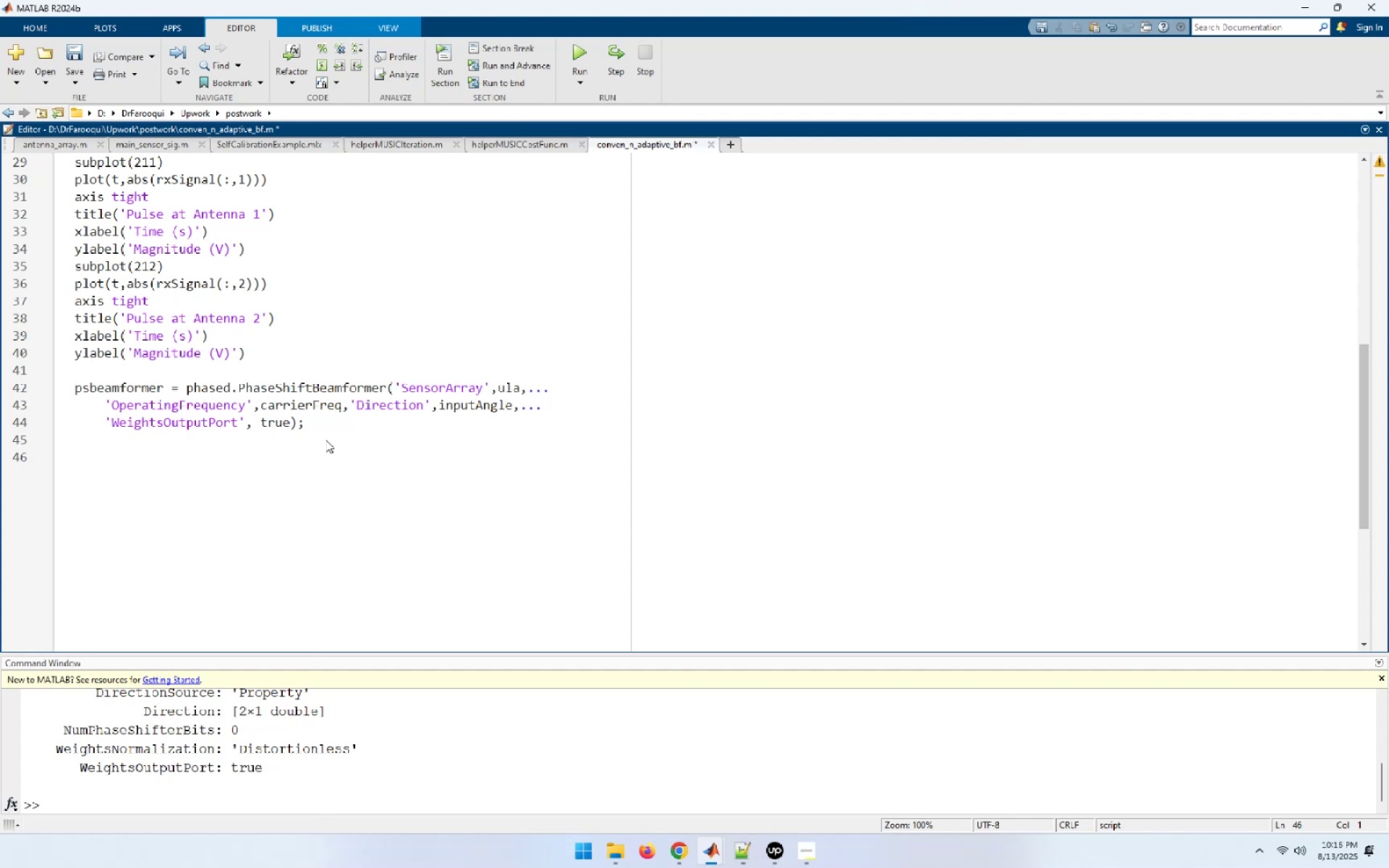 
key(Control+V)
 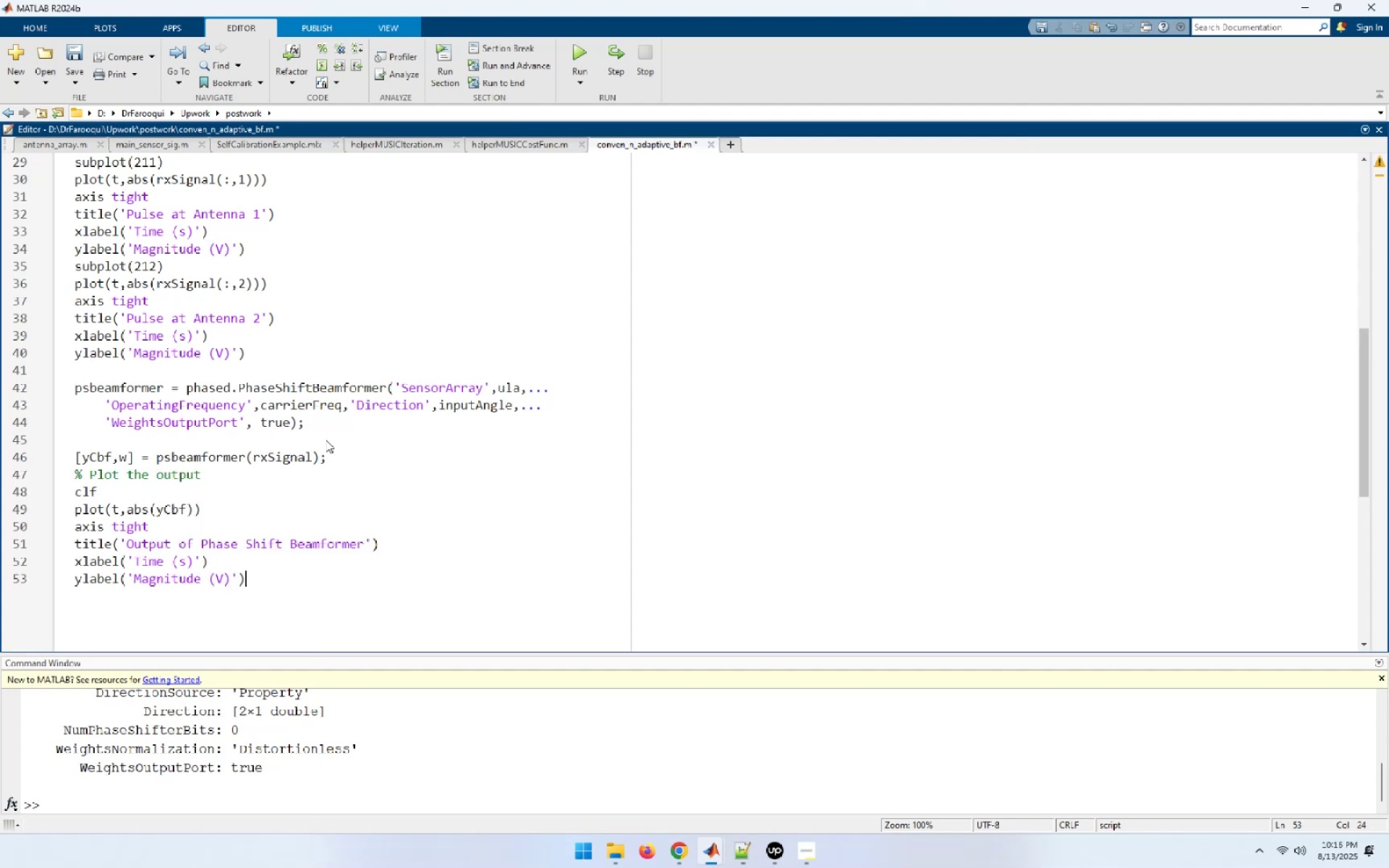 
wait(8.93)
 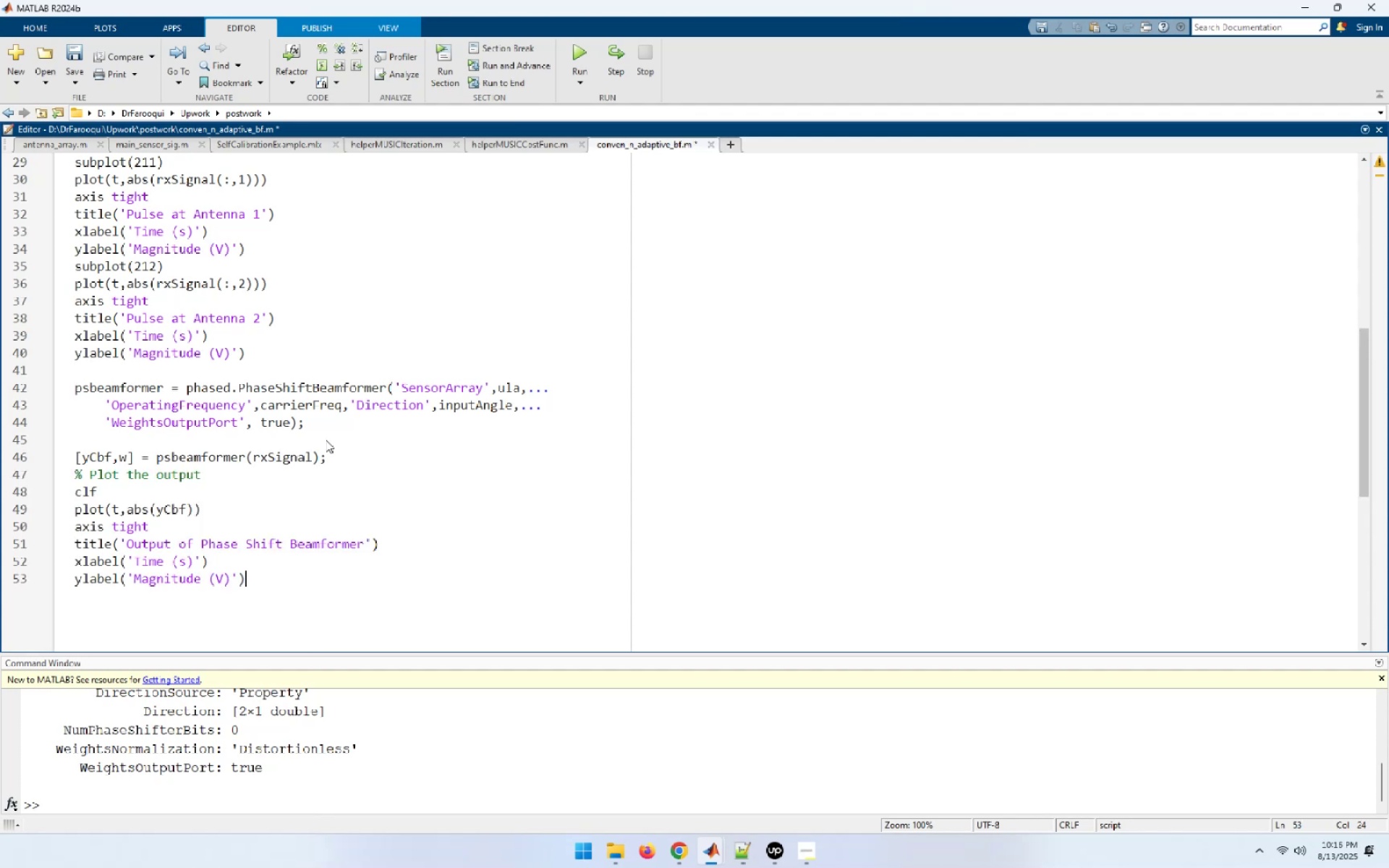 
double_click([286, 455])
 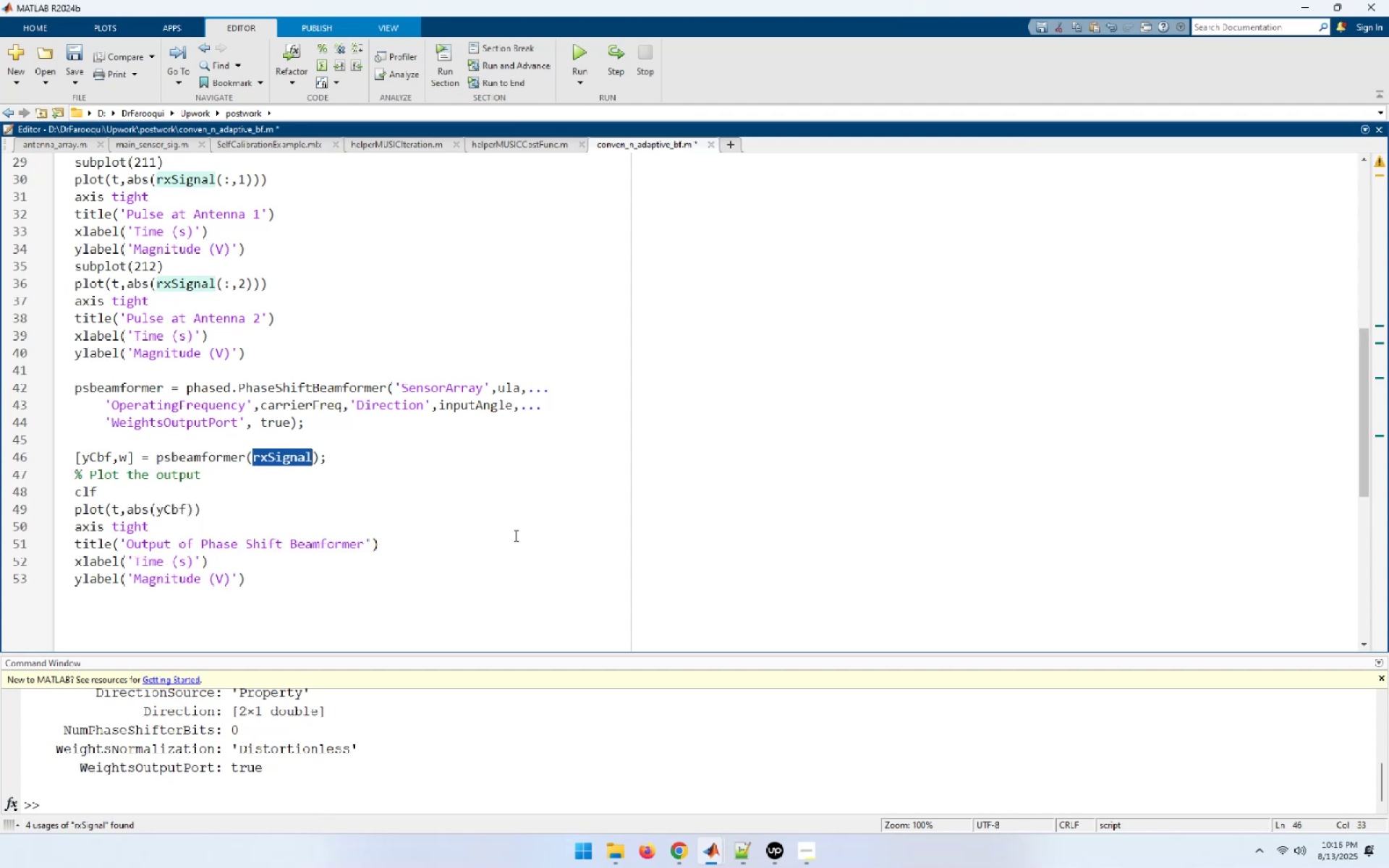 
scroll: coordinate [514, 535], scroll_direction: up, amount: 3.0
 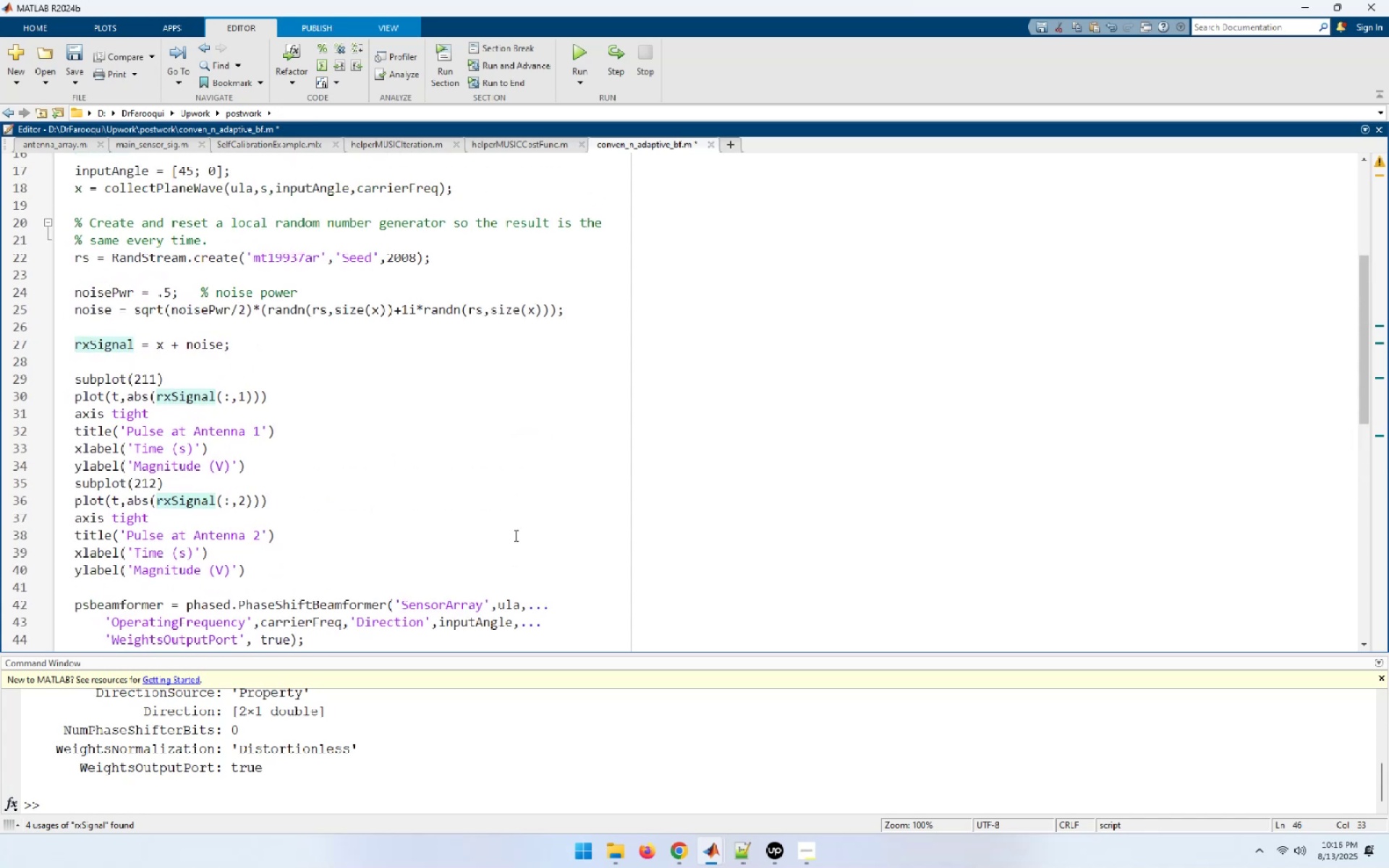 
scroll: coordinate [514, 520], scroll_direction: down, amount: 3.0
 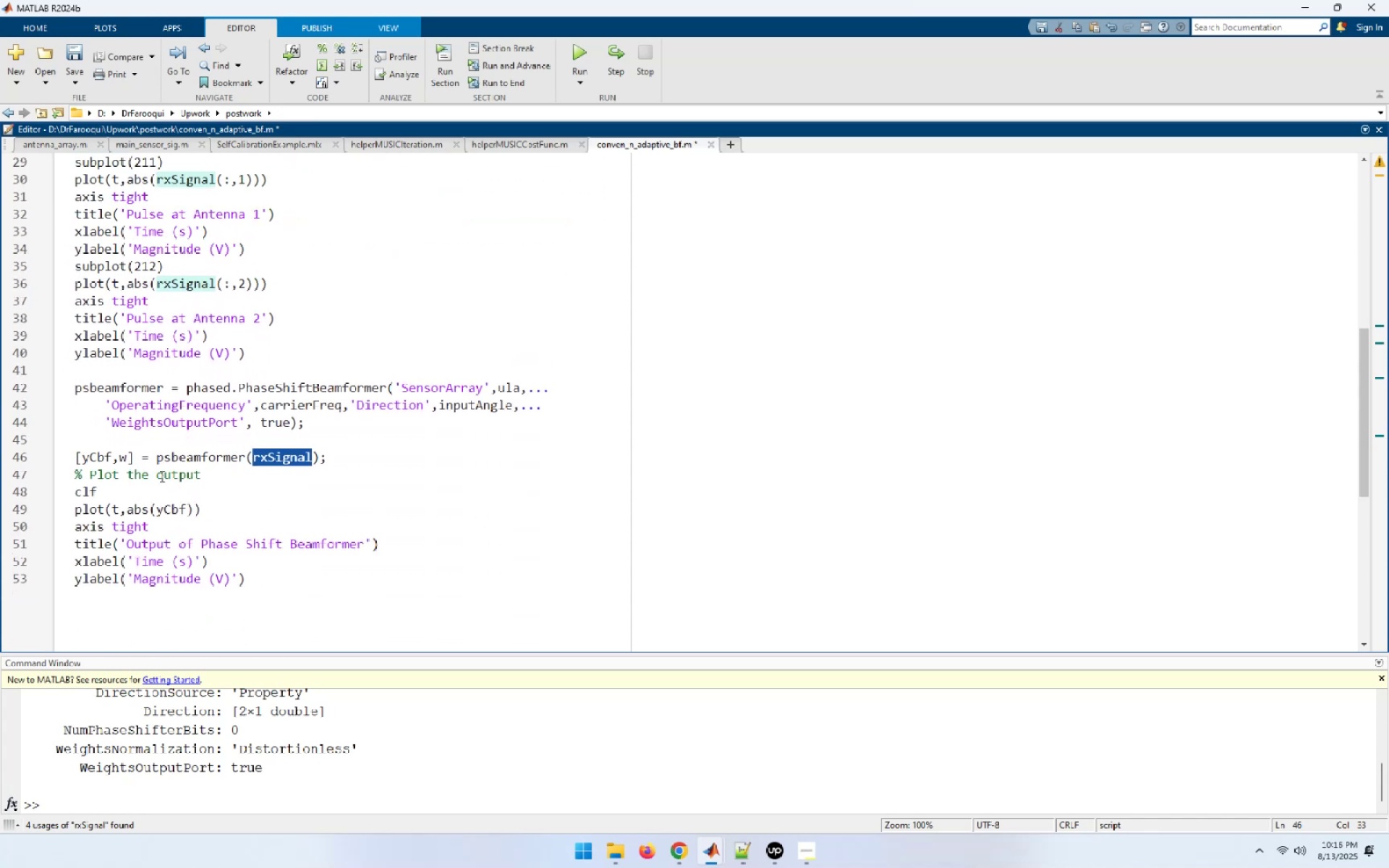 
double_click([105, 455])
 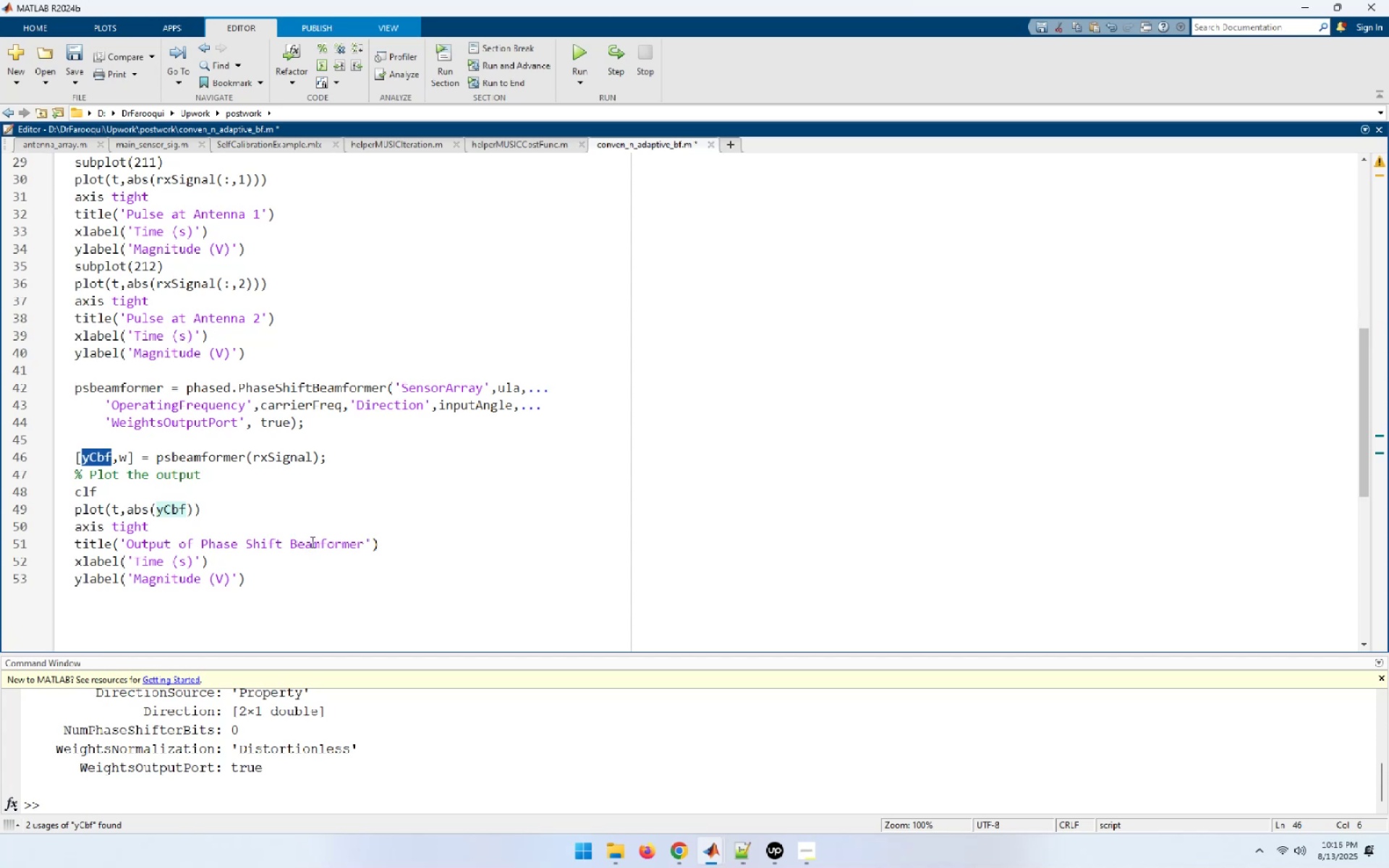 
wait(9.65)
 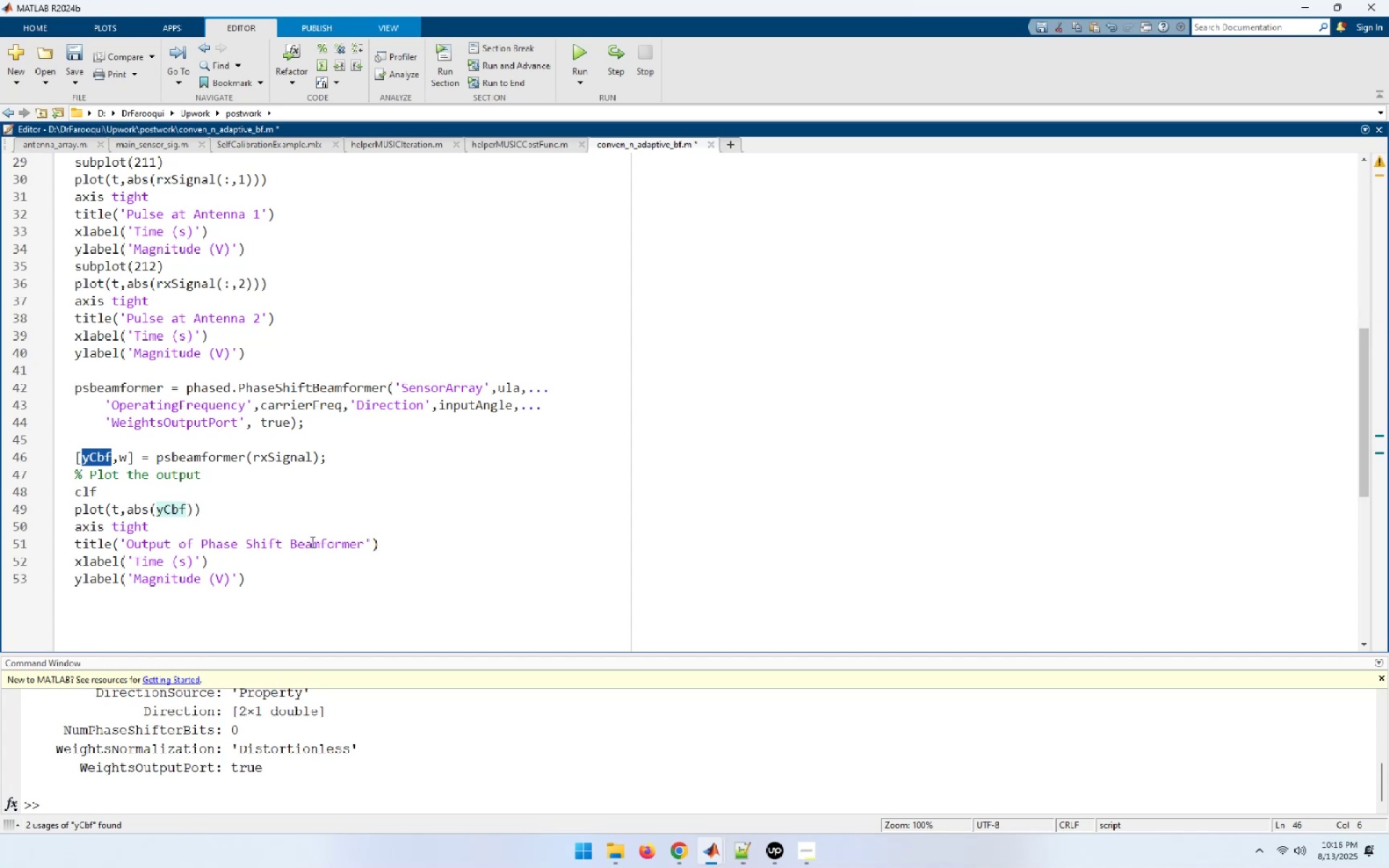 
left_click([579, 54])
 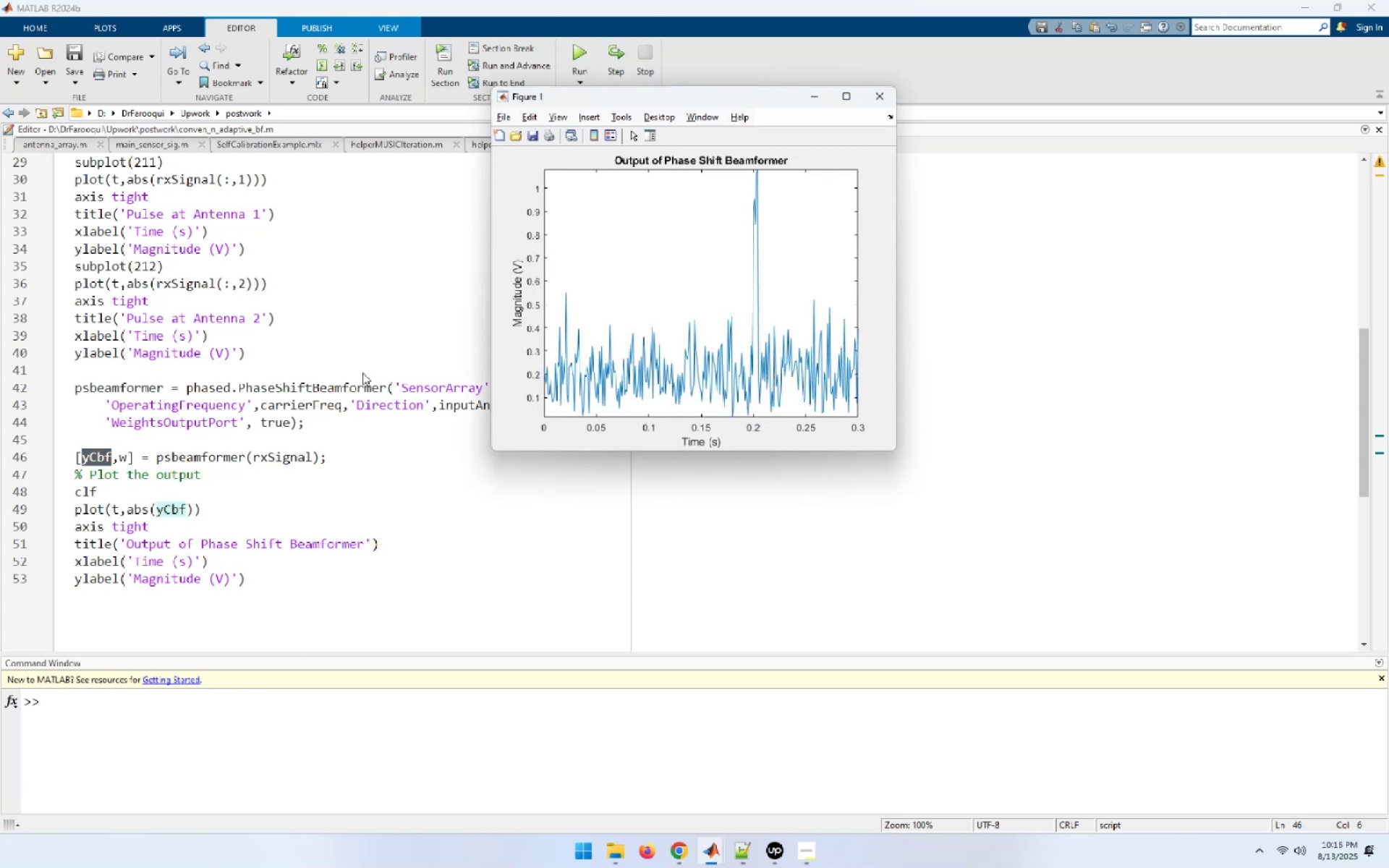 
wait(10.54)
 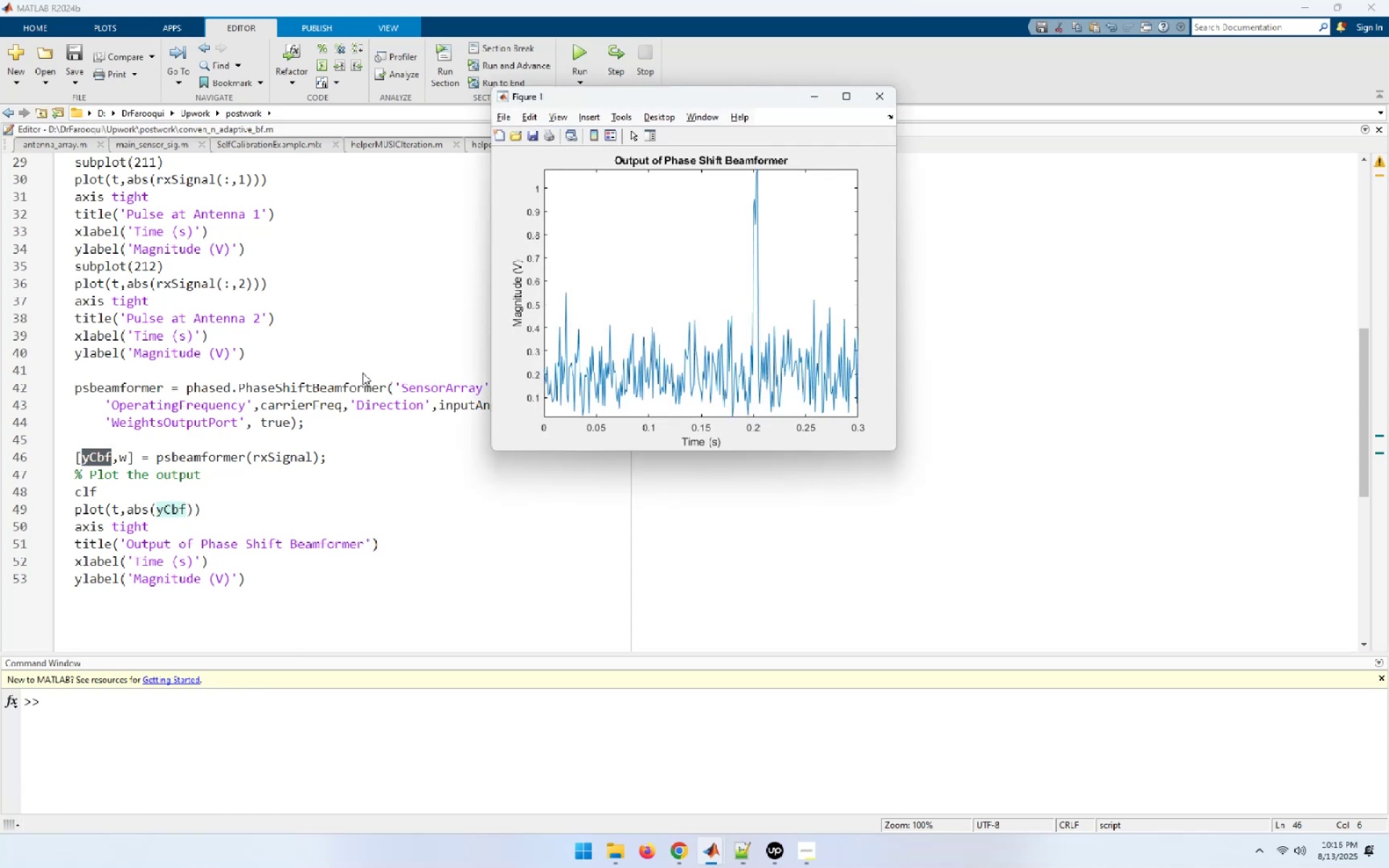 
left_click([134, 485])
 